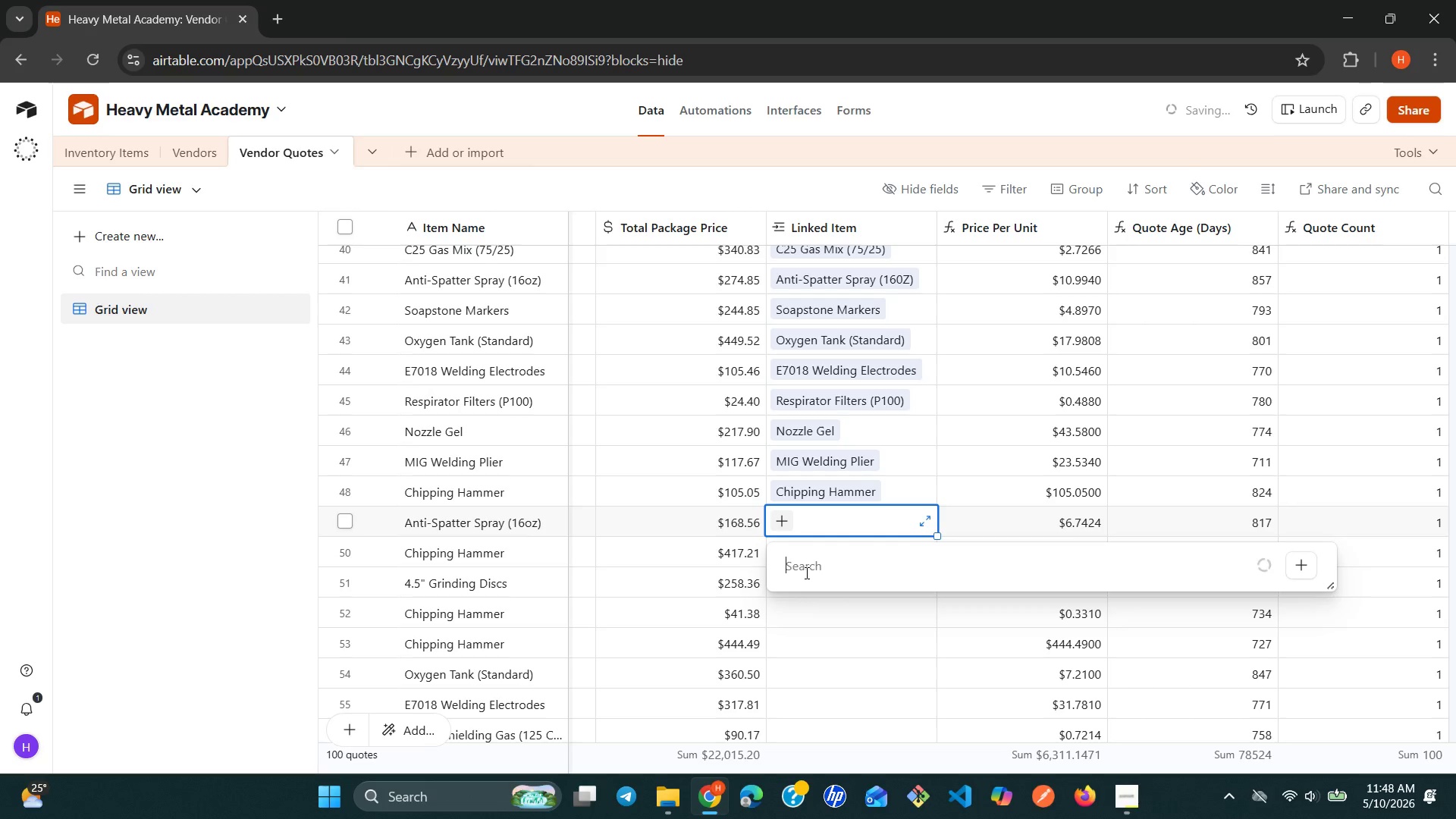 
type(an)
 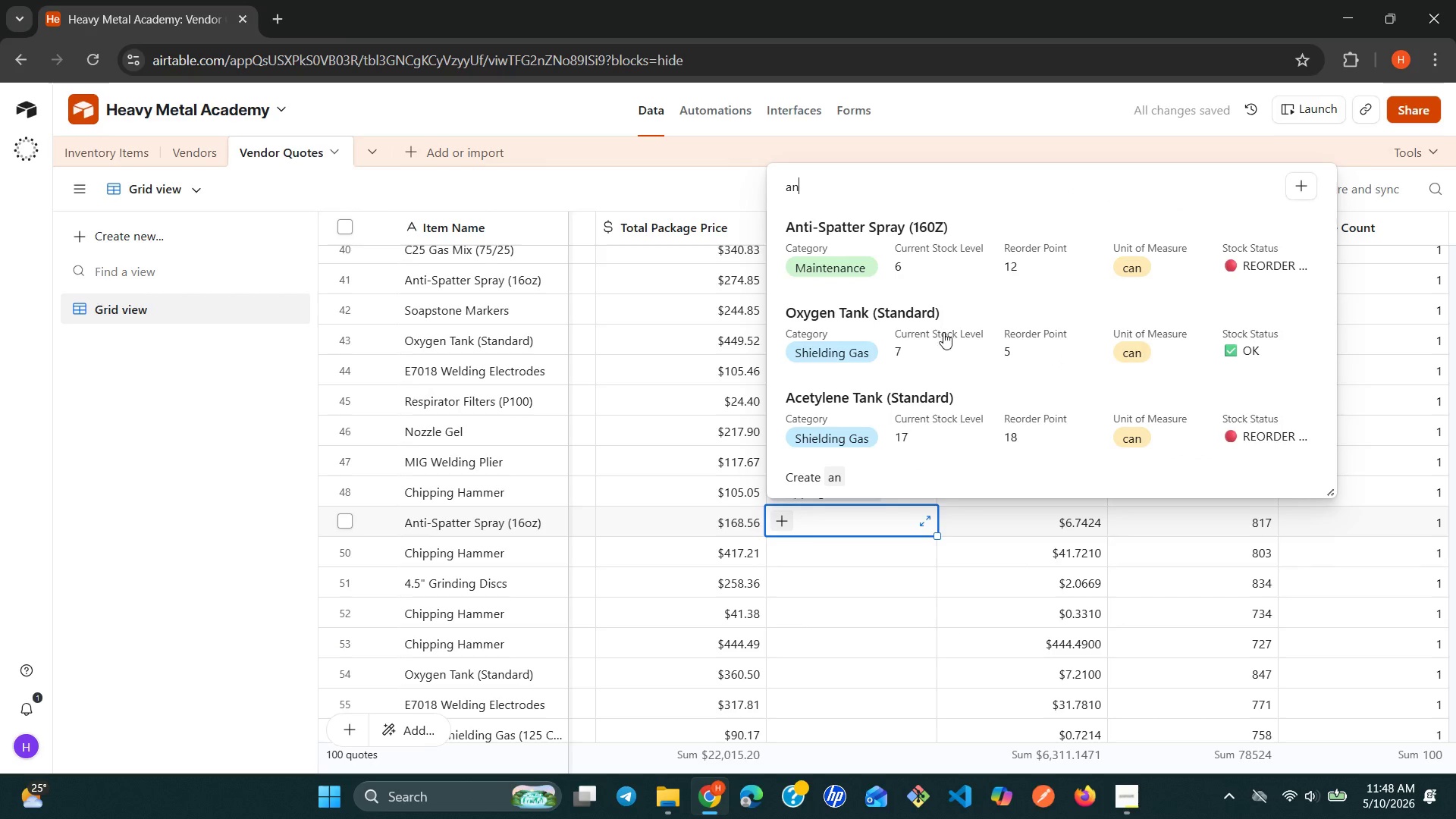 
wait(6.05)
 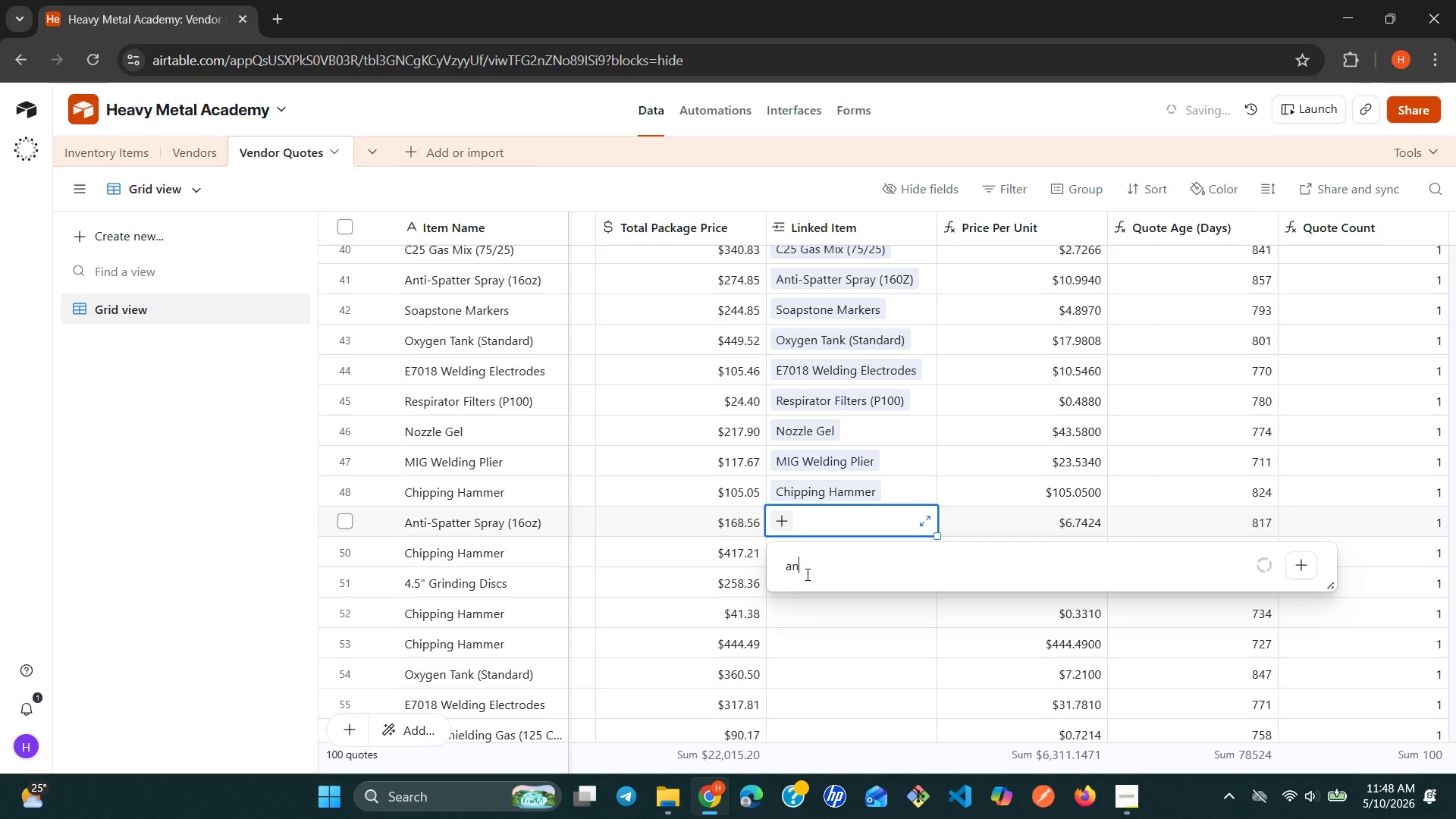 
left_click([921, 272])
 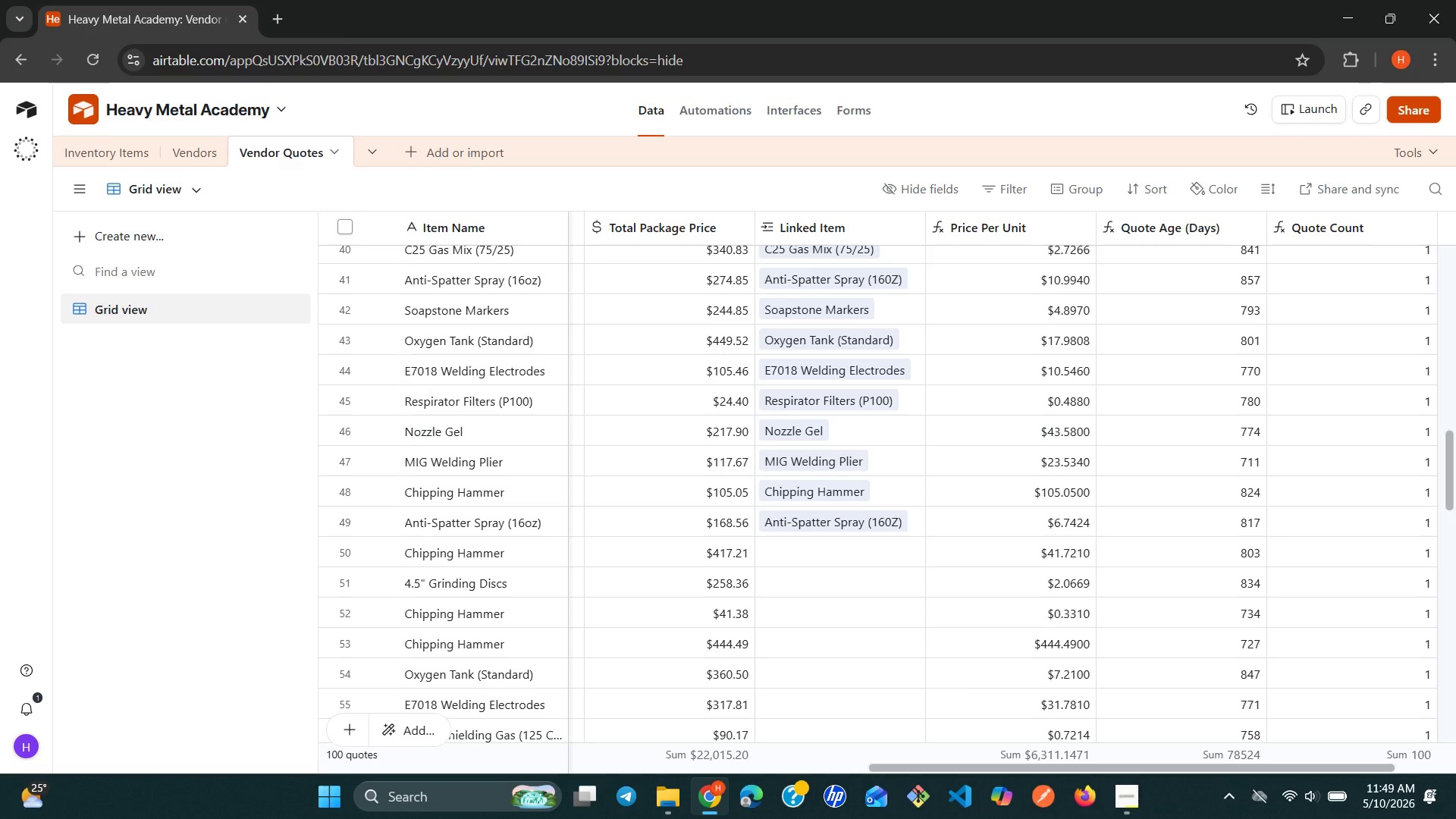 
wait(48.91)
 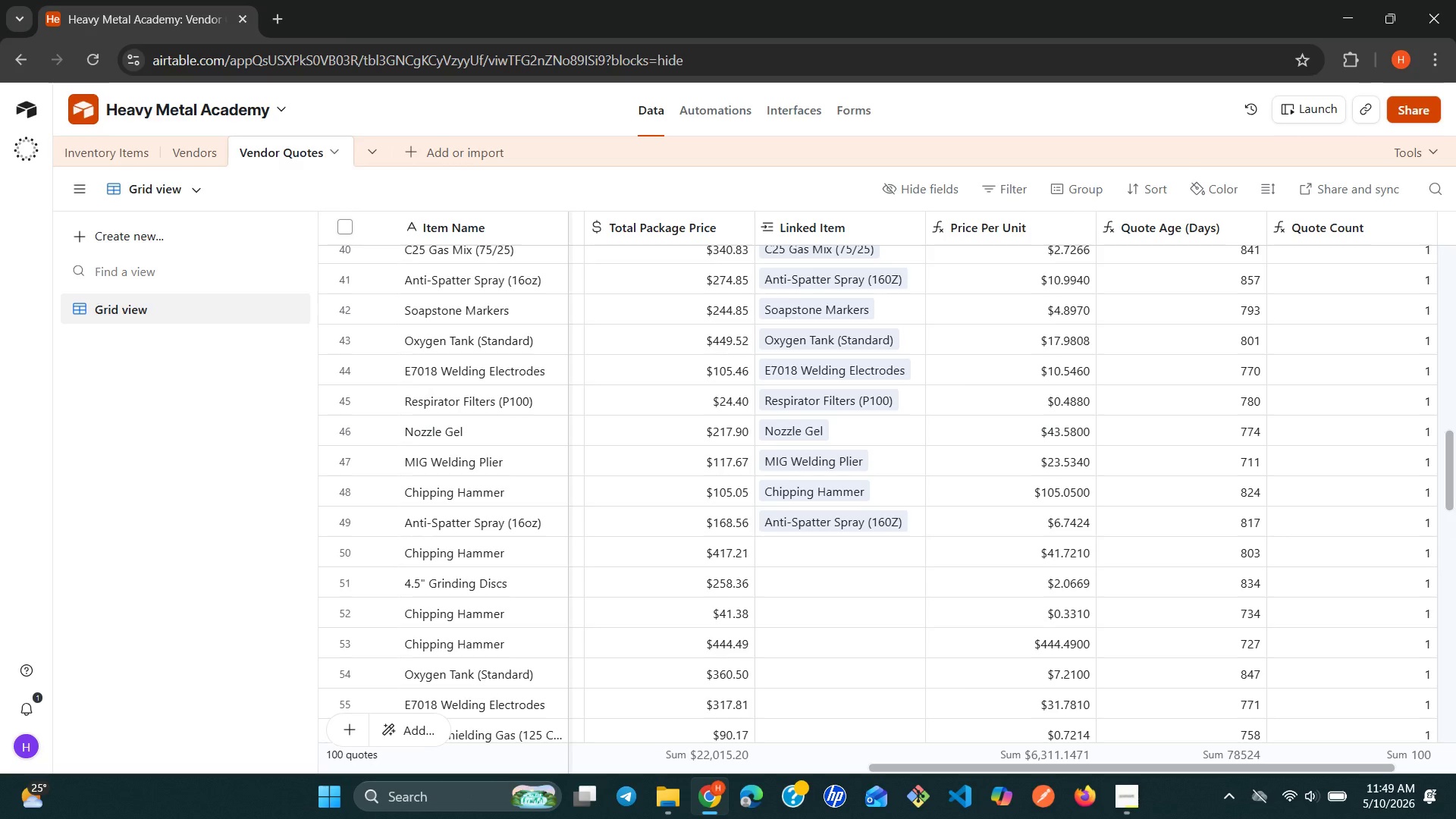 
left_click([808, 547])
 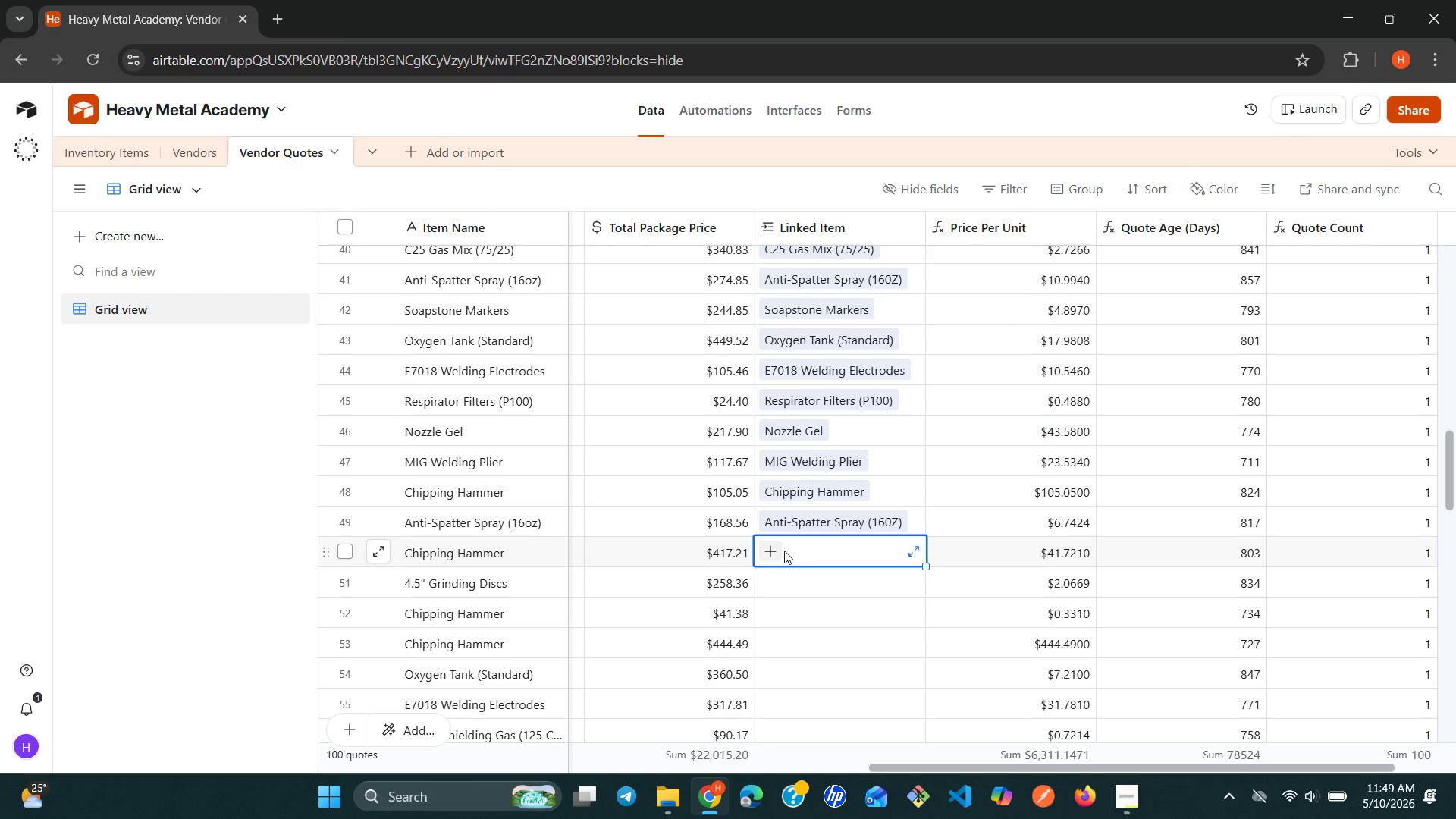 
left_click([768, 551])
 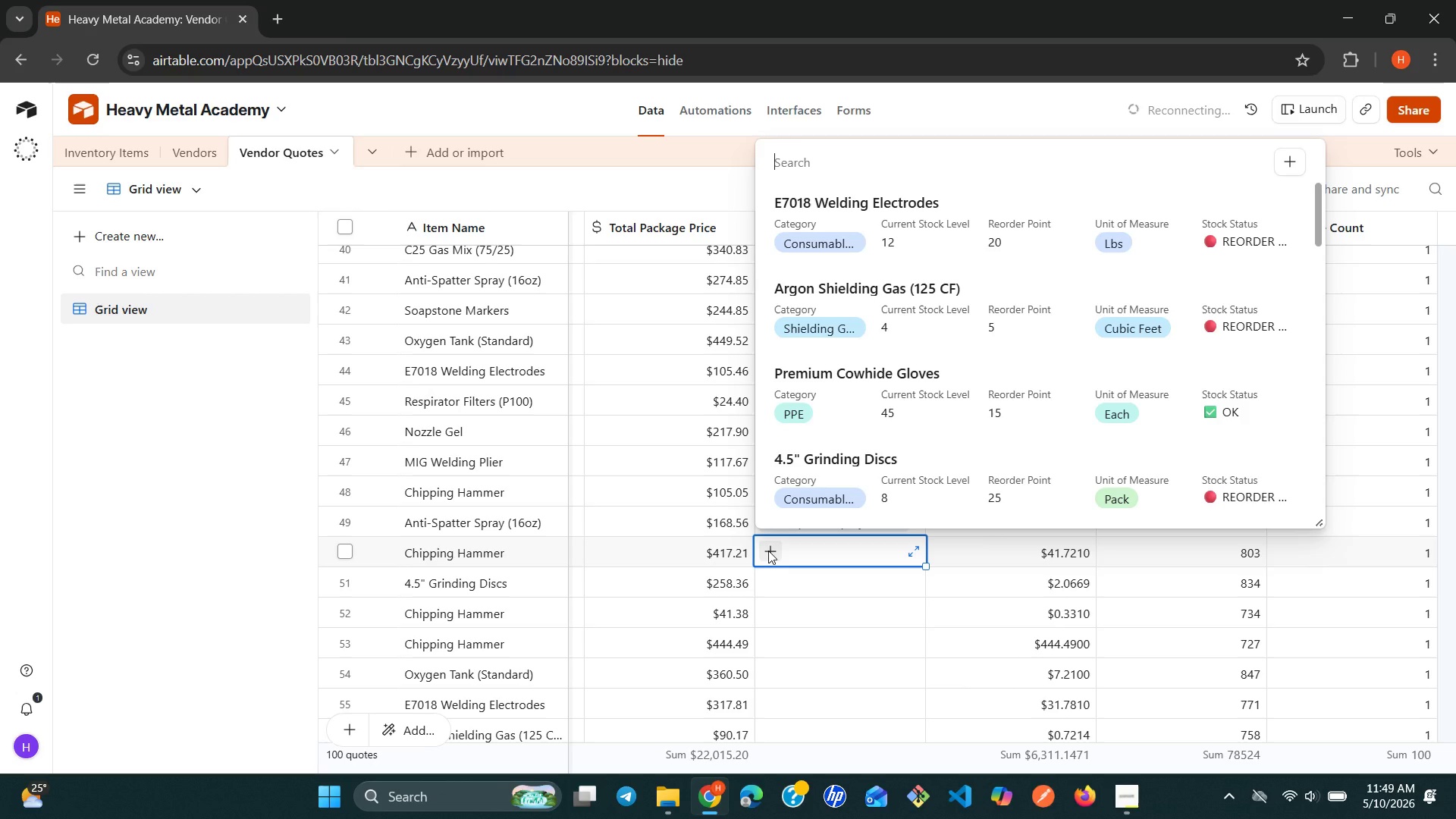 
wait(34.23)
 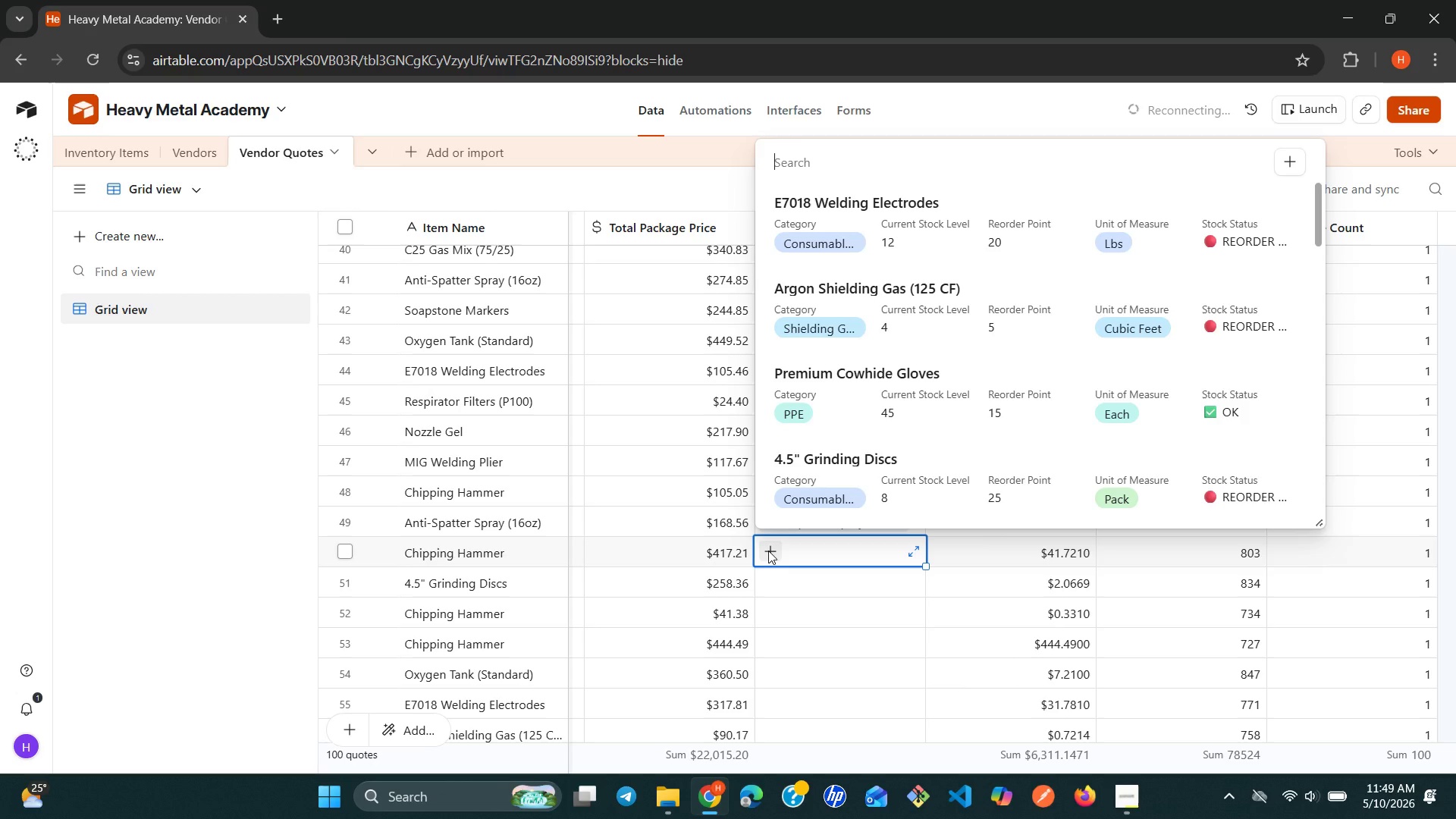 
type(ch)
 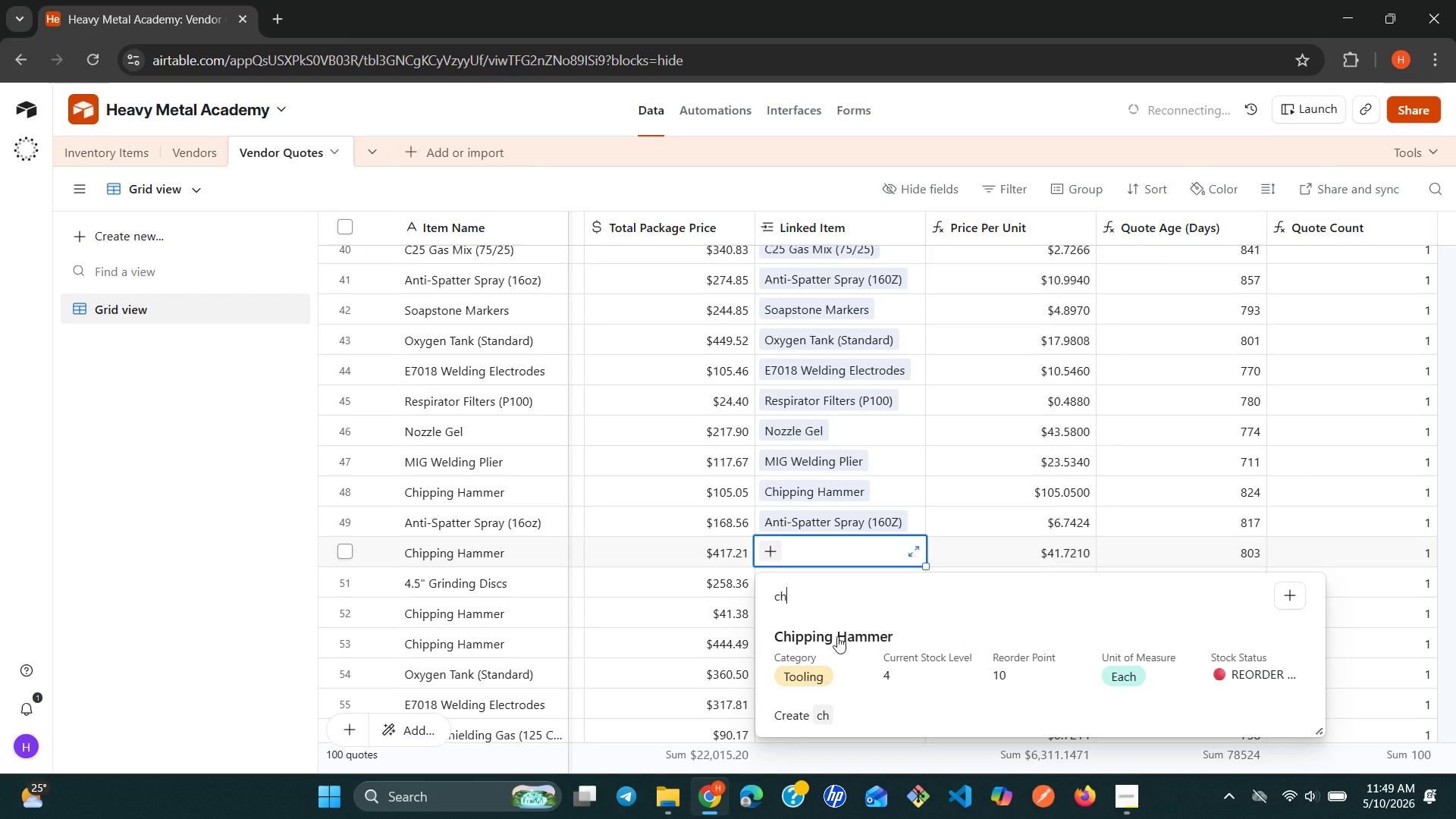 
left_click([828, 650])
 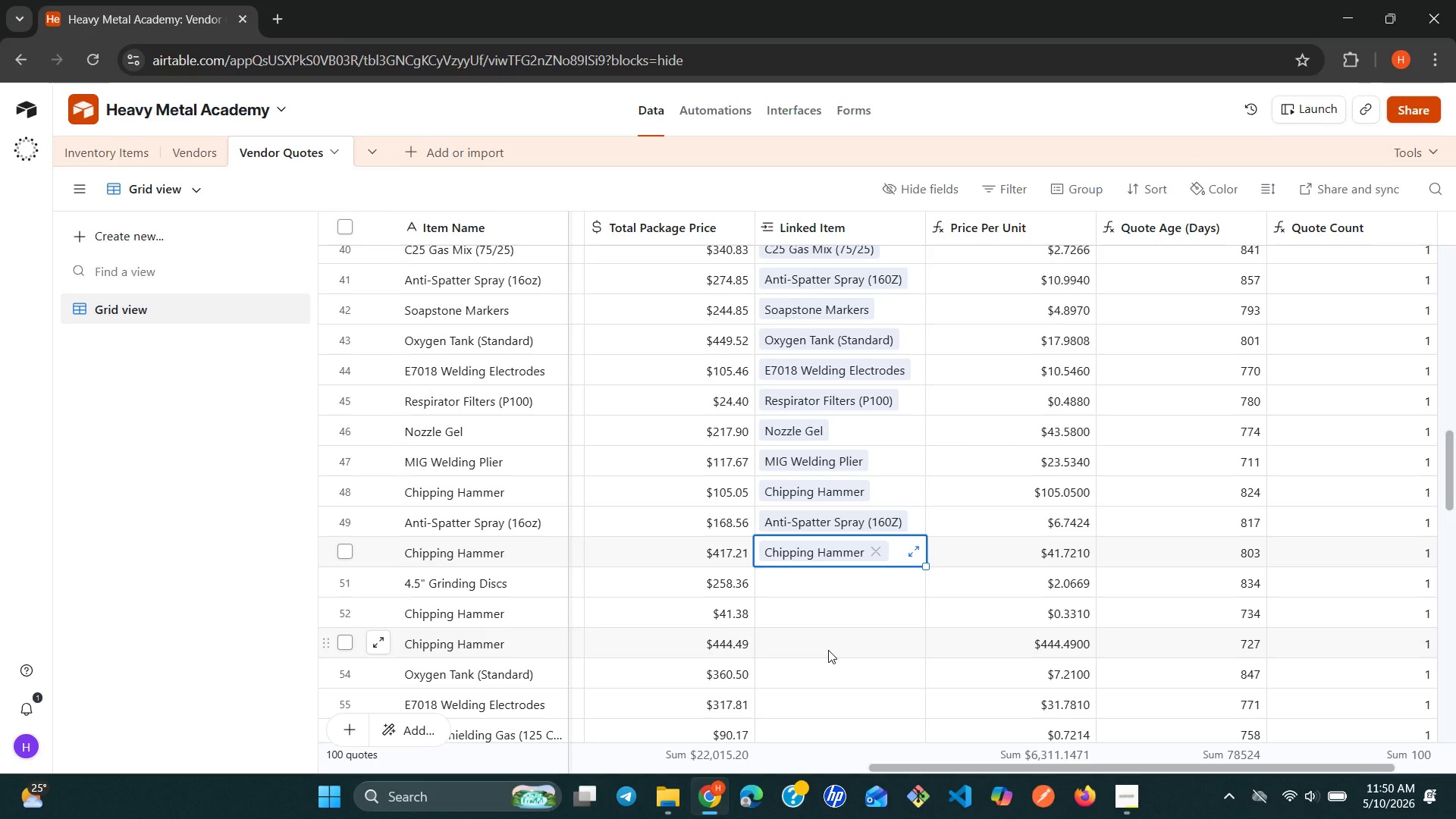 
wait(31.06)
 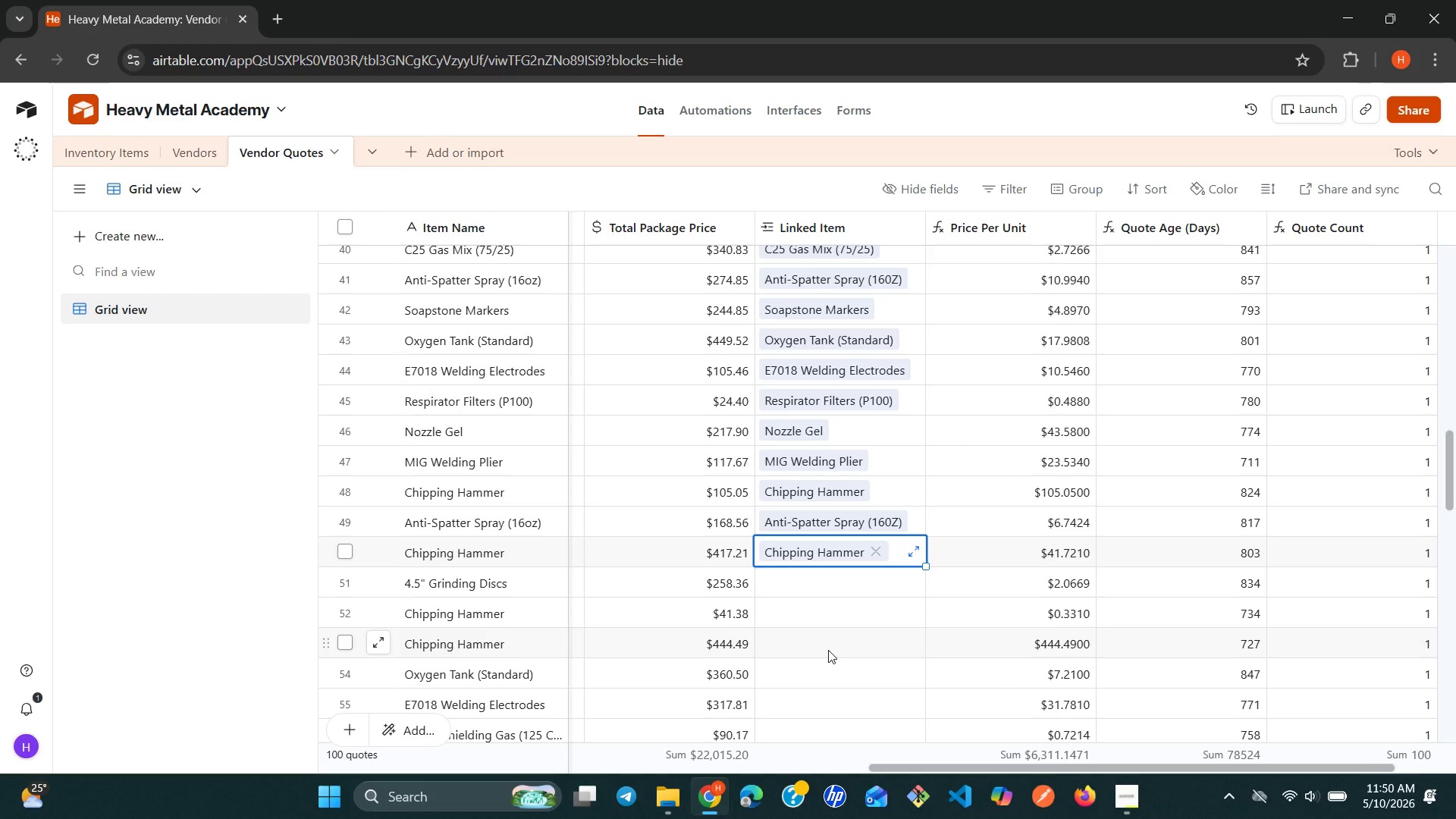 
left_click([794, 595])
 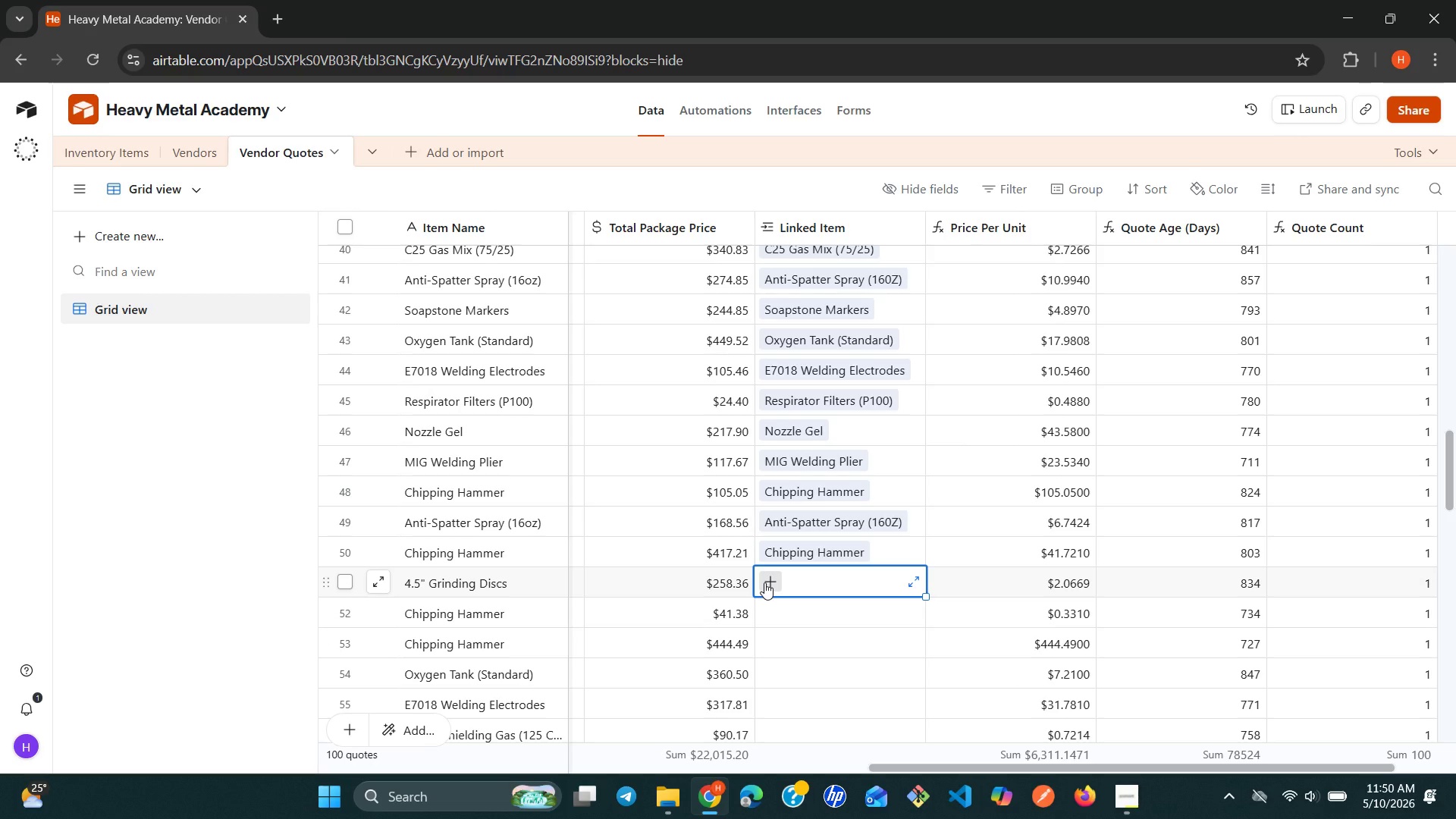 
left_click([764, 582])
 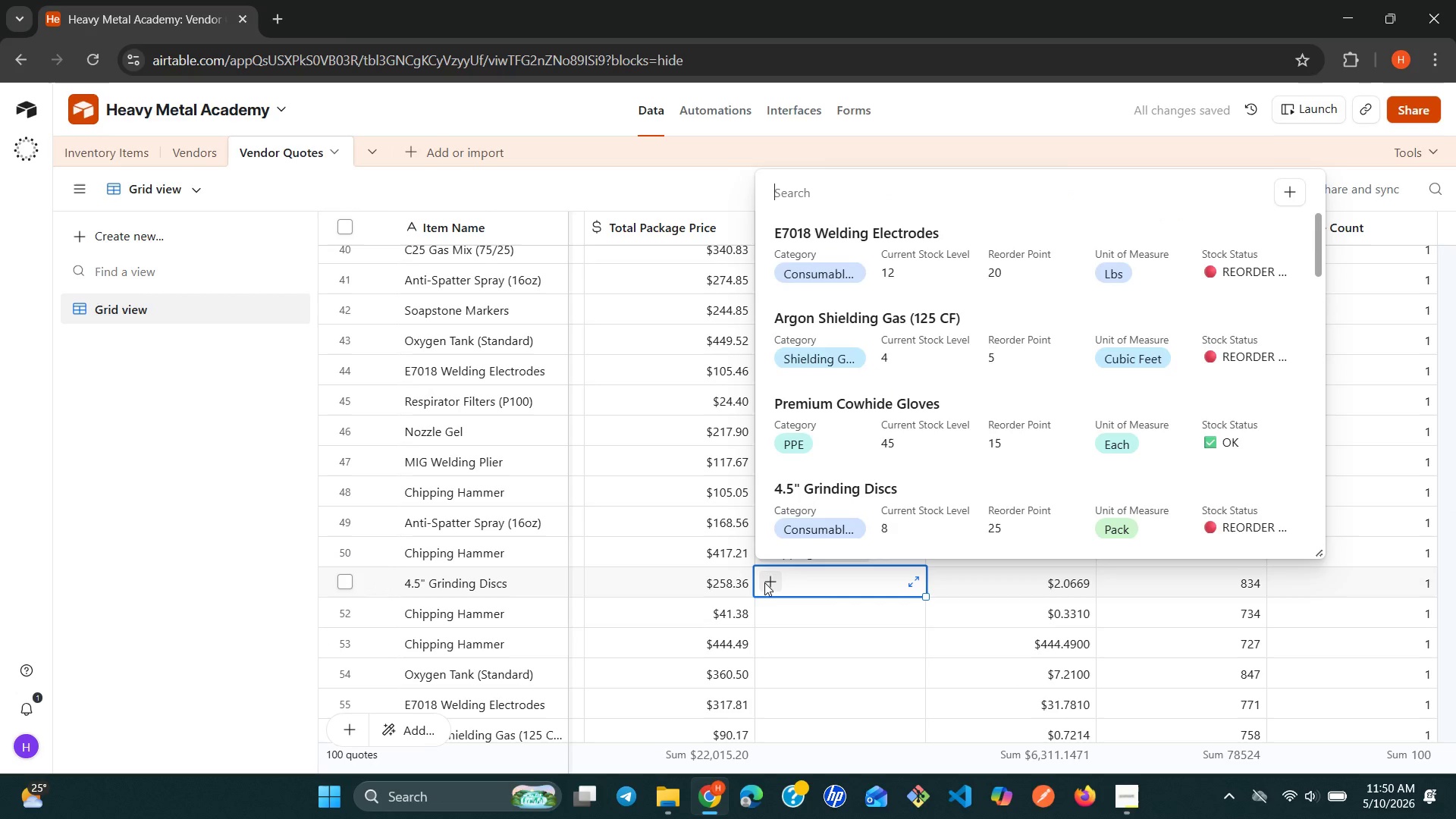 
key(4)
 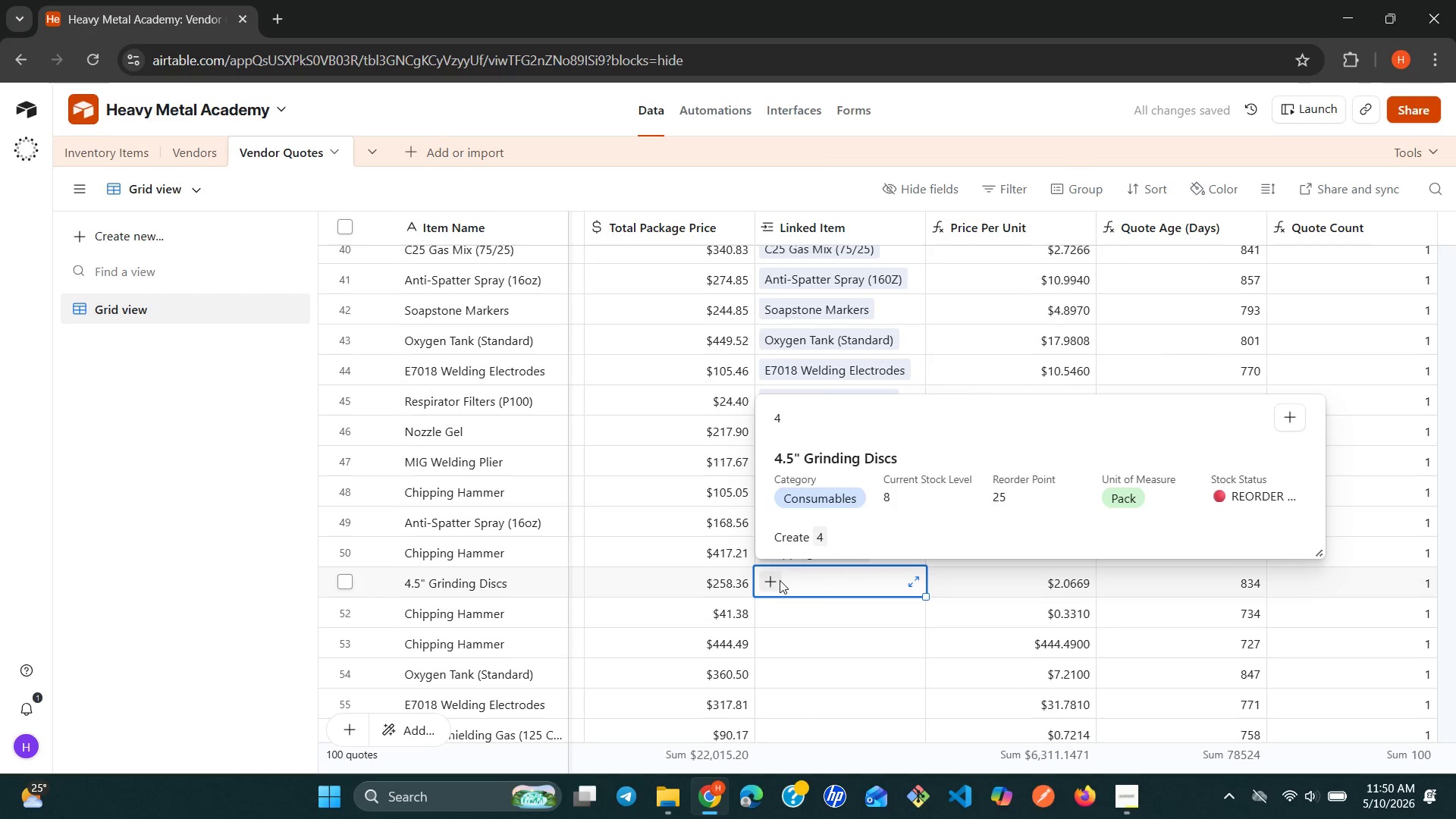 
key(ArrowDown)
 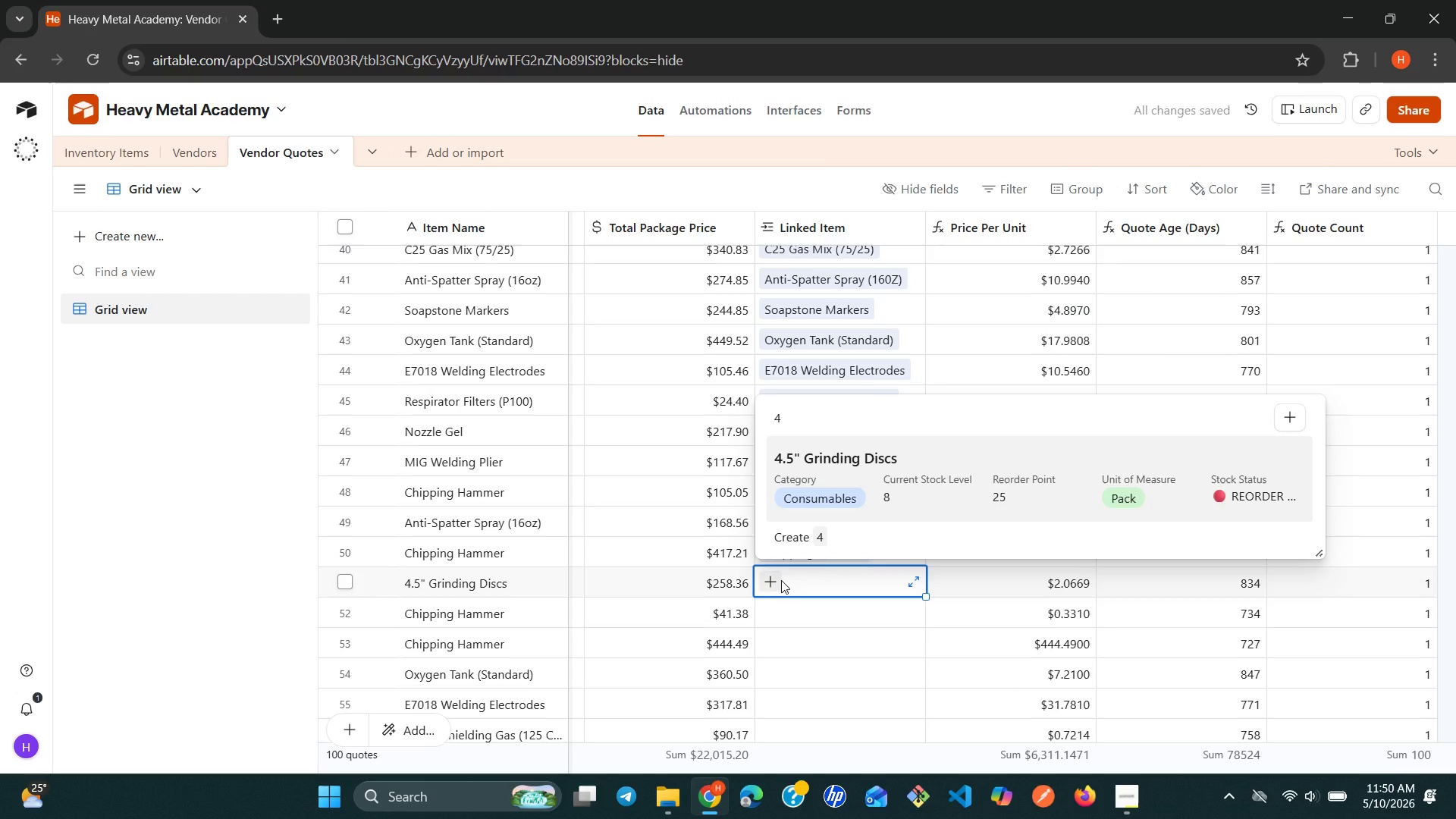 
key(Enter)
 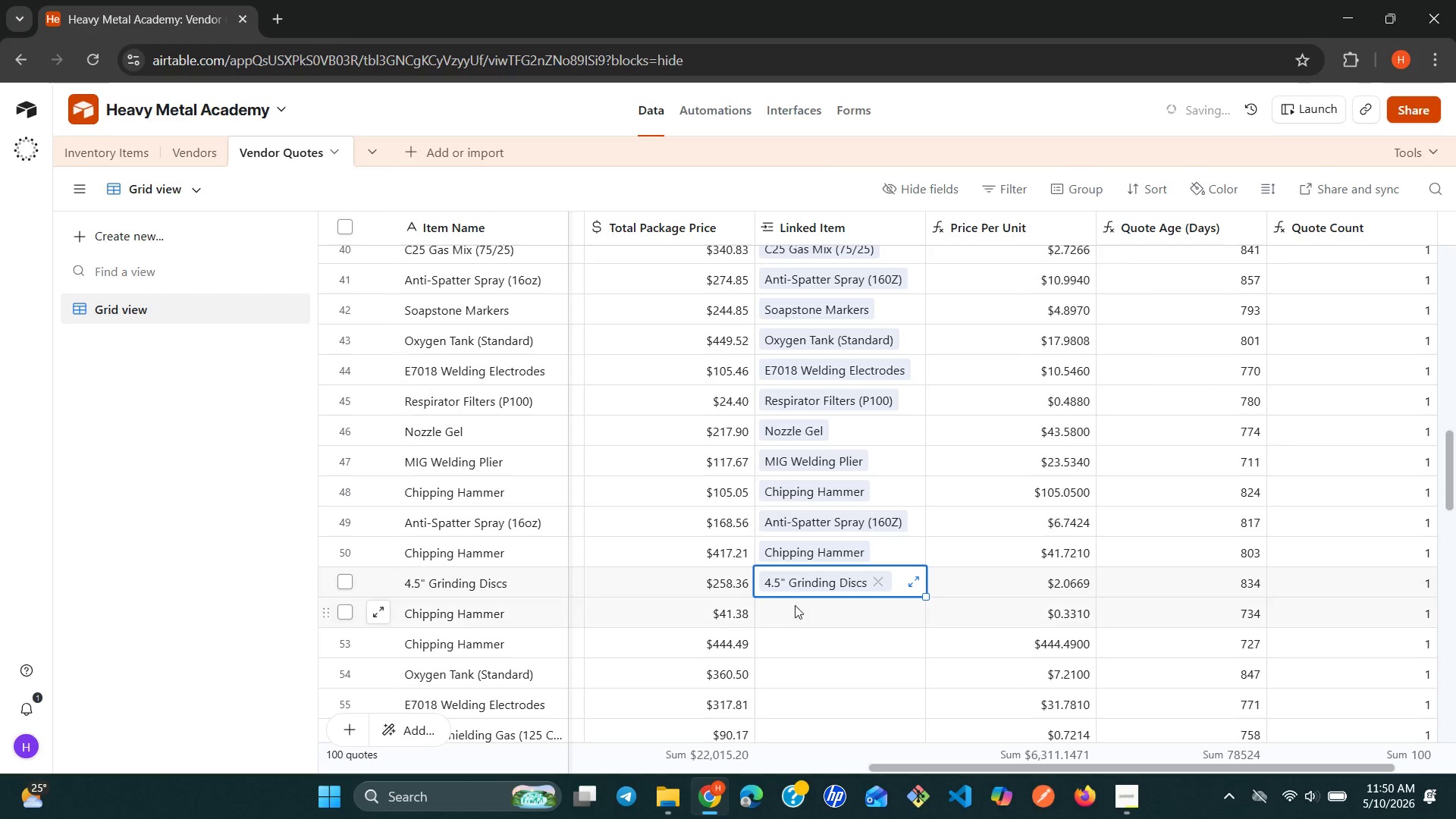 
left_click([795, 606])
 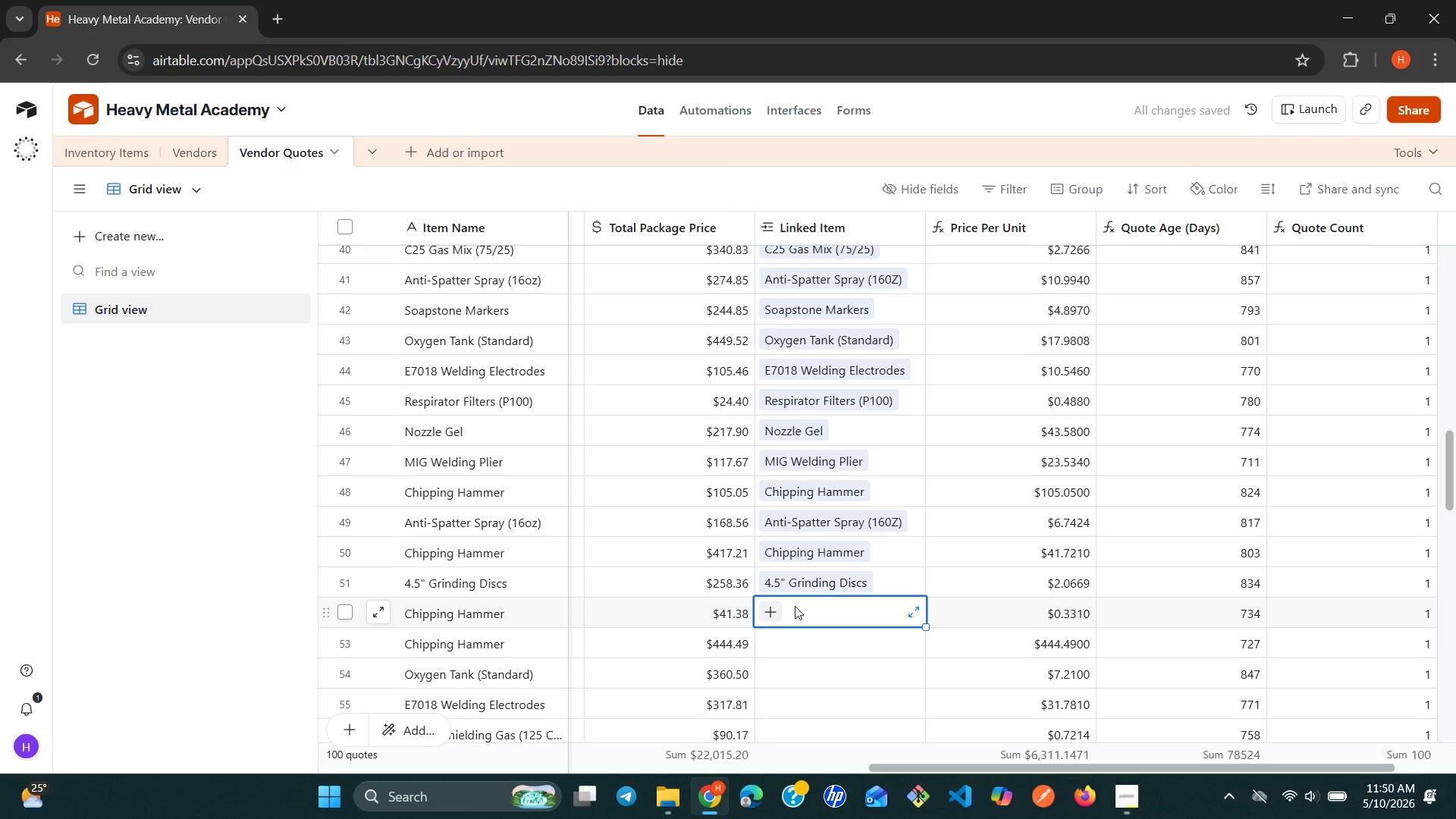 
type(ch)
 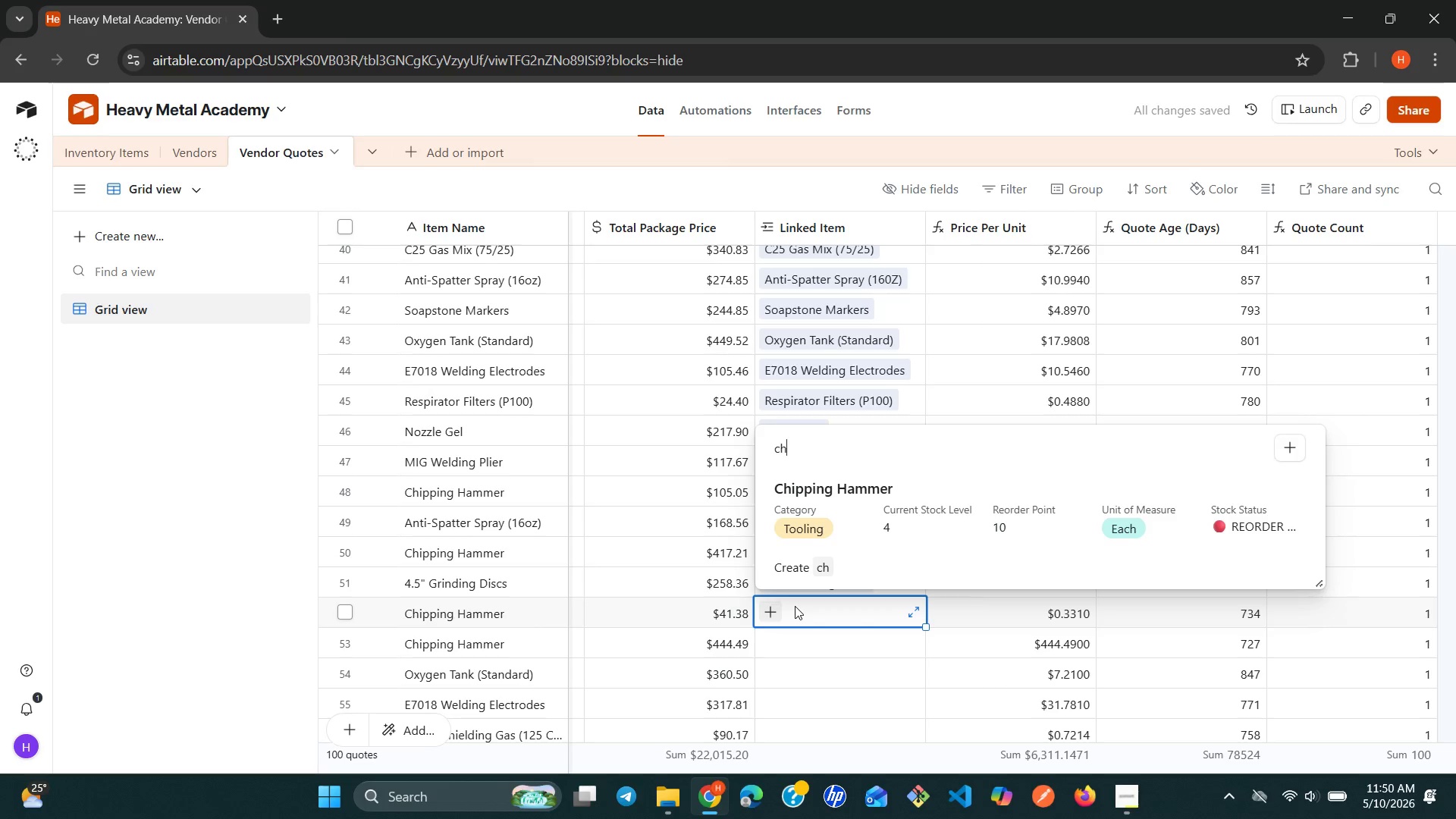 
key(ArrowDown)
 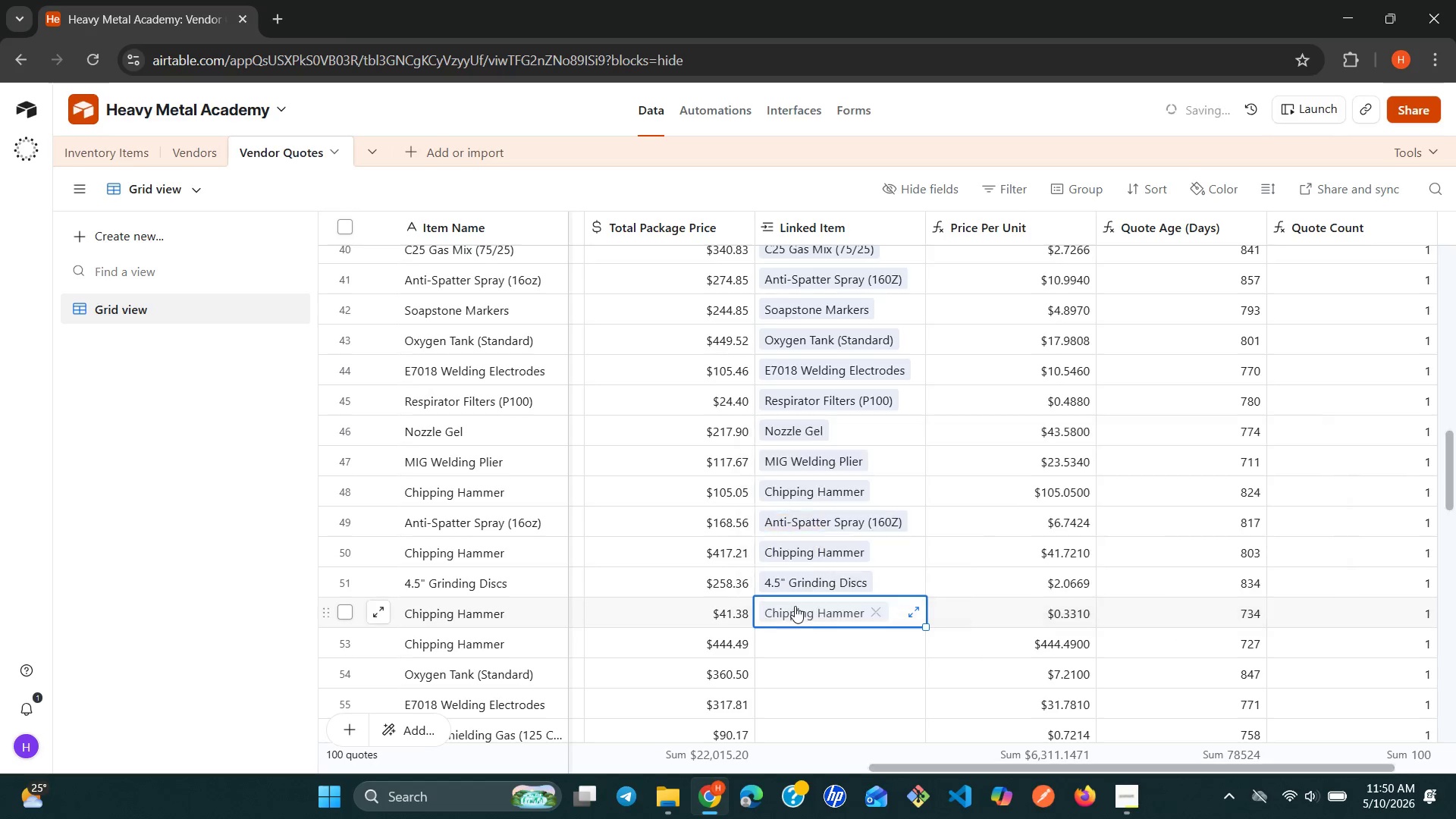 
key(Enter)
 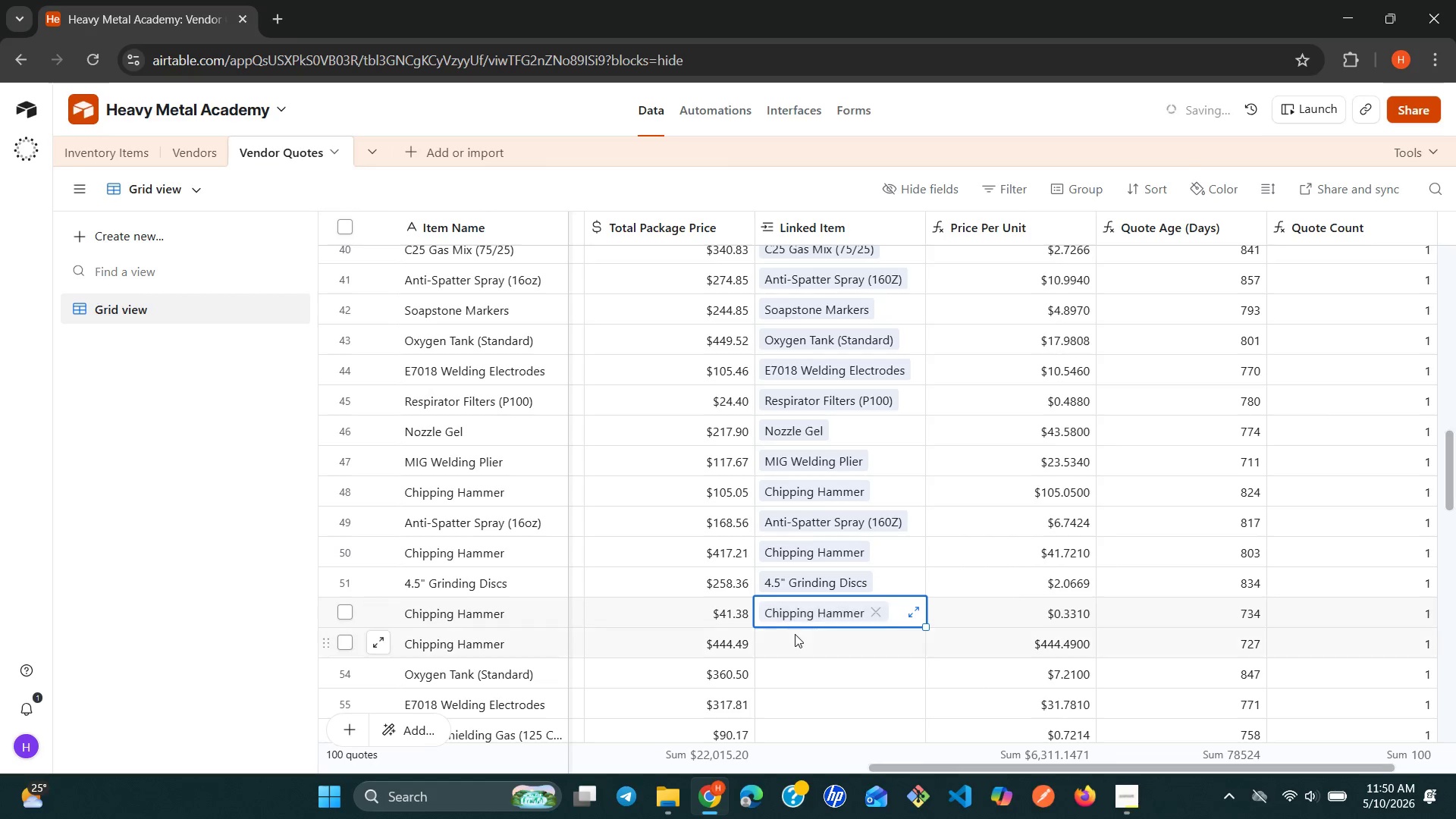 
left_click([795, 635])
 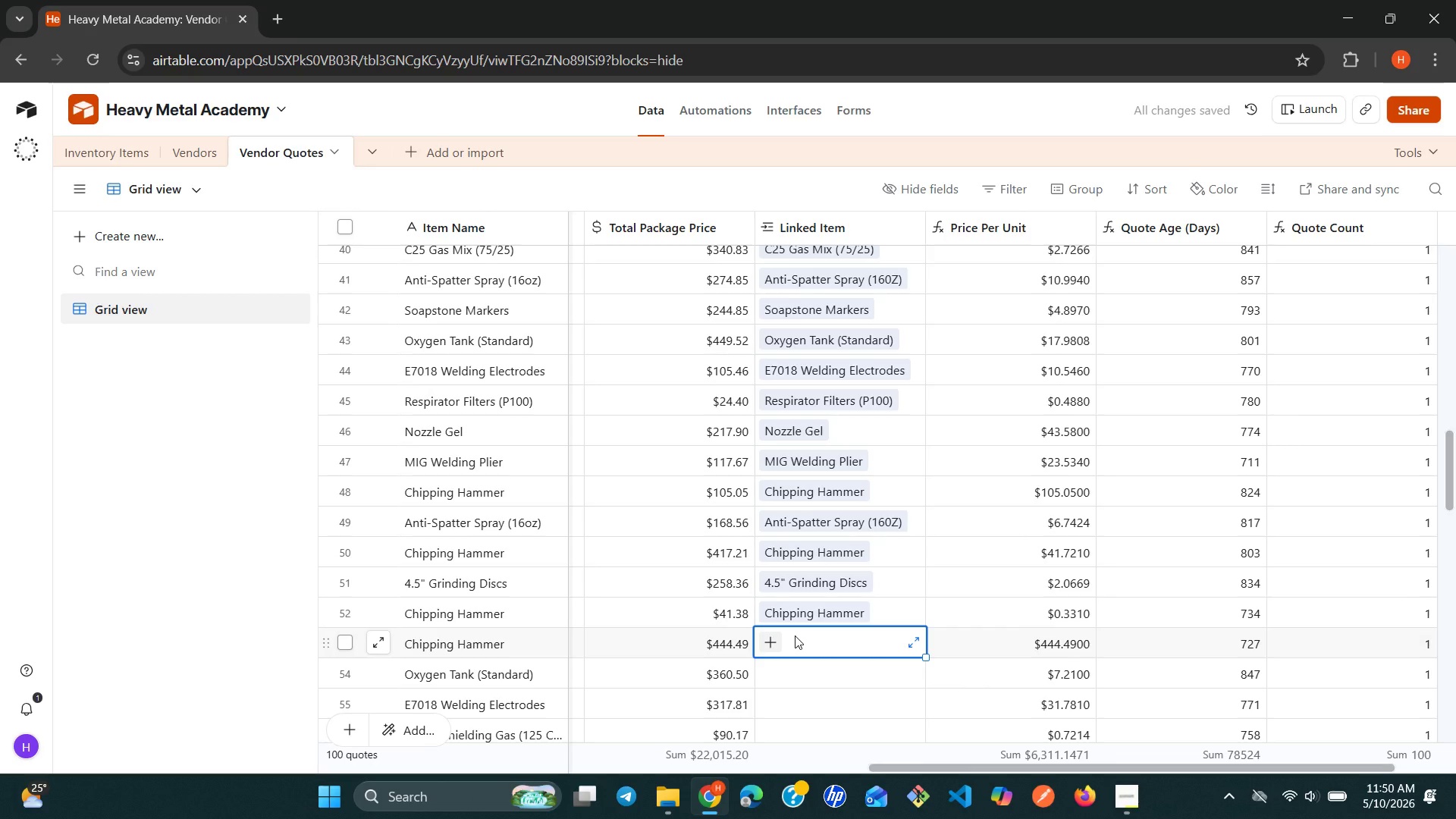 
type(cj)
key(Backspace)
type(h)
 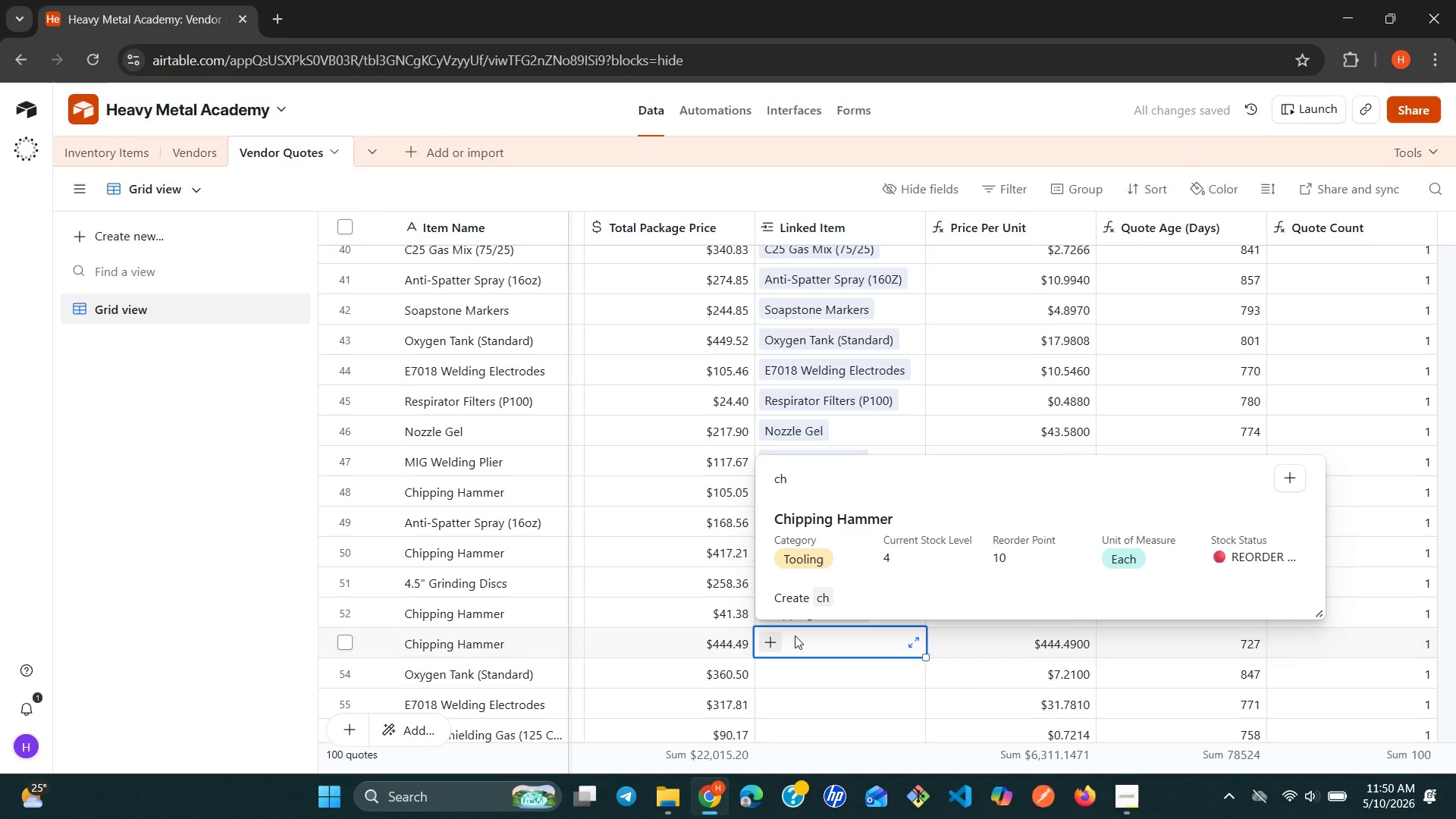 
key(ArrowDown)
 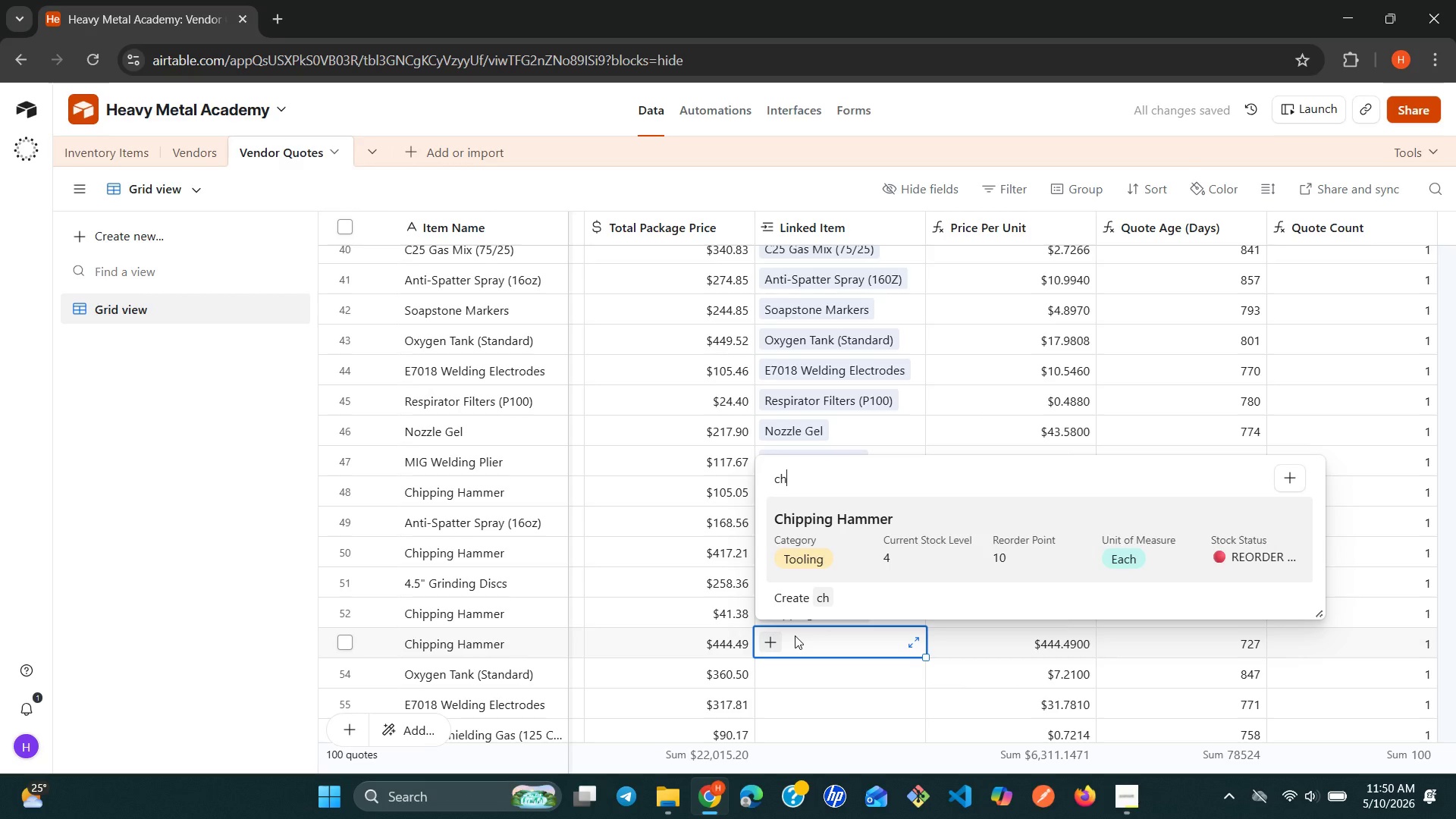 
key(Enter)
 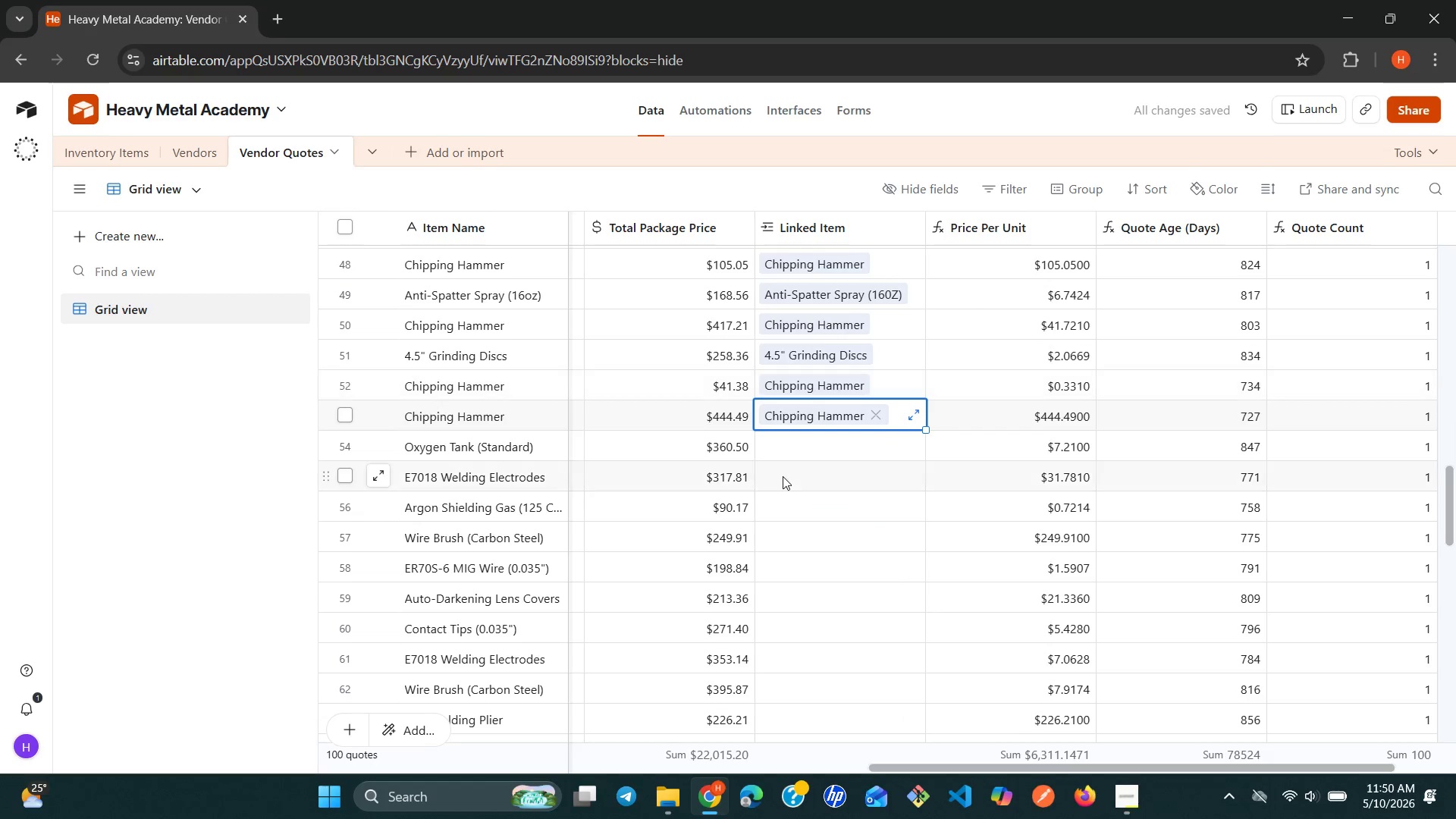 
left_click([811, 431])
 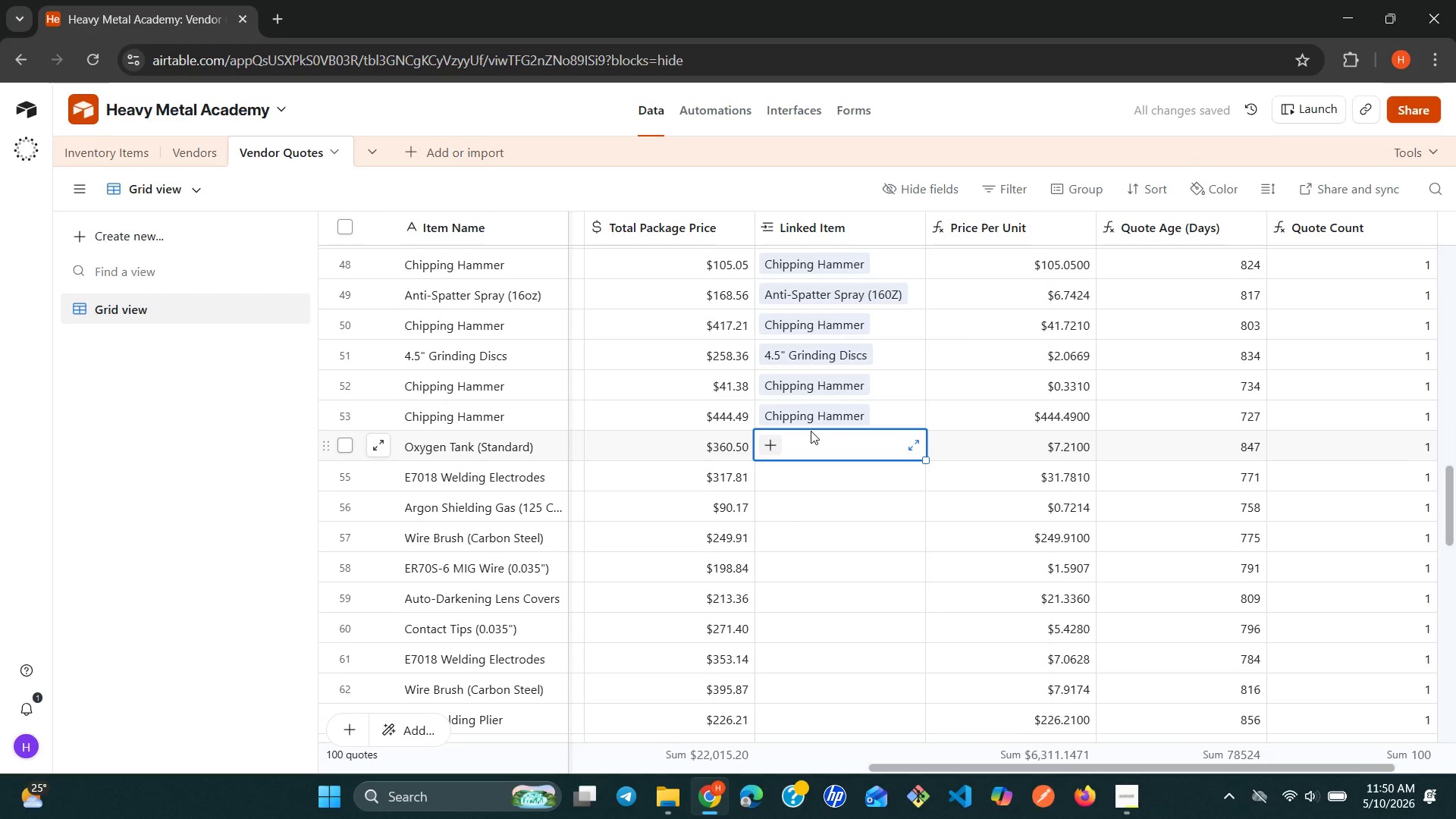 
type(ox)
 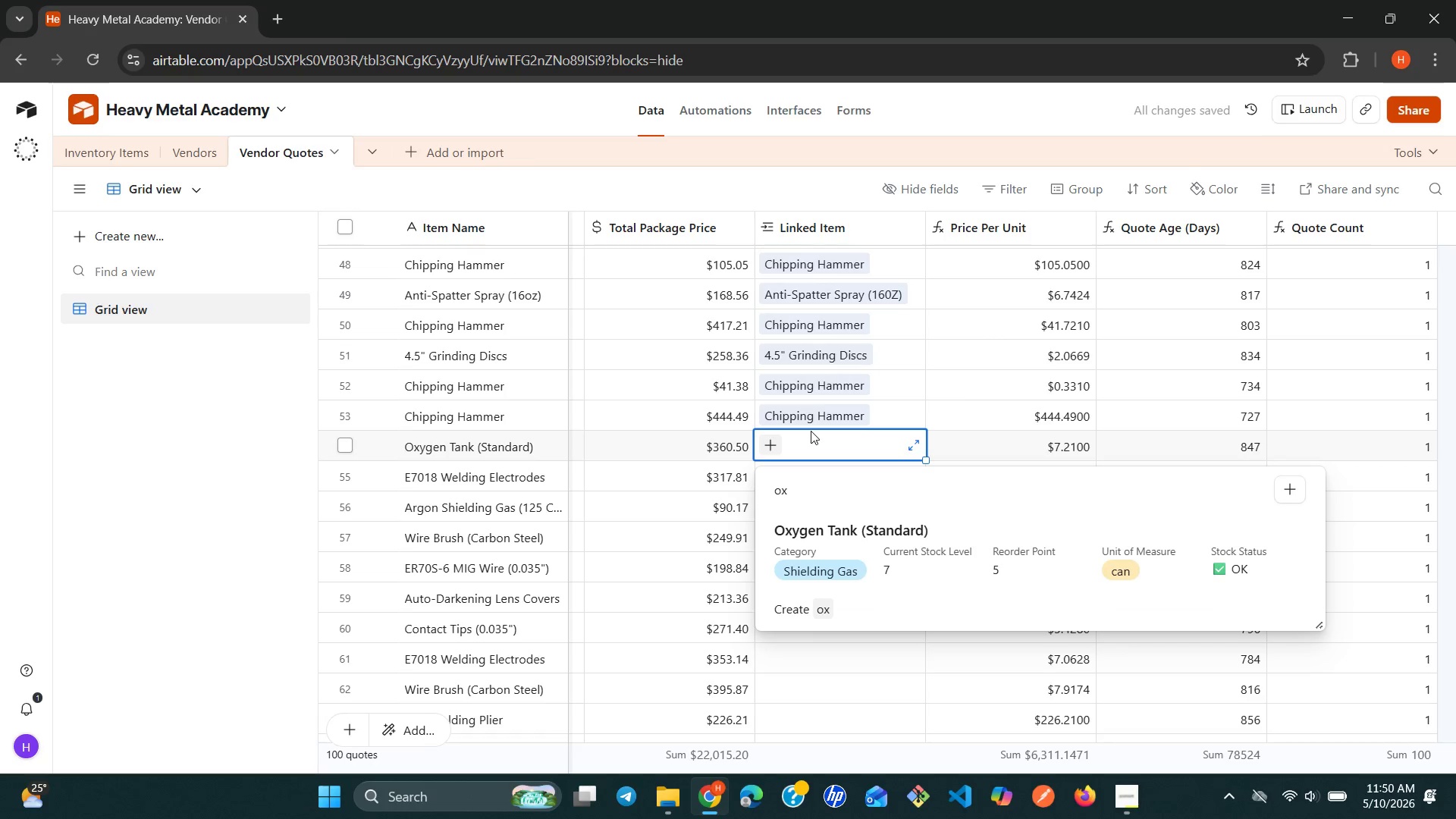 
key(ArrowDown)
 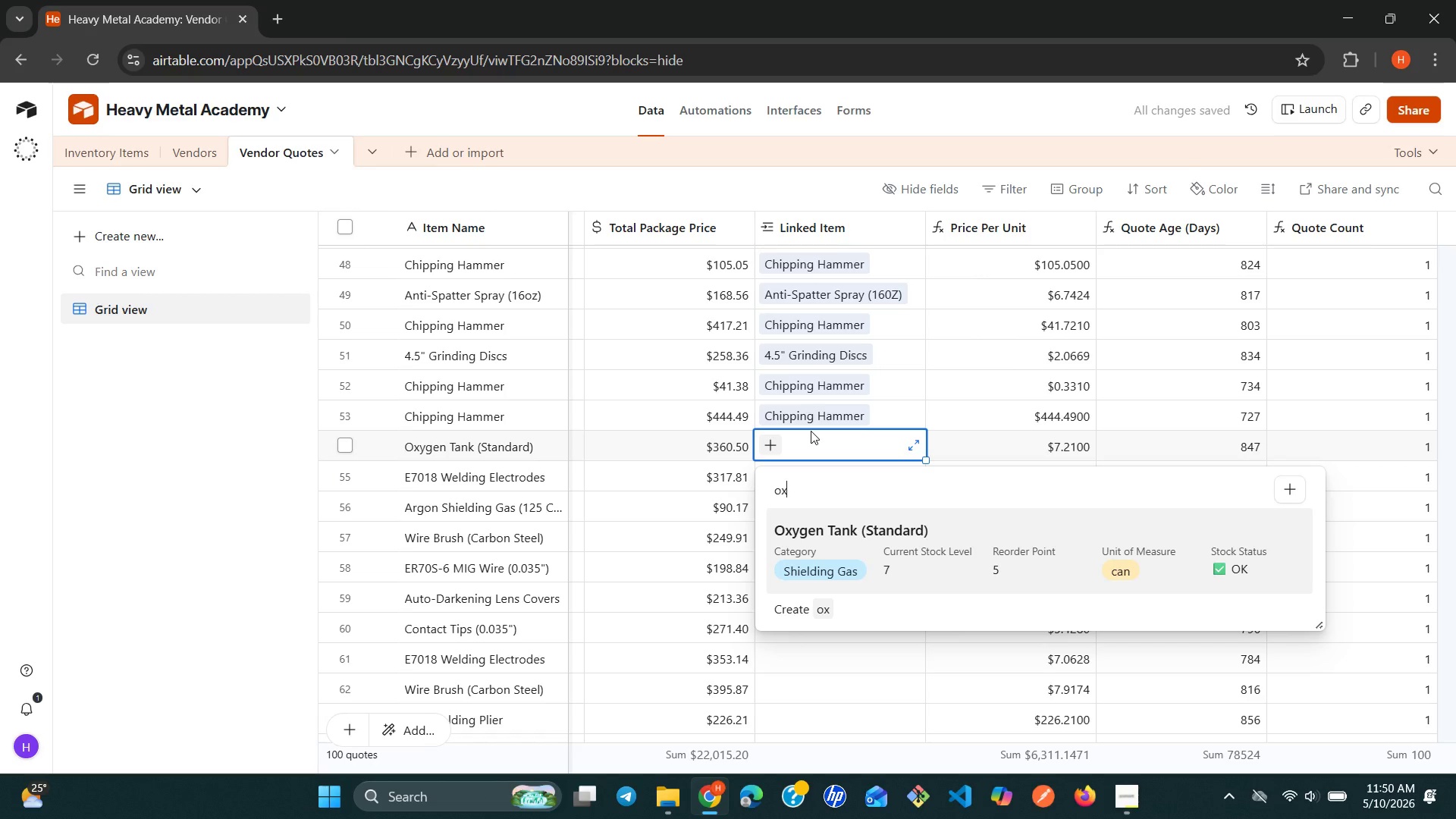 
key(Enter)
 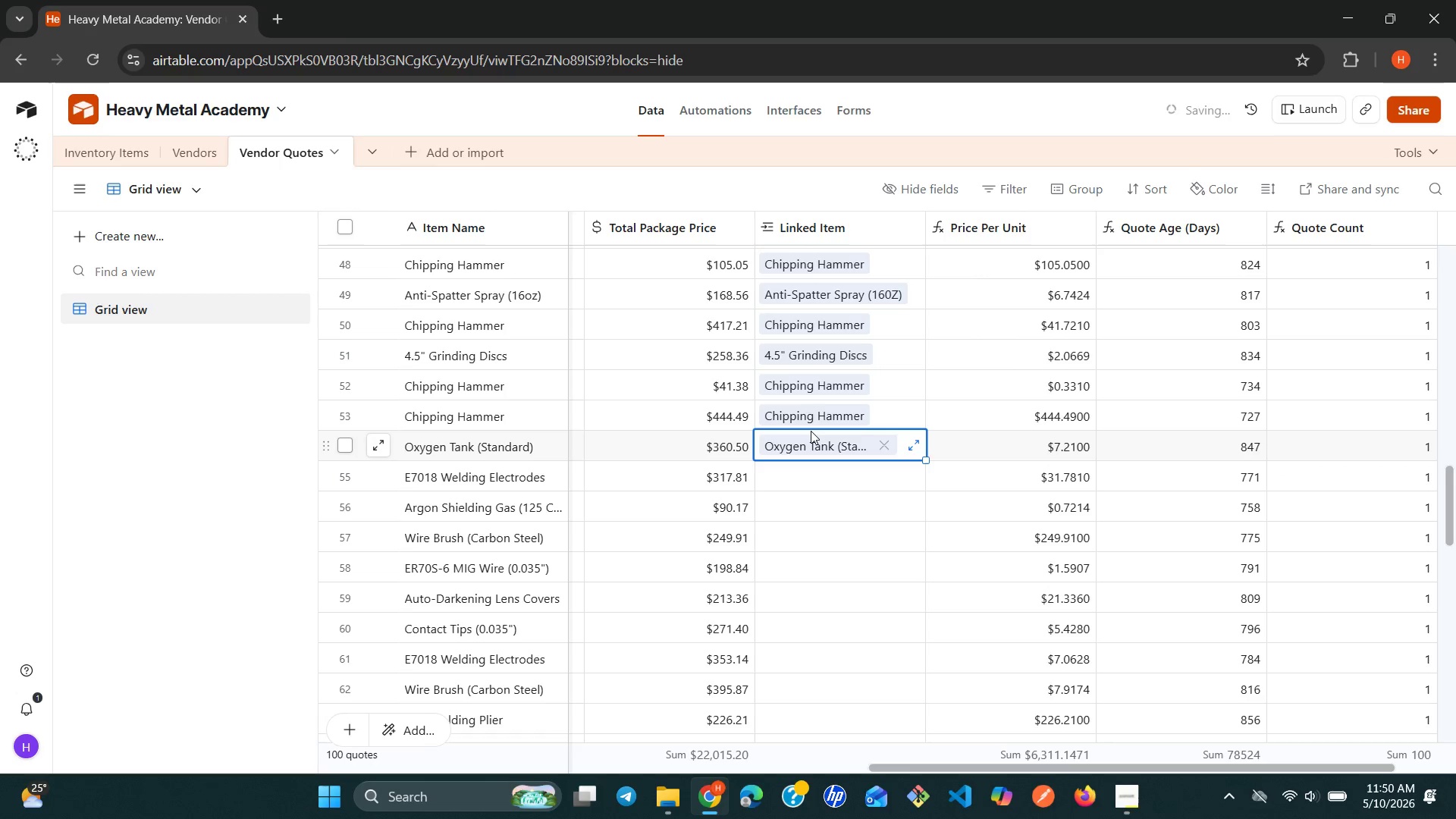 
key(Enter)
 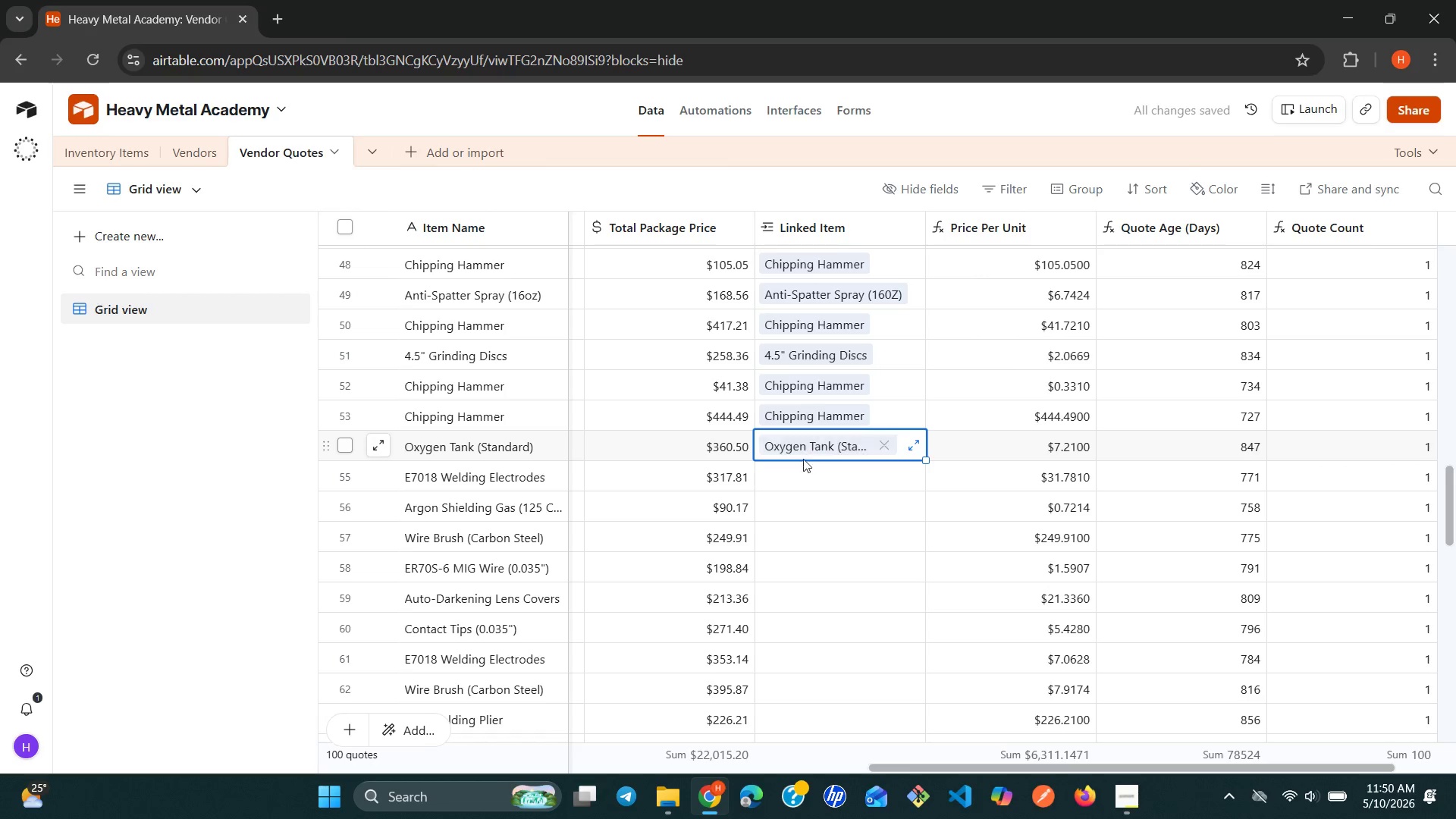 
left_click([796, 464])
 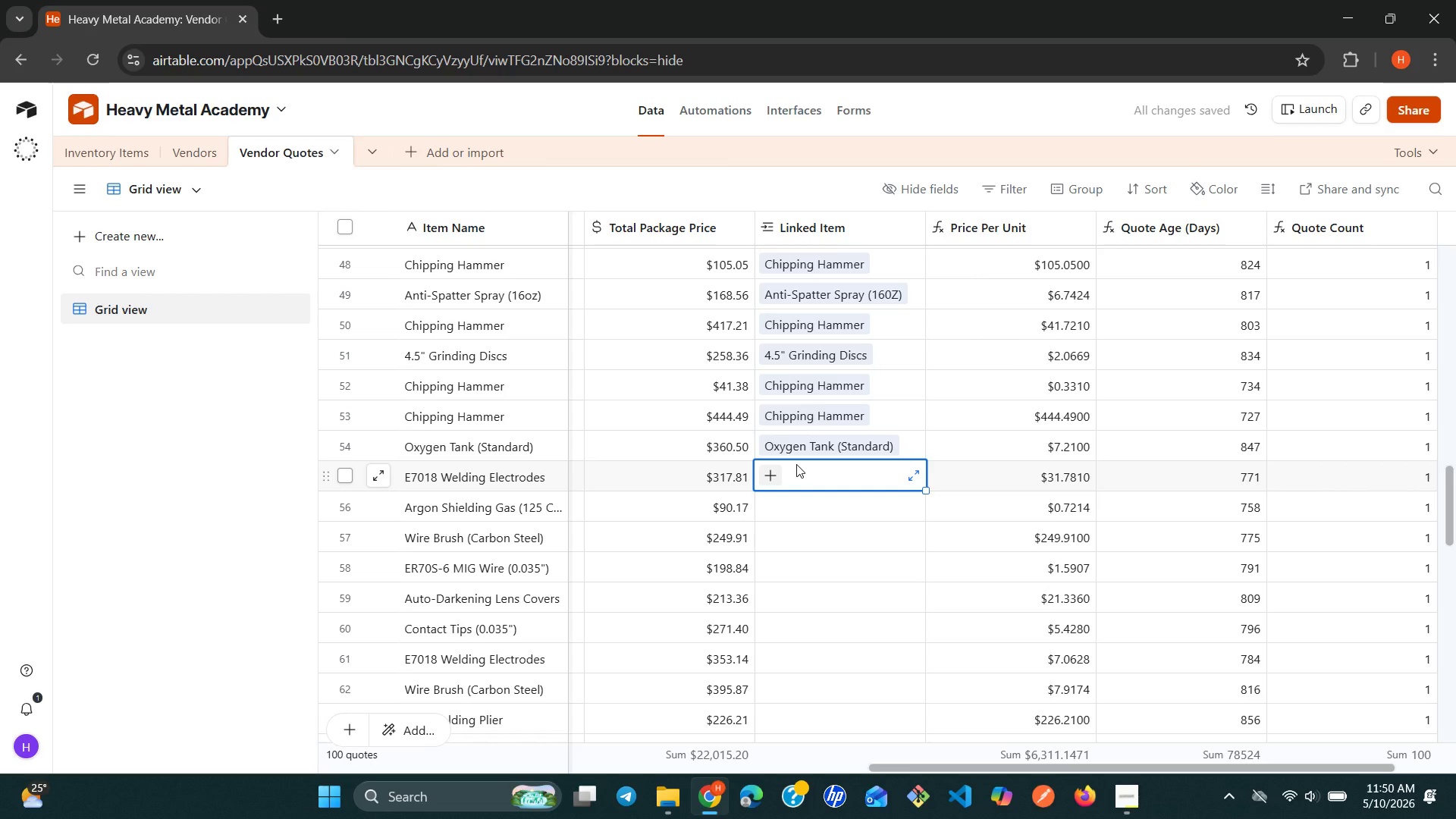 
type(e7)
 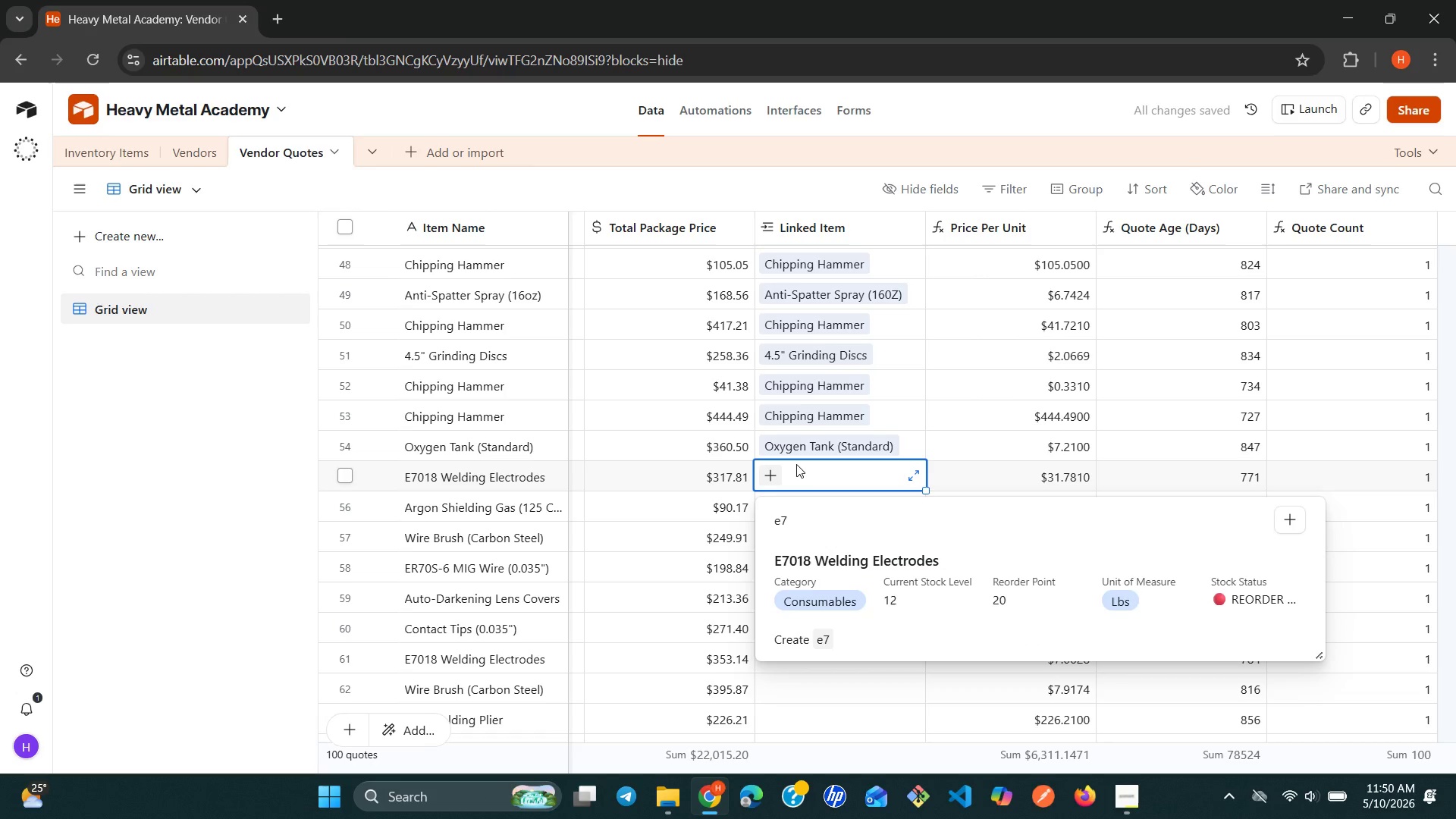 
key(ArrowDown)
 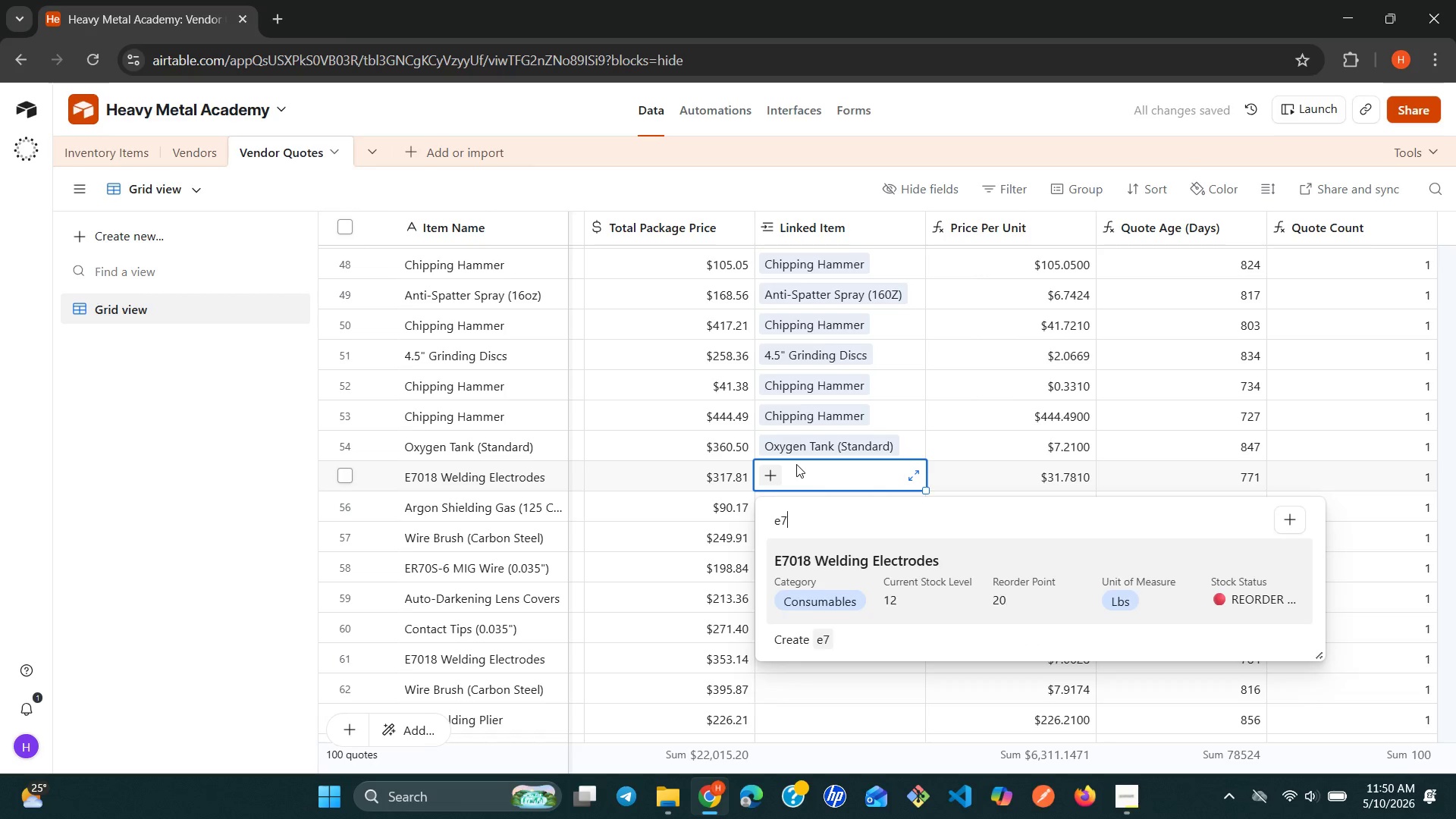 
key(Enter)
 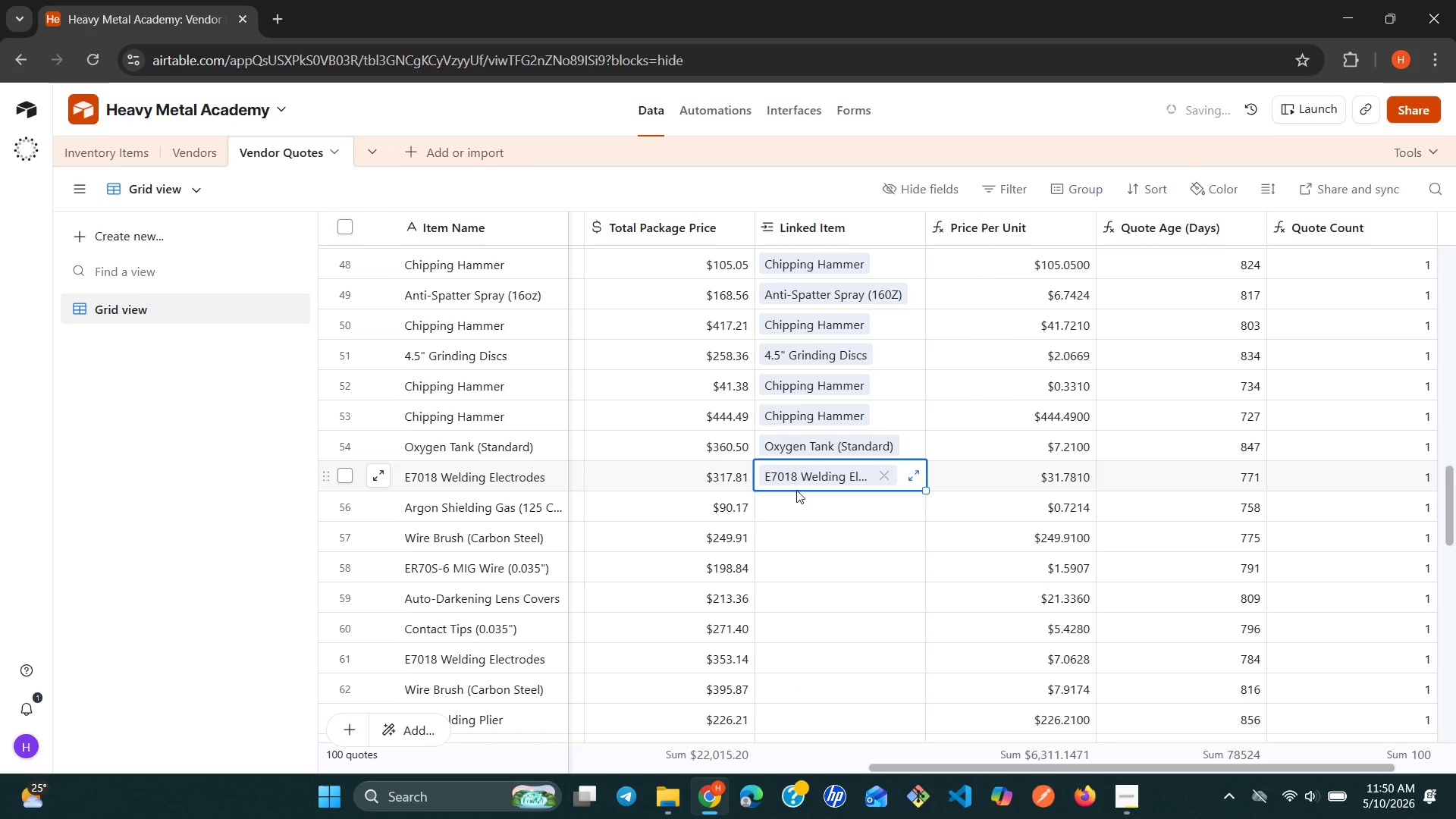 
left_click([784, 506])
 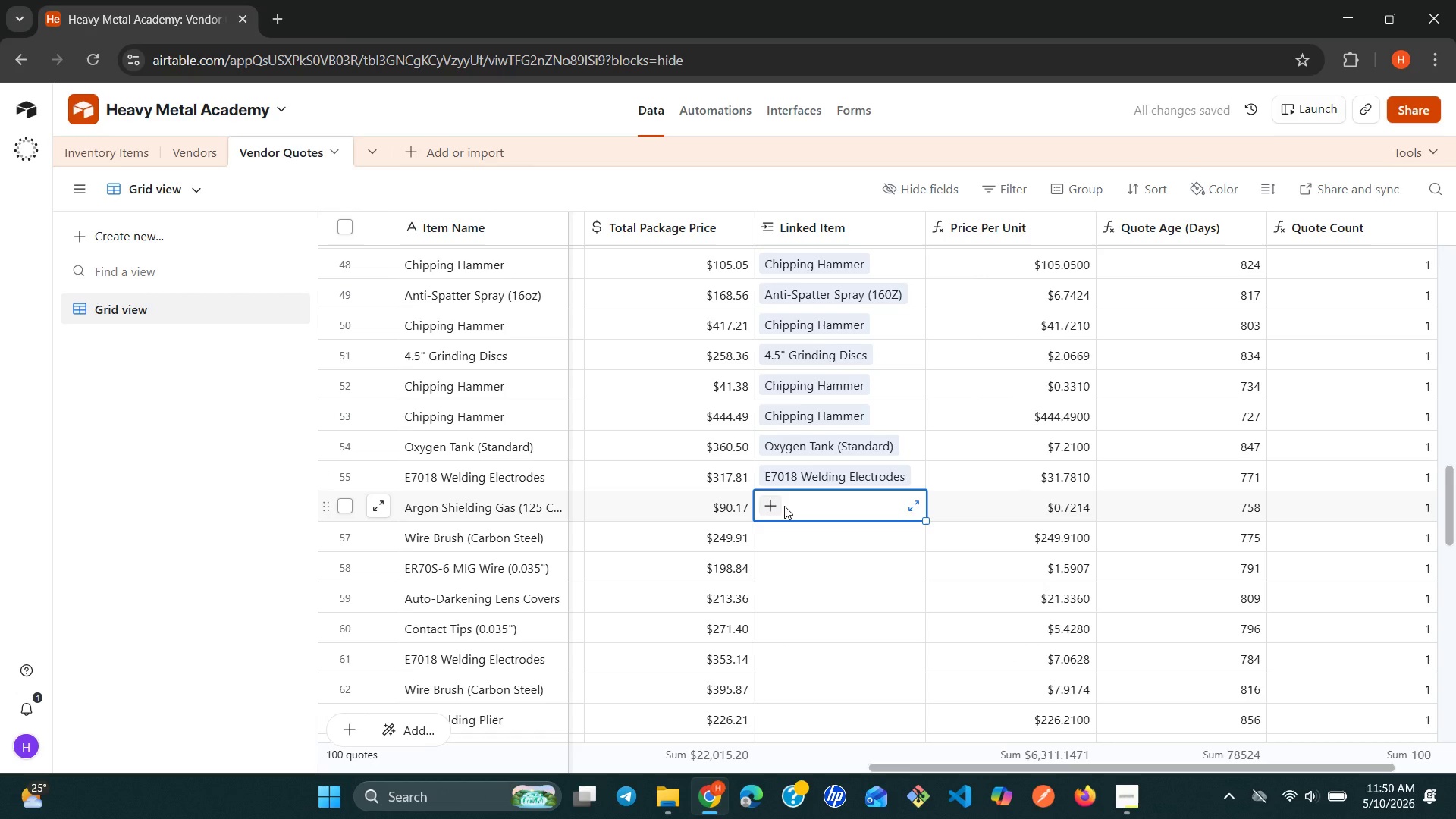 
type(arg)
 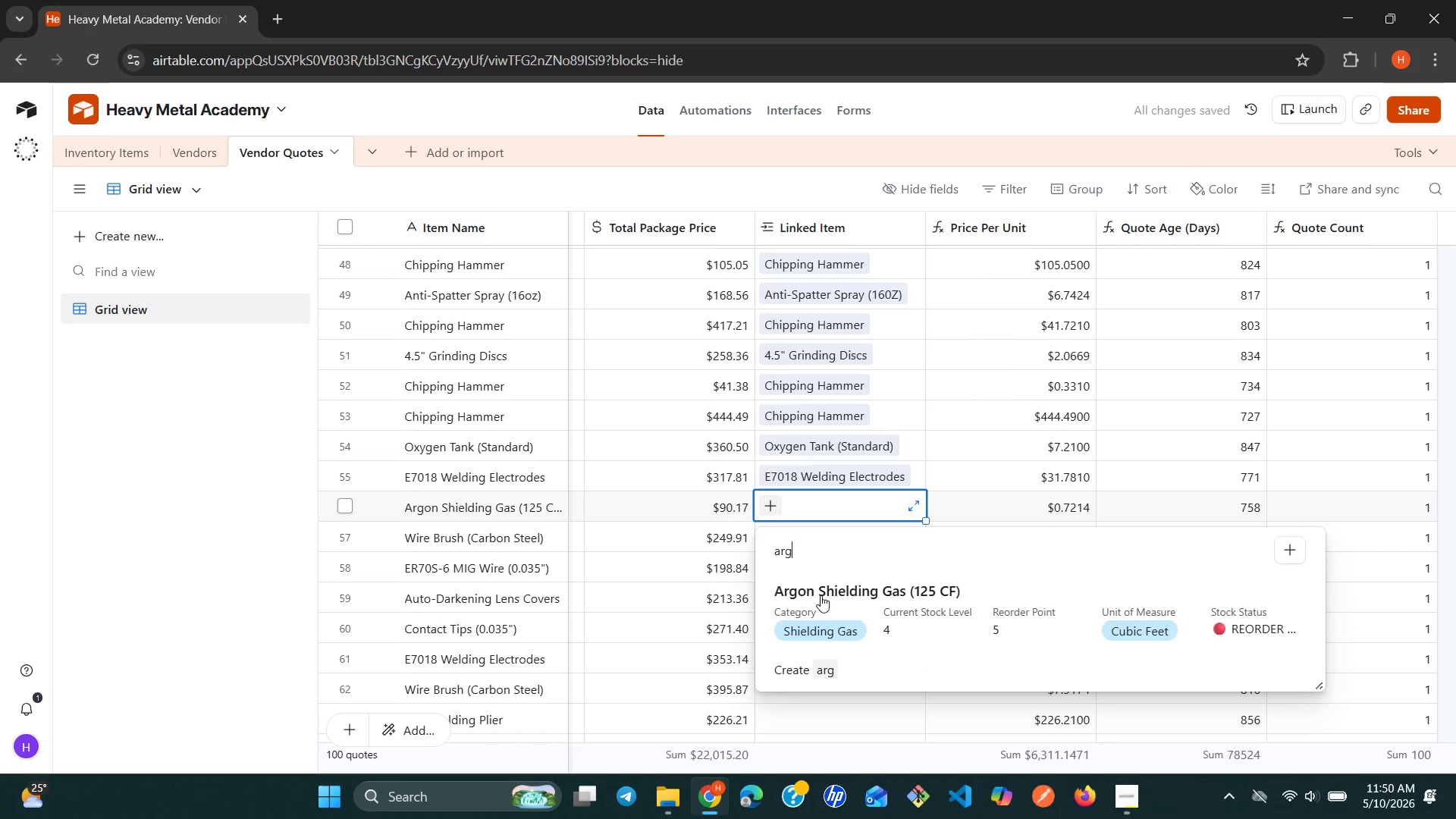 
left_click([821, 597])
 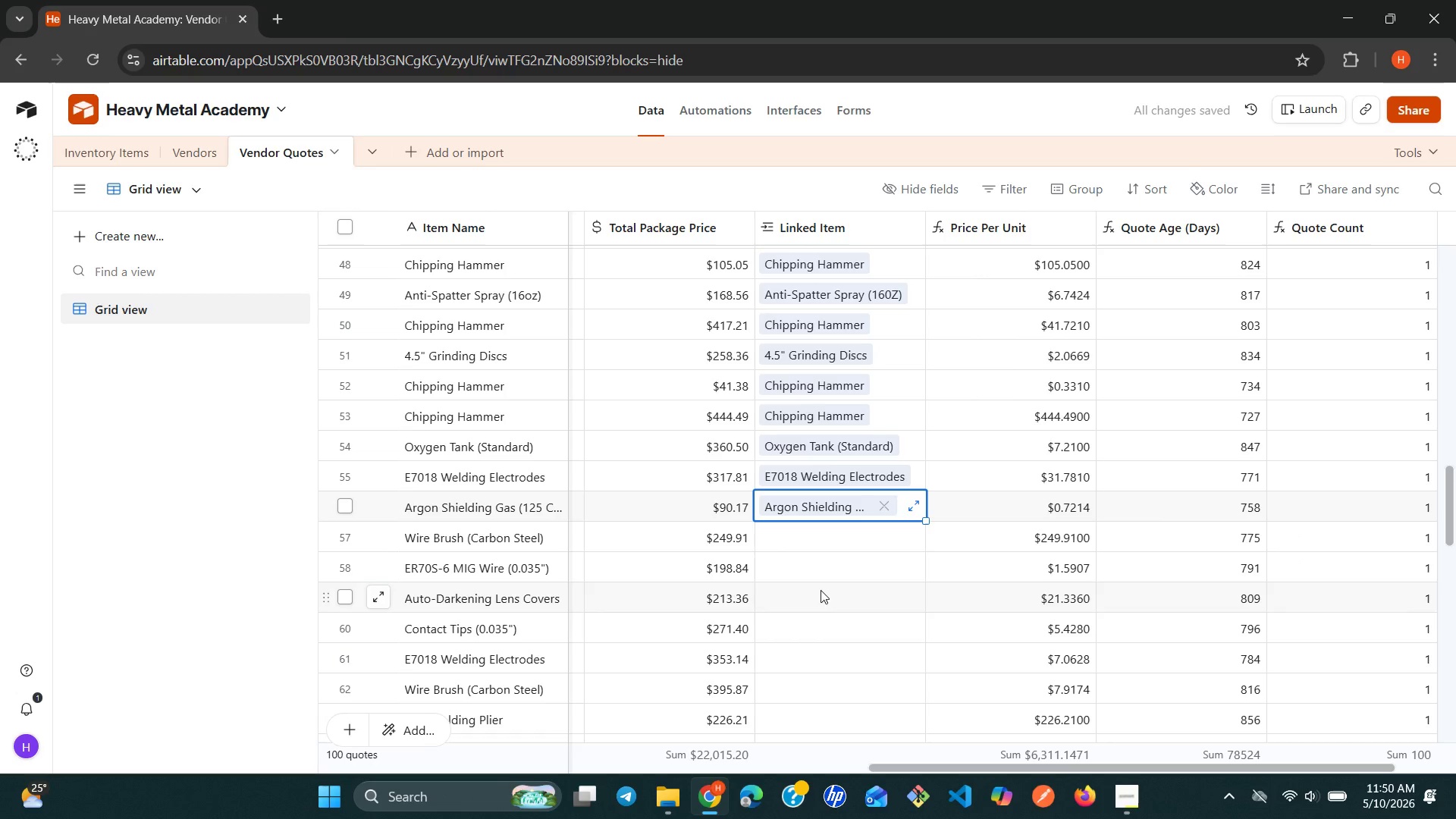 
left_click([808, 539])
 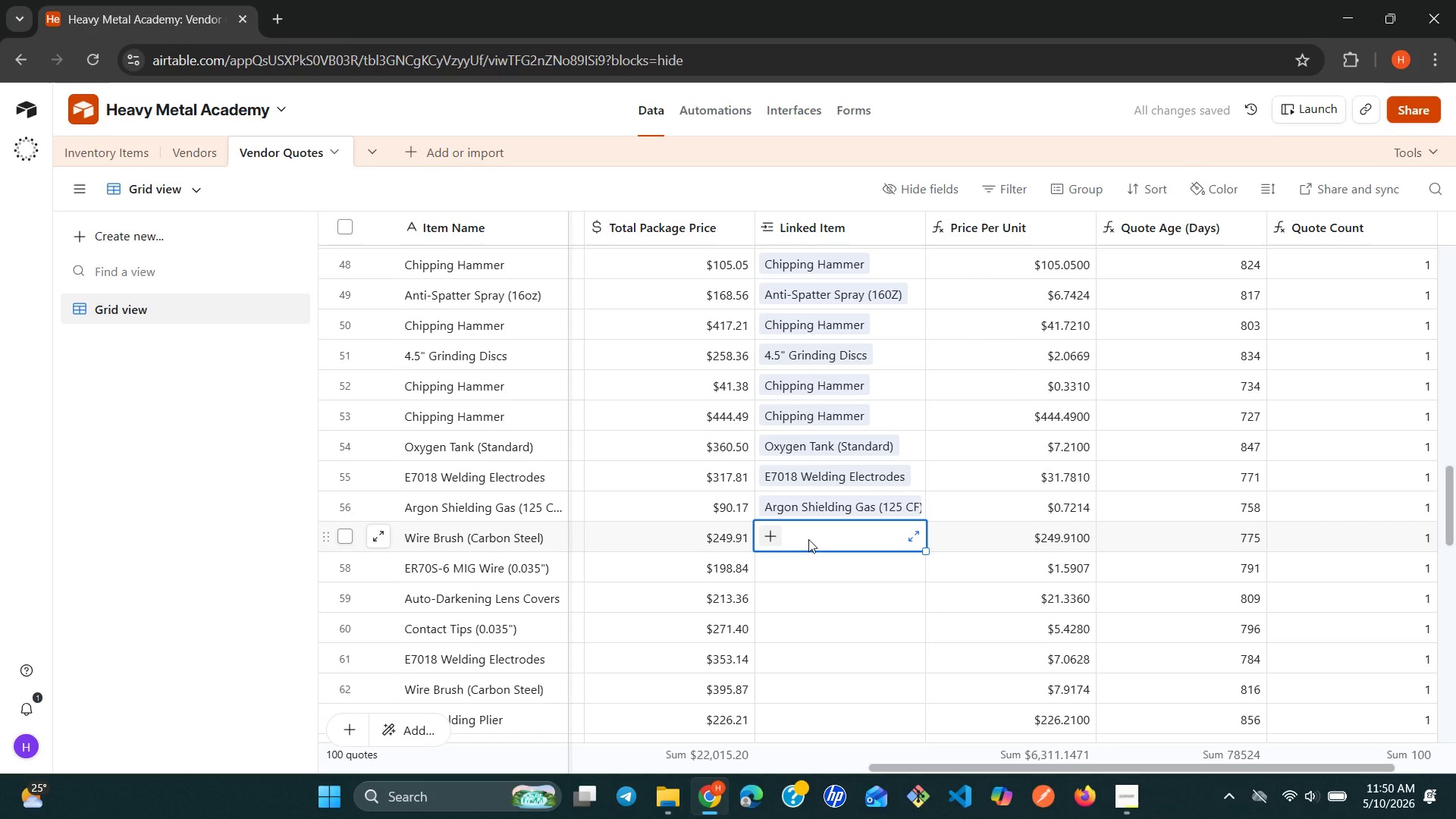 
type(wir)
 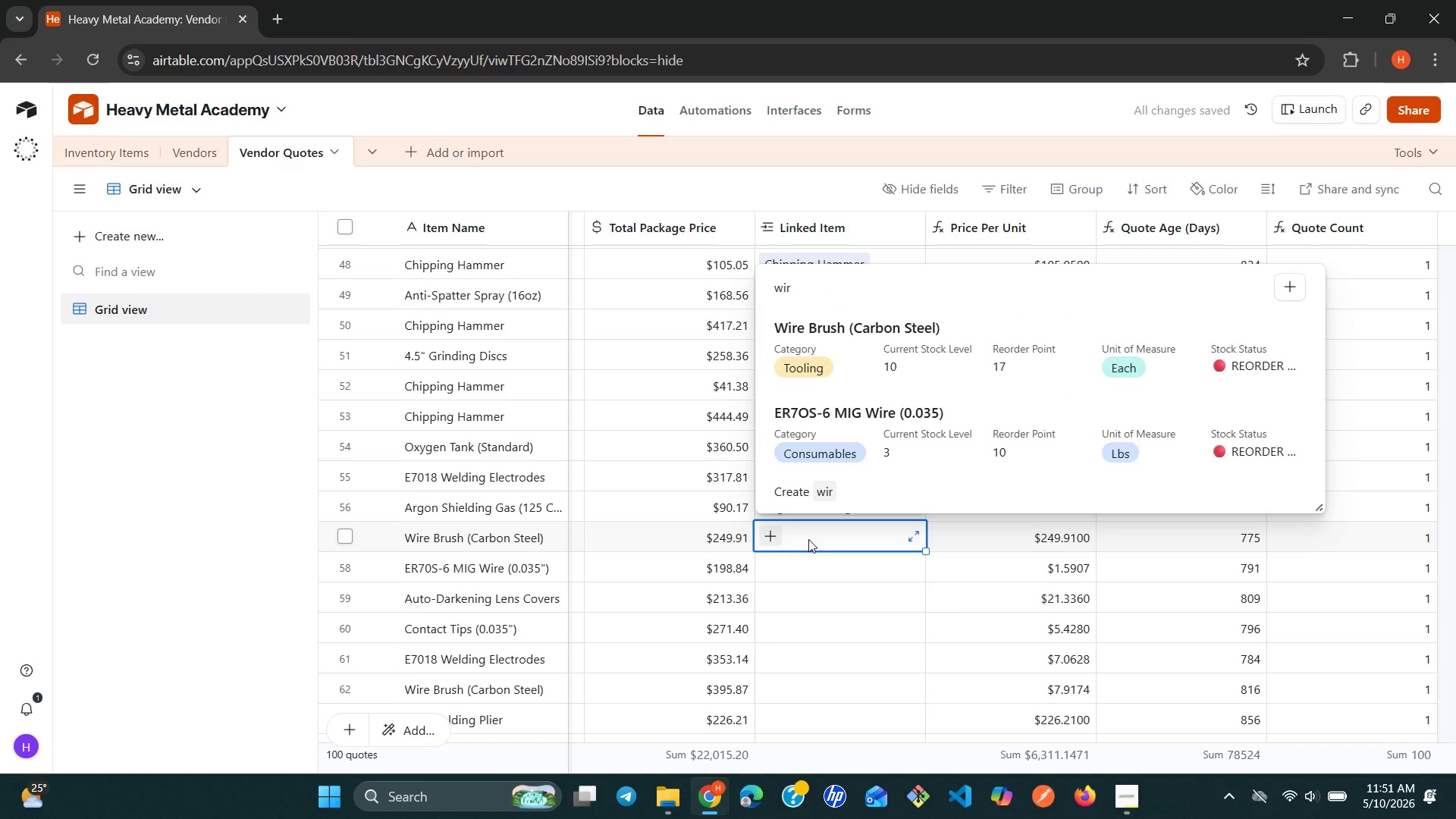 
key(ArrowDown)
 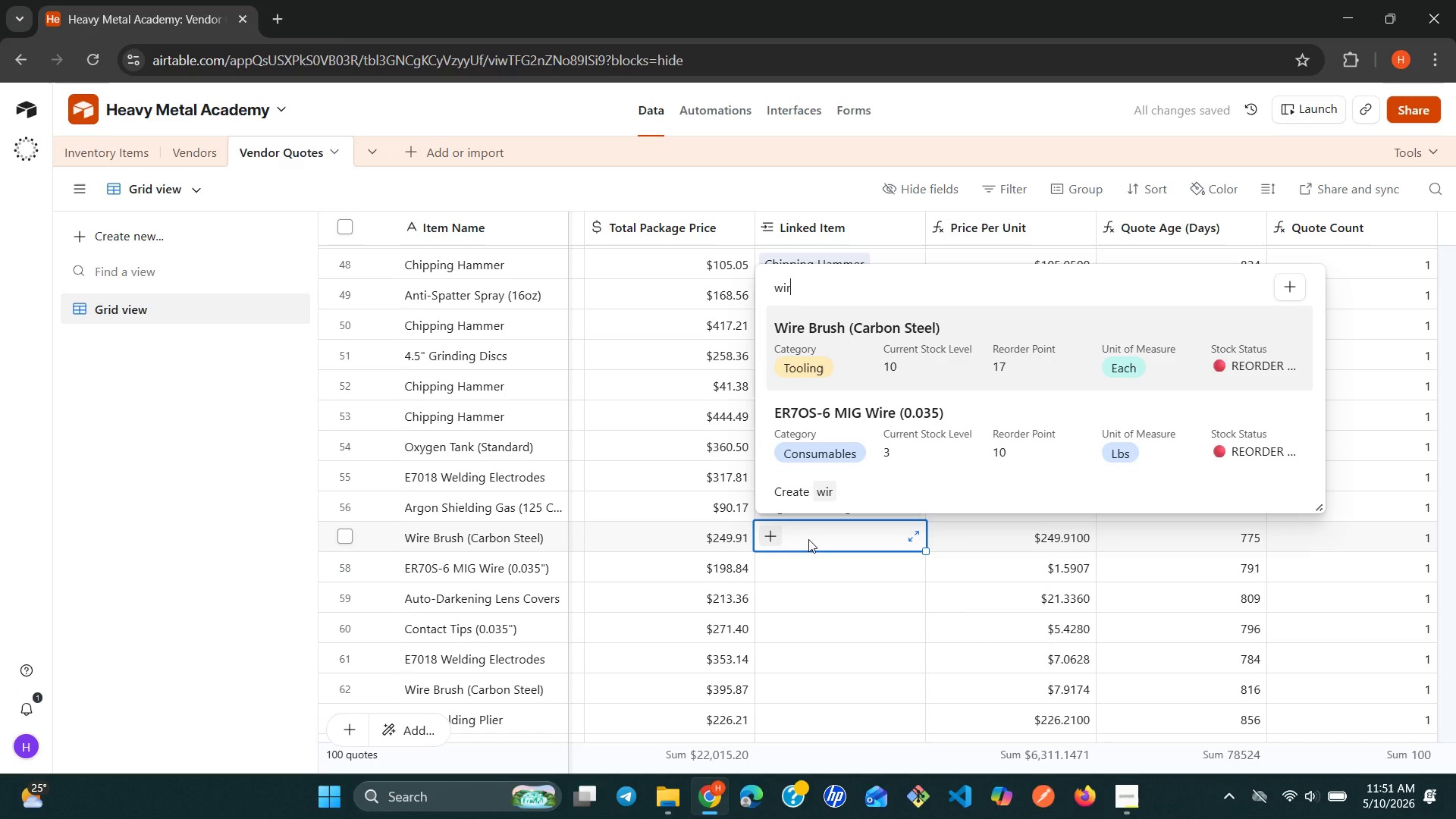 
key(Enter)
 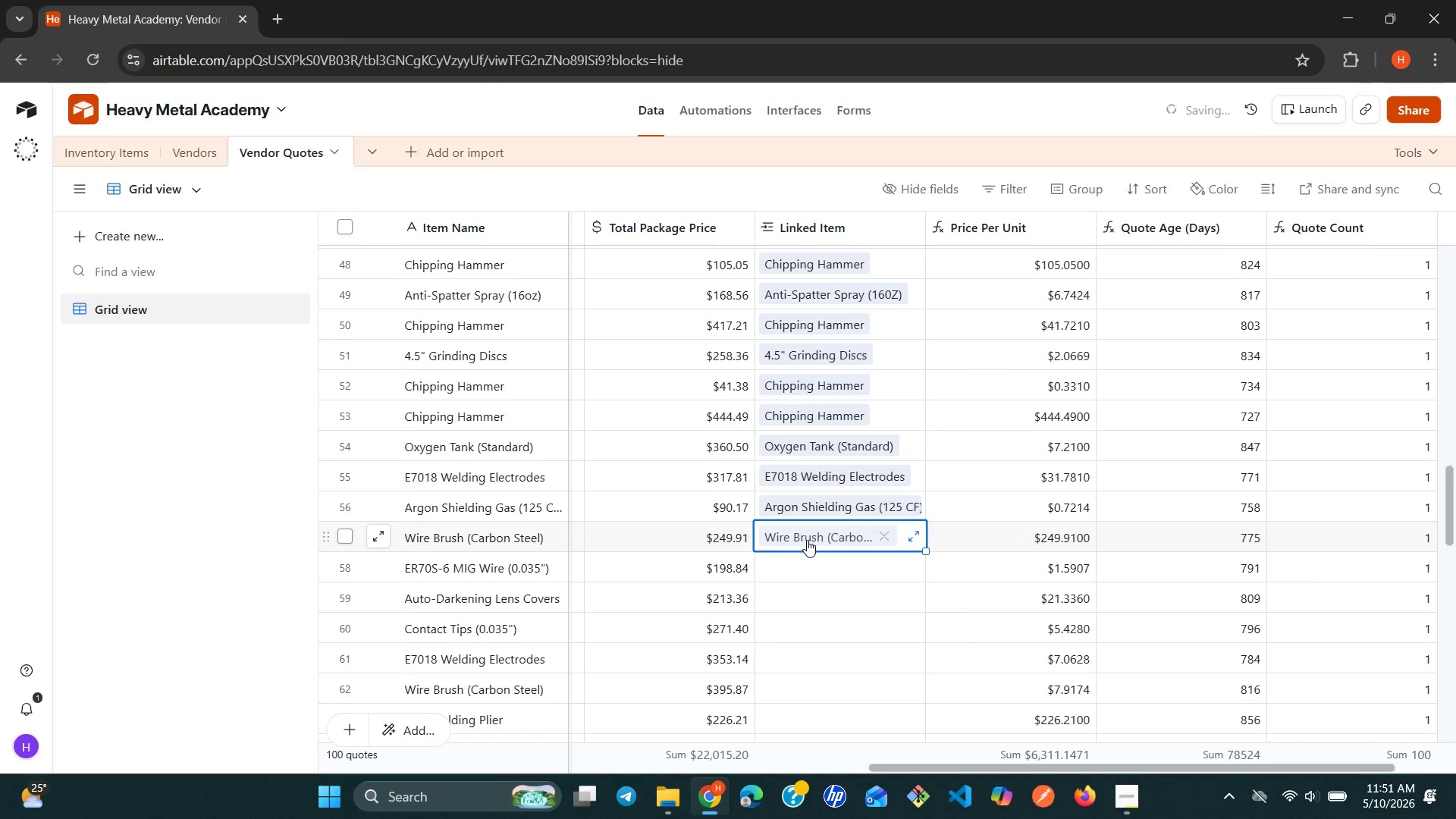 
left_click([791, 557])
 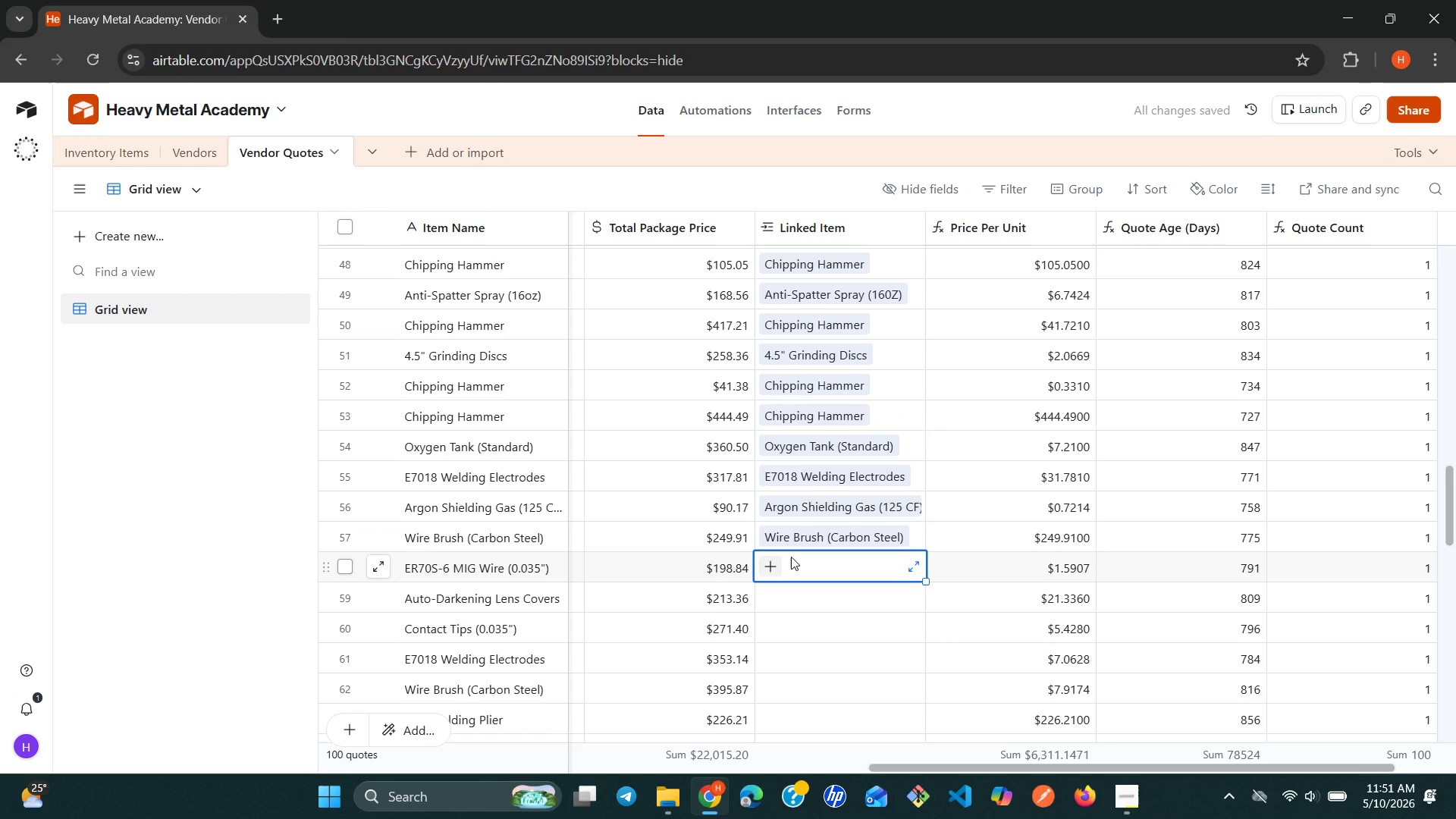 
type(er)
 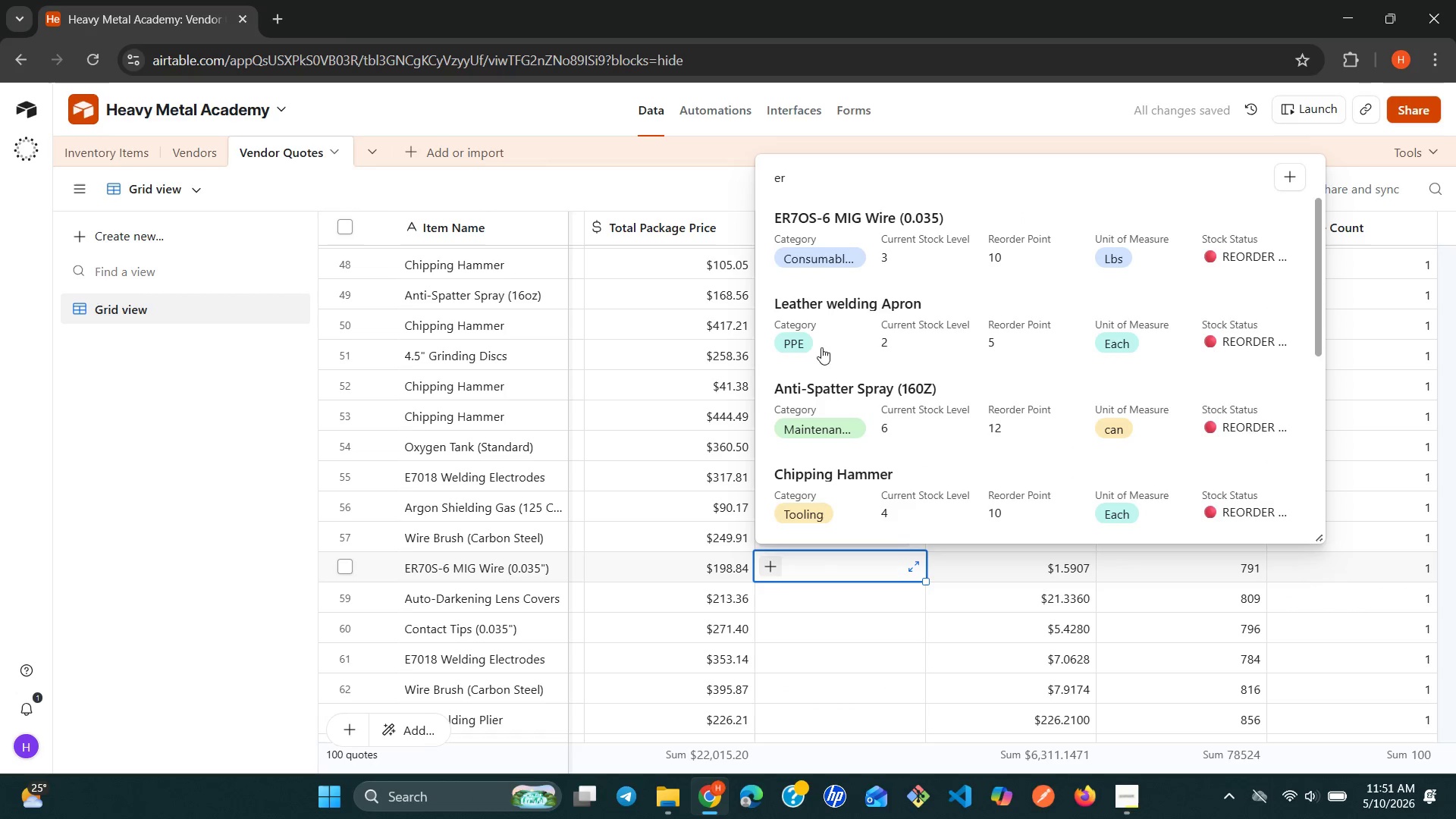 
left_click([848, 250])
 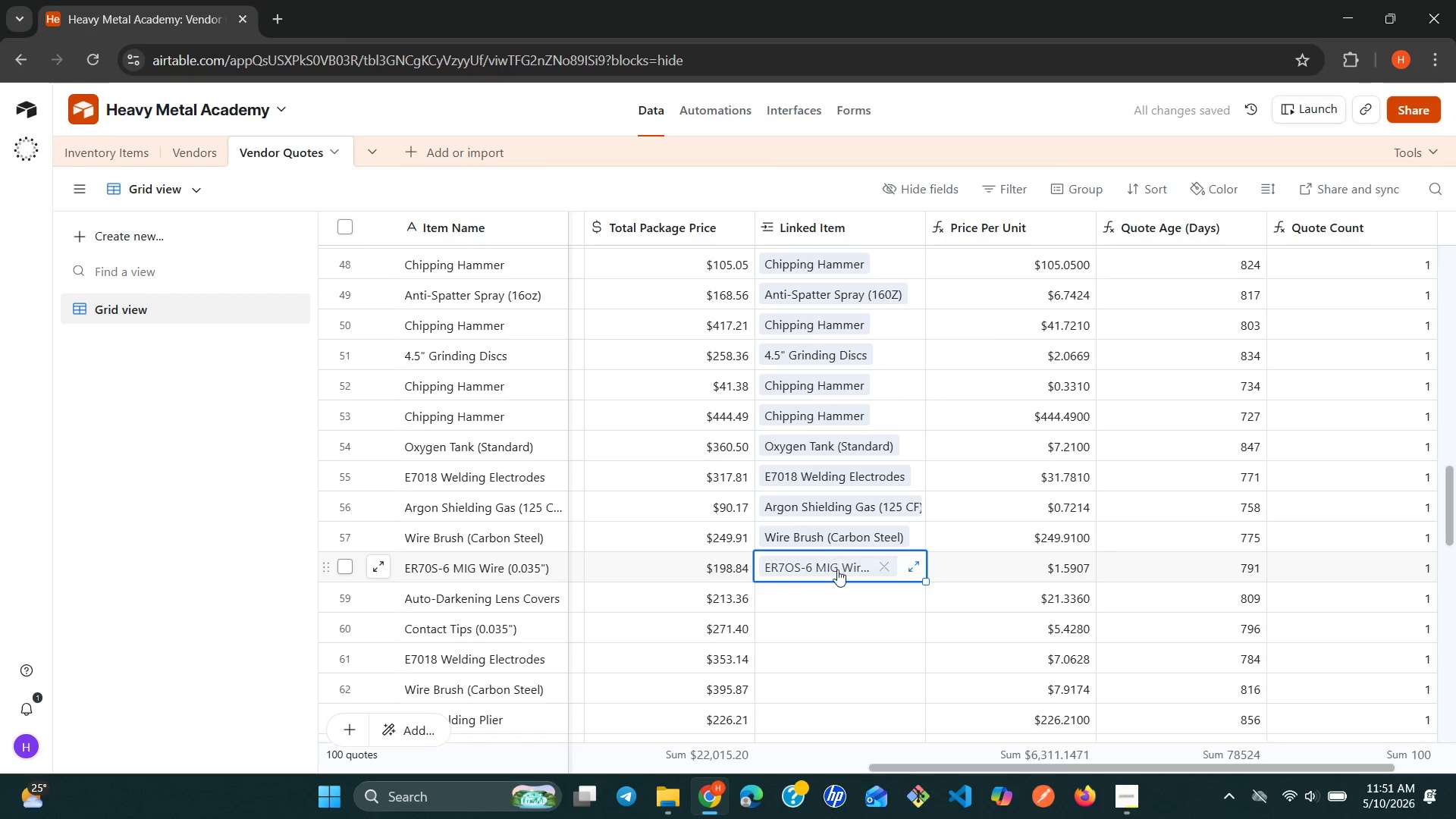 
left_click([805, 596])
 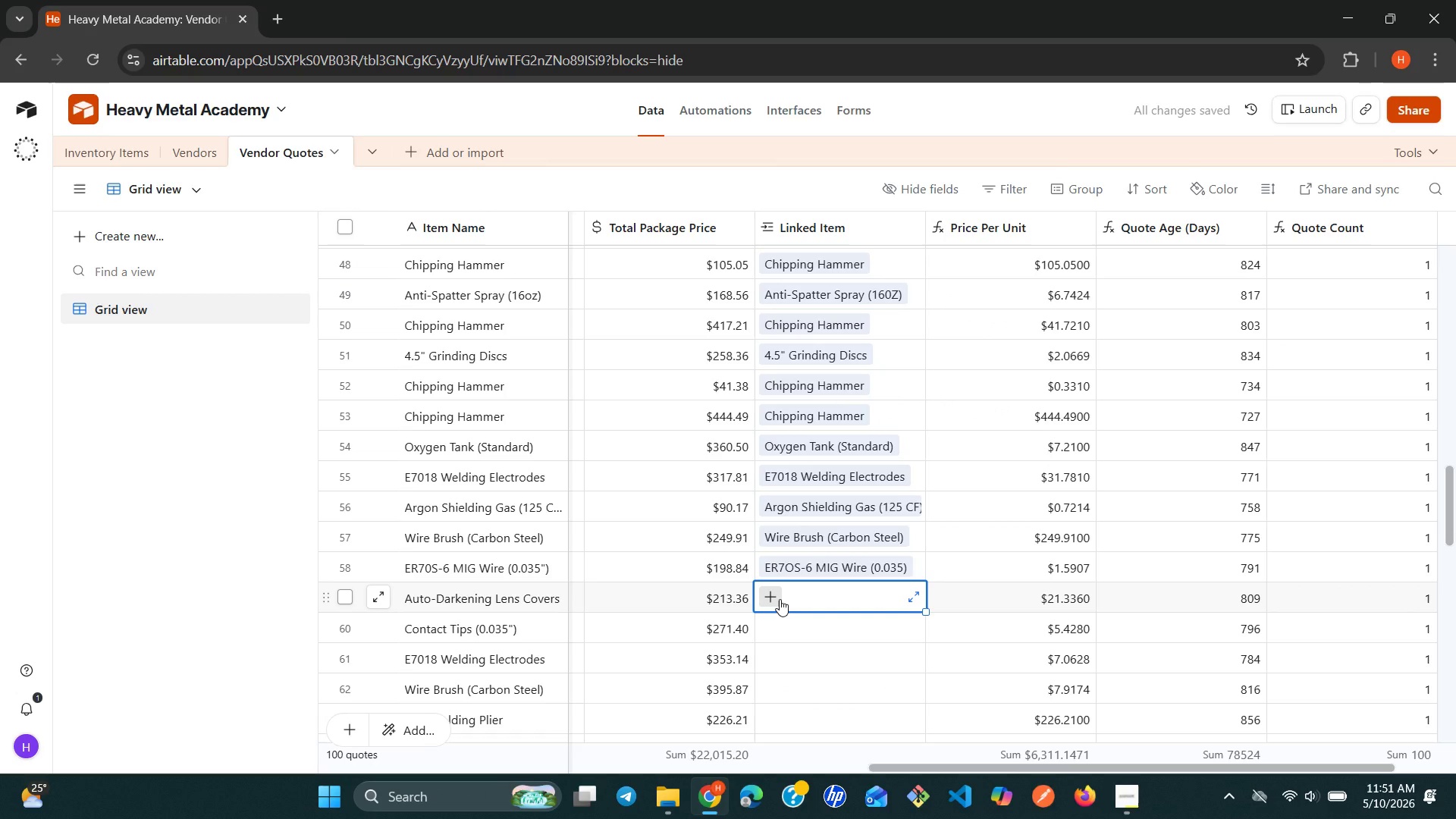 
left_click([780, 599])
 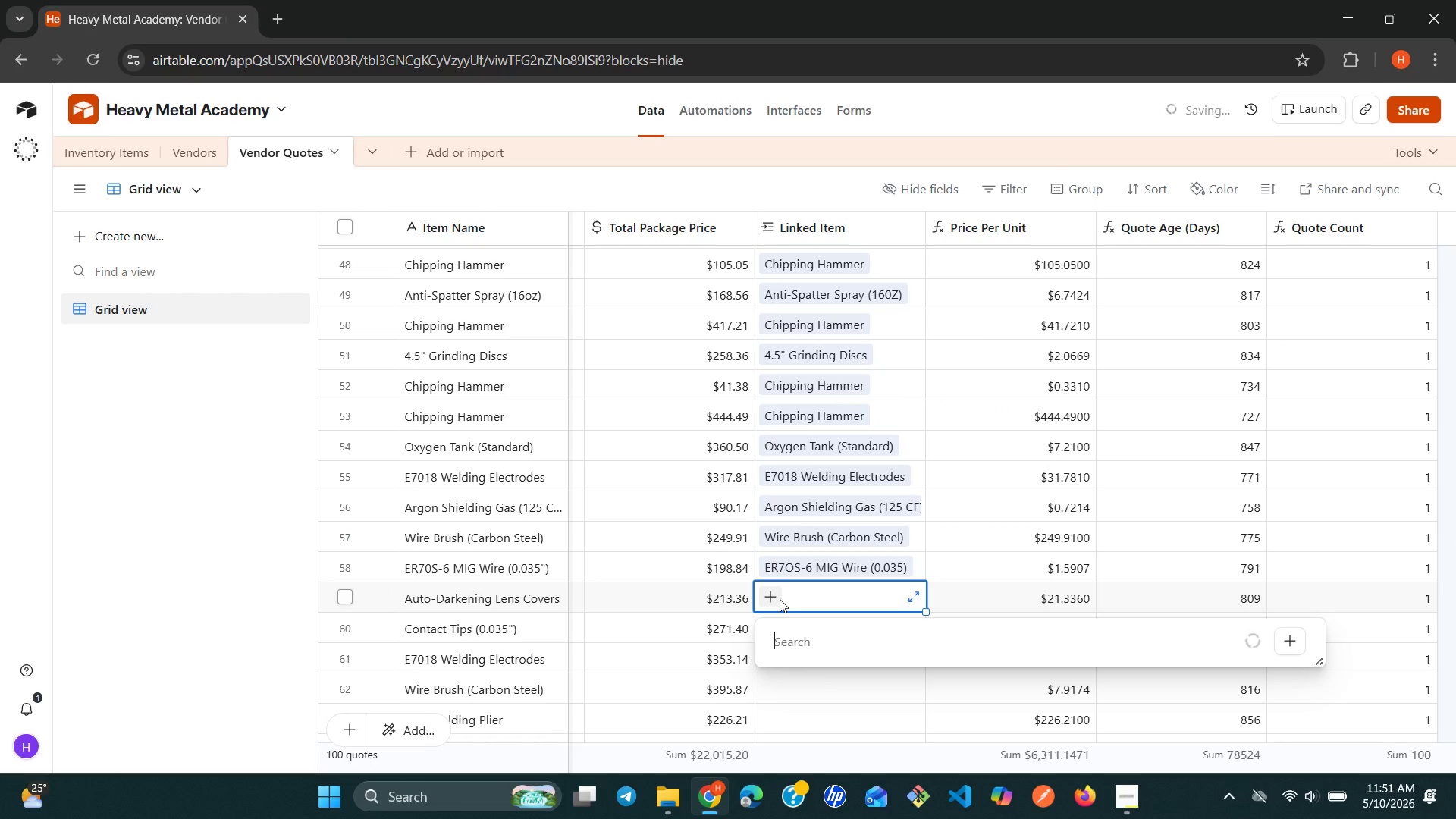 
type(au)
 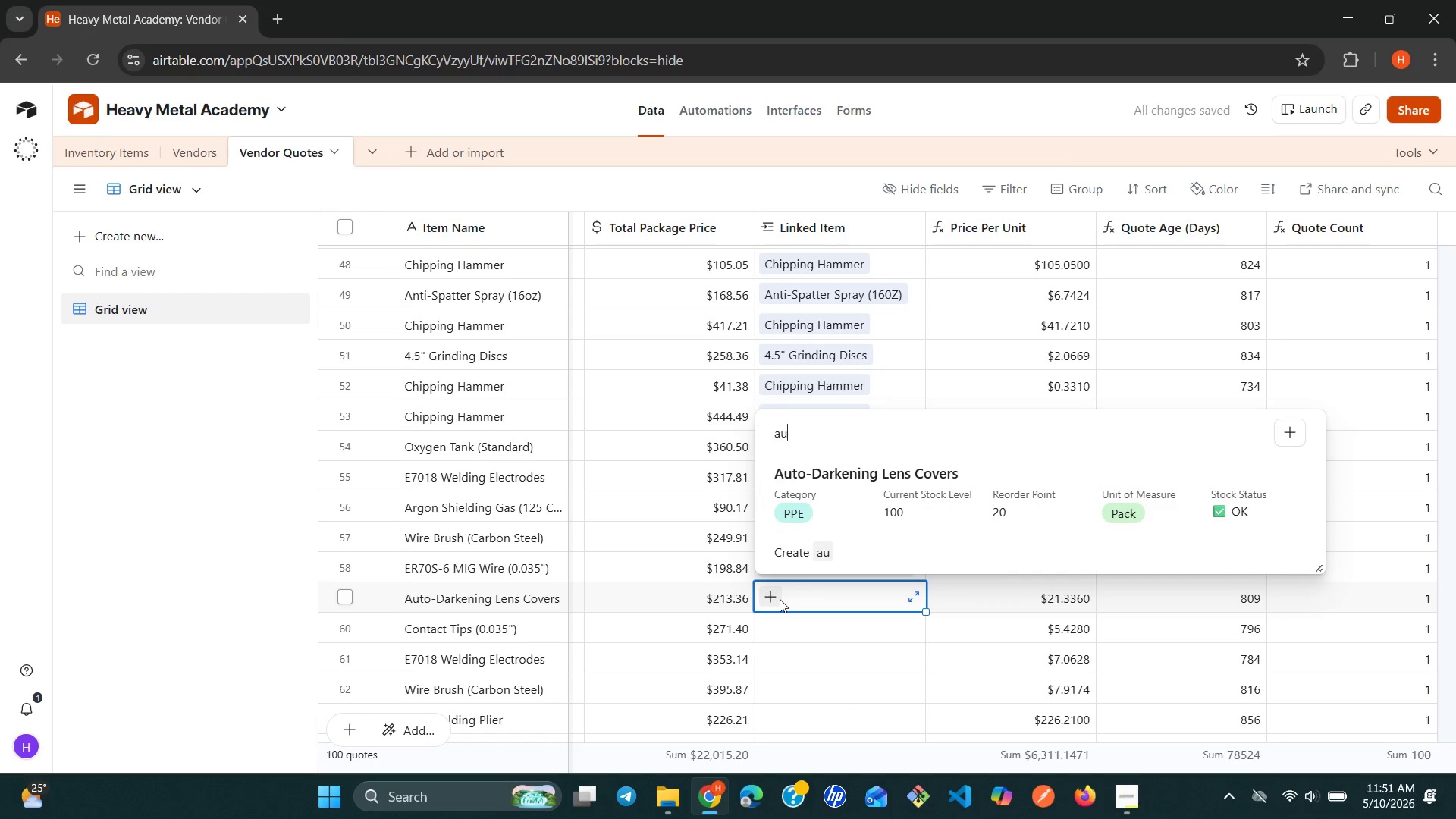 
key(ArrowDown)
 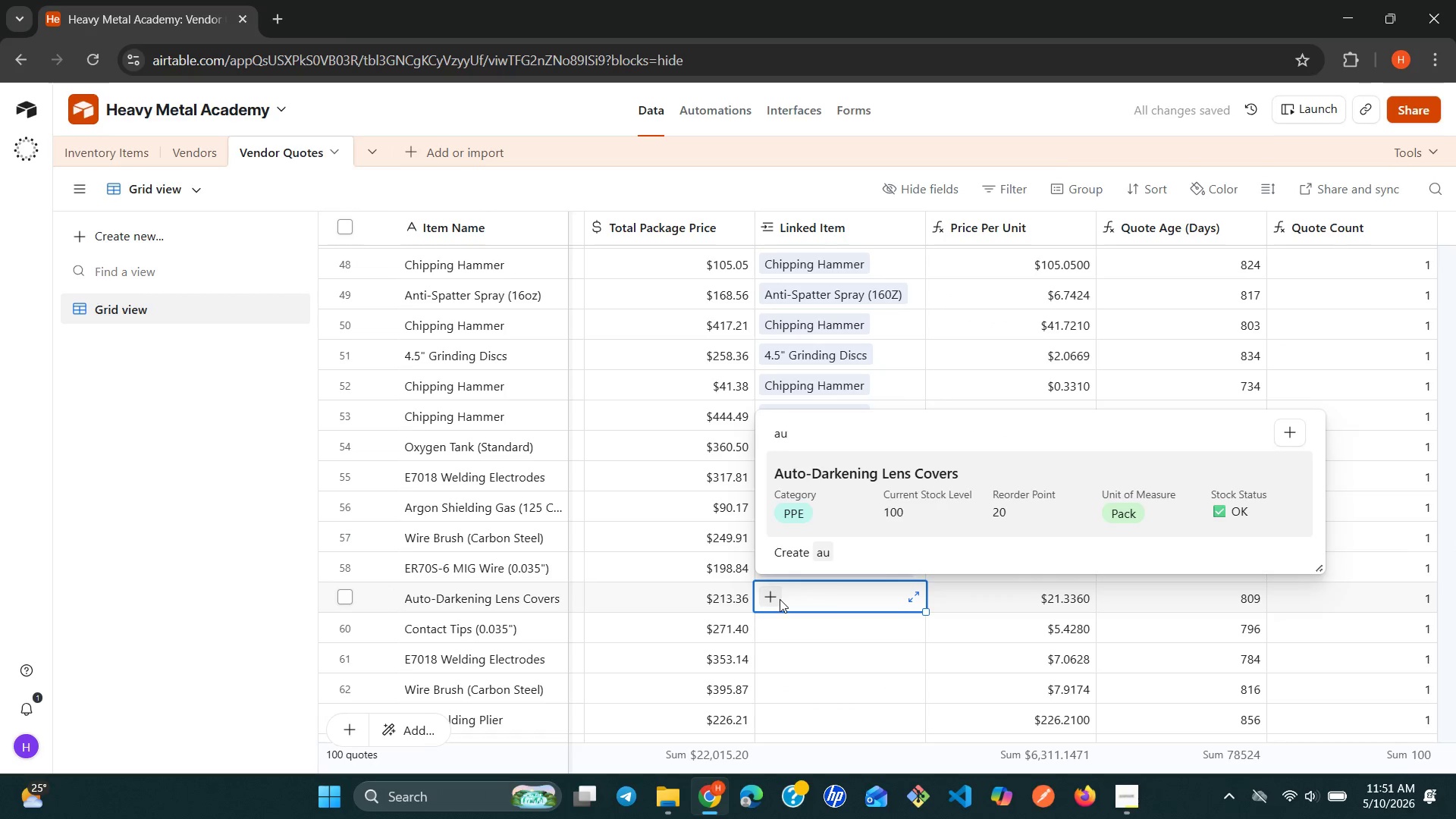 
key(Enter)
 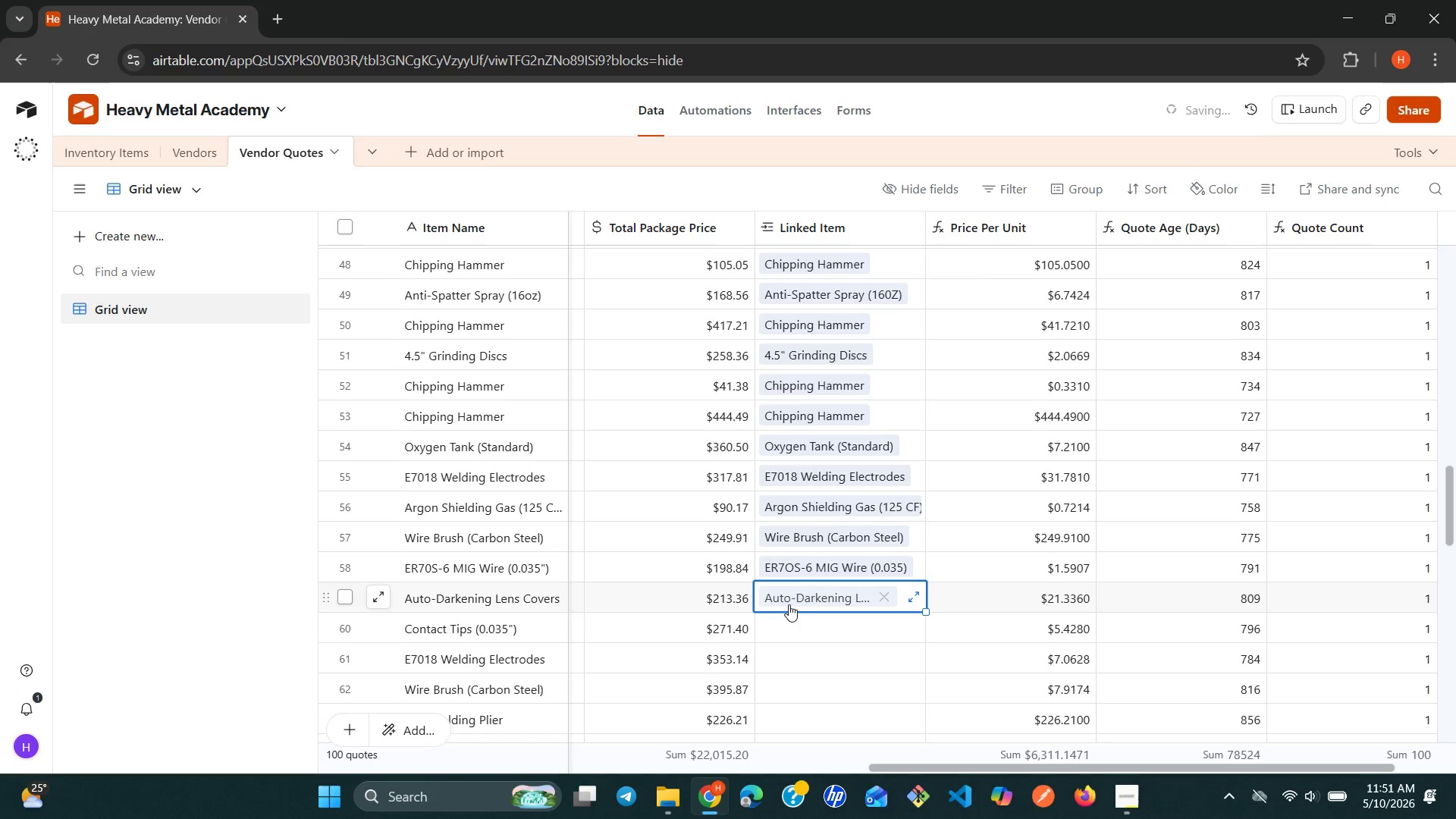 
left_click([799, 619])
 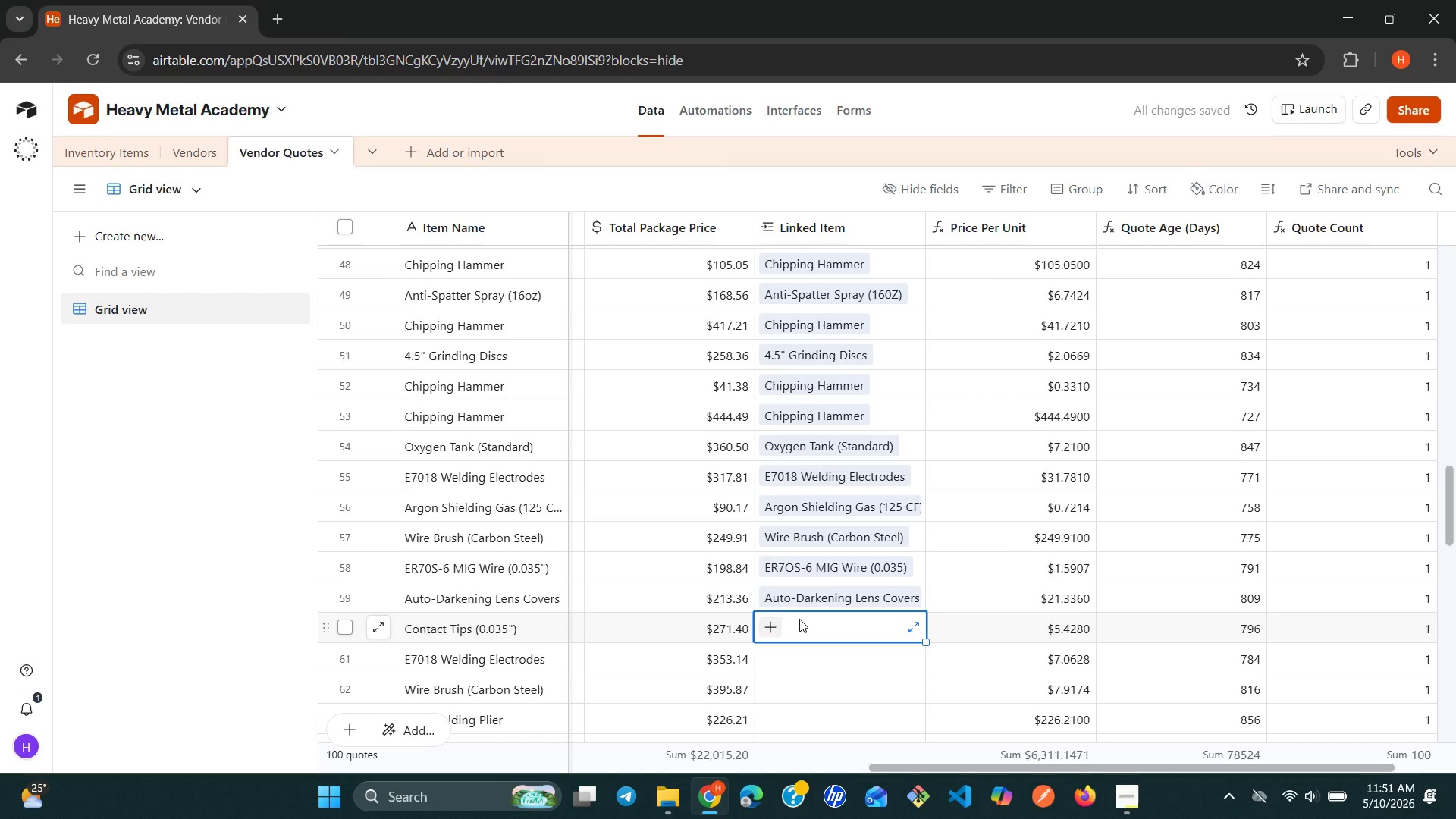 
type(co)
 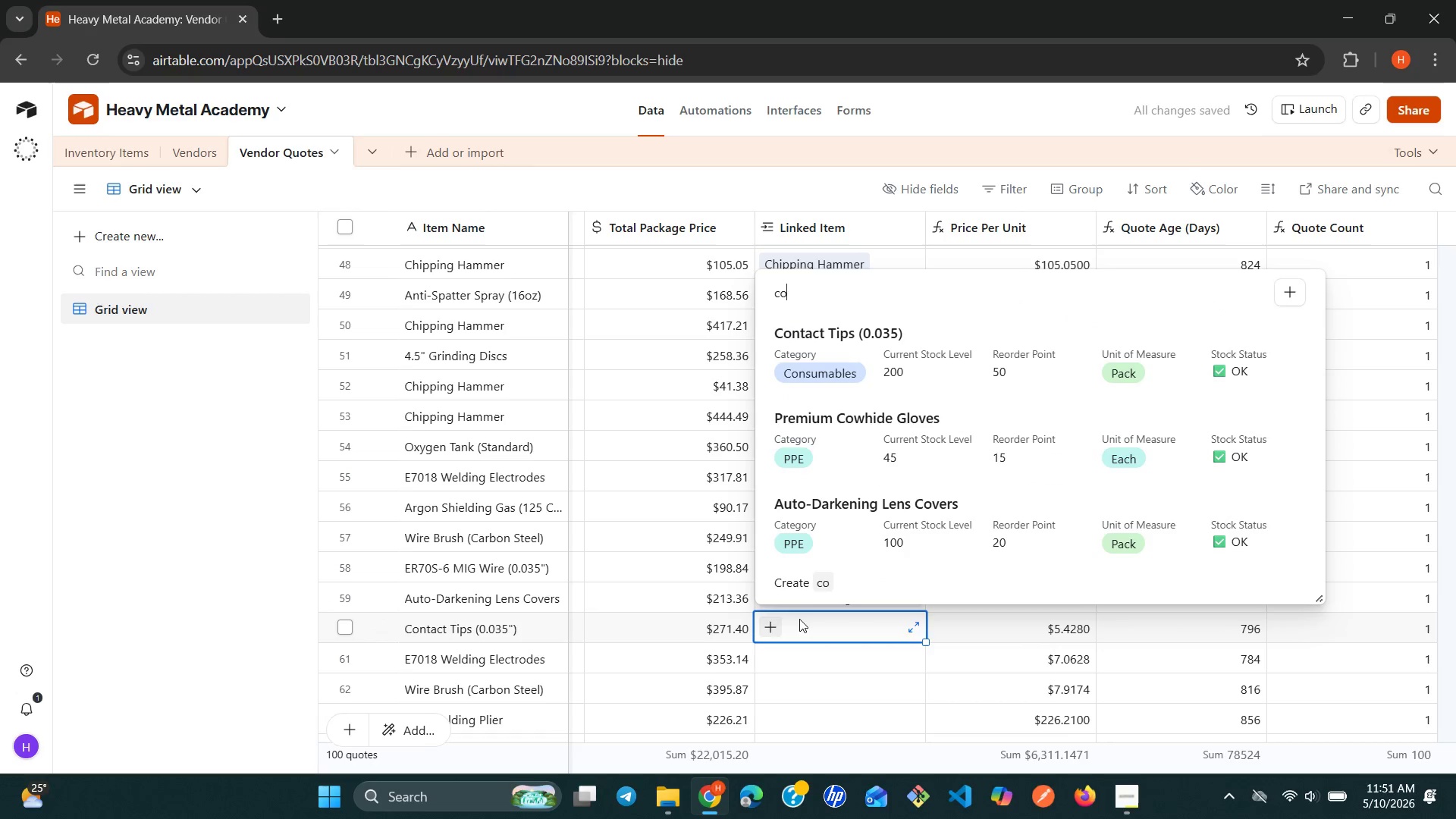 
key(ArrowDown)
 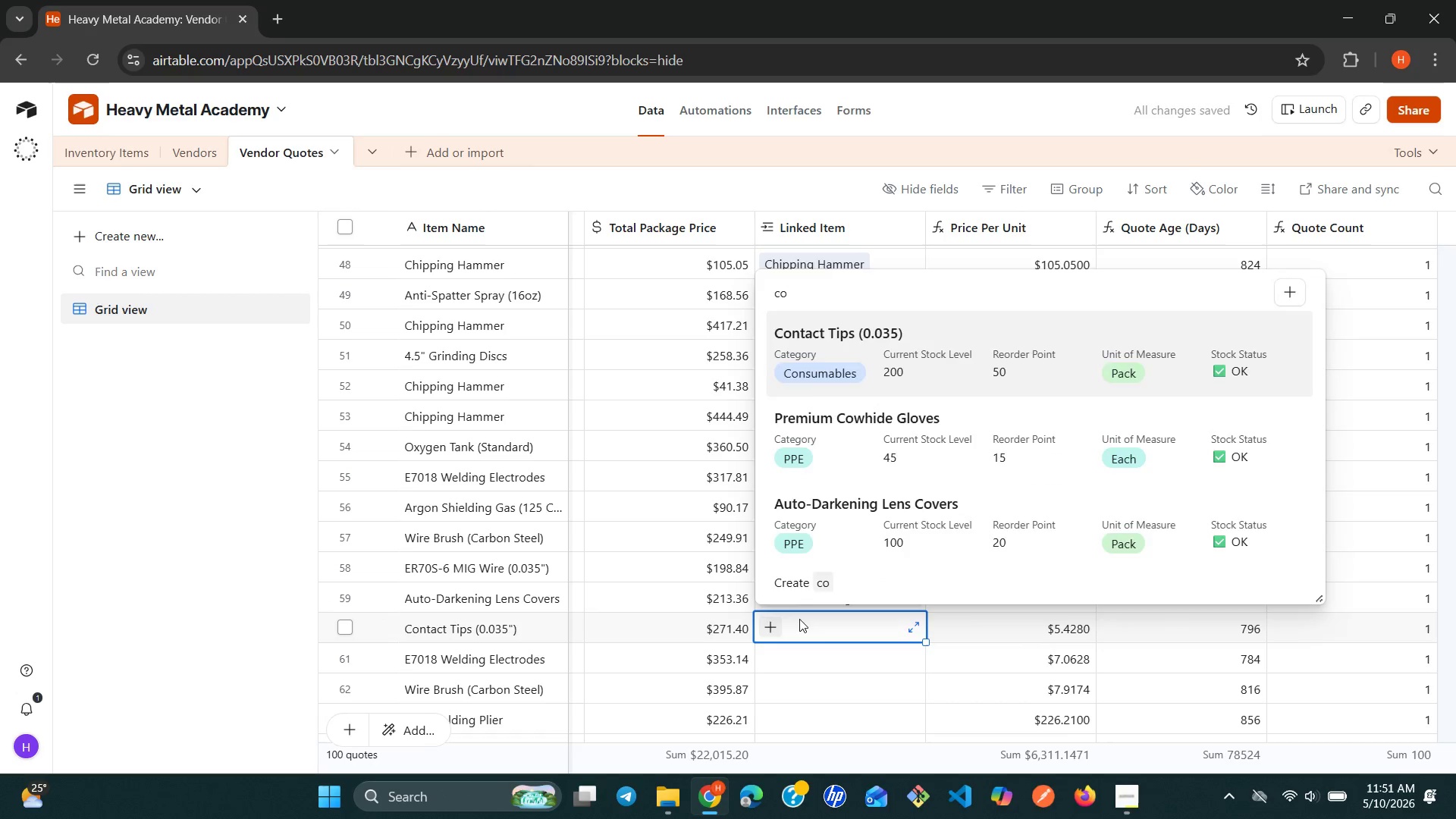 
key(Enter)
 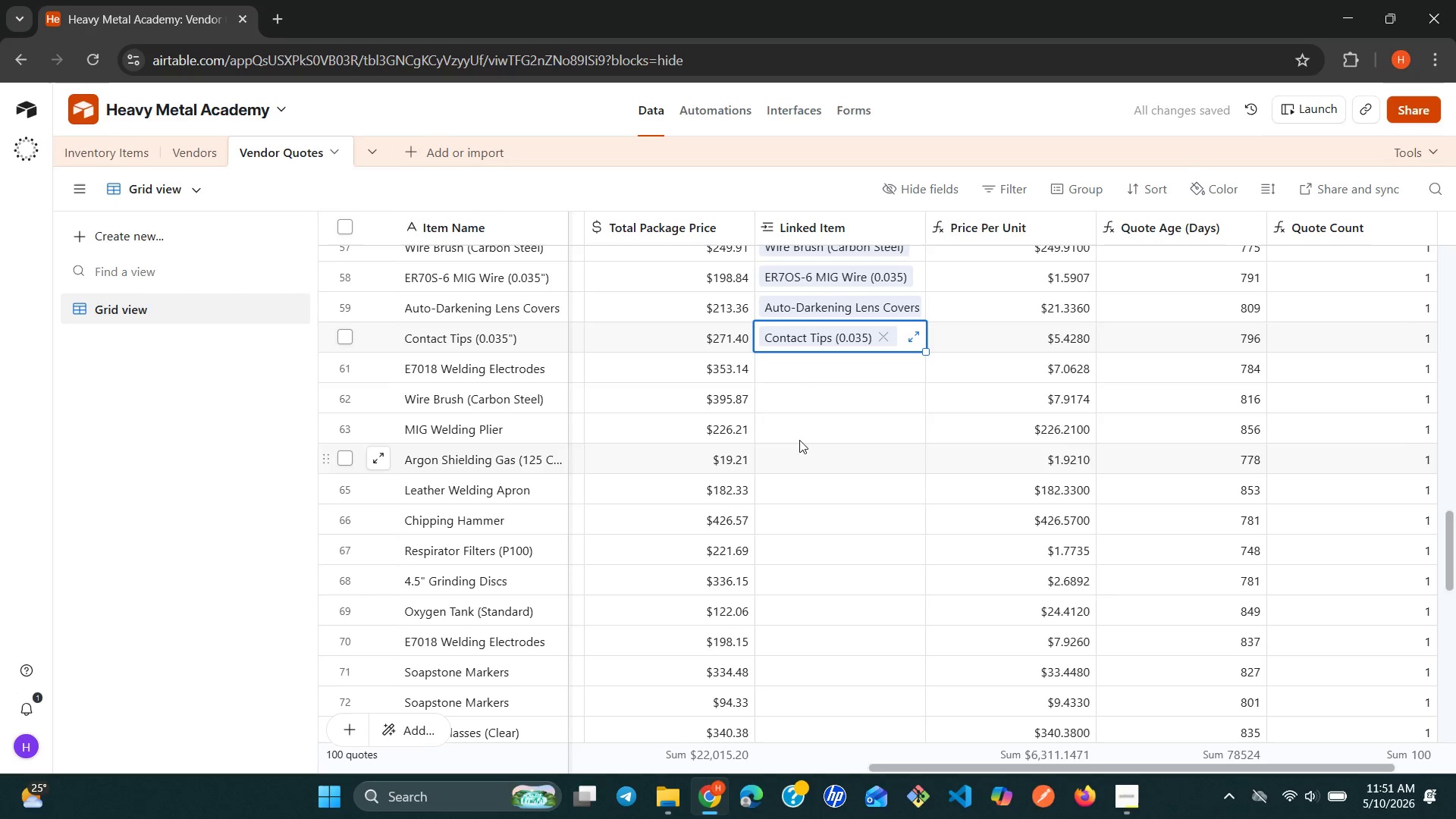 
left_click([784, 364])
 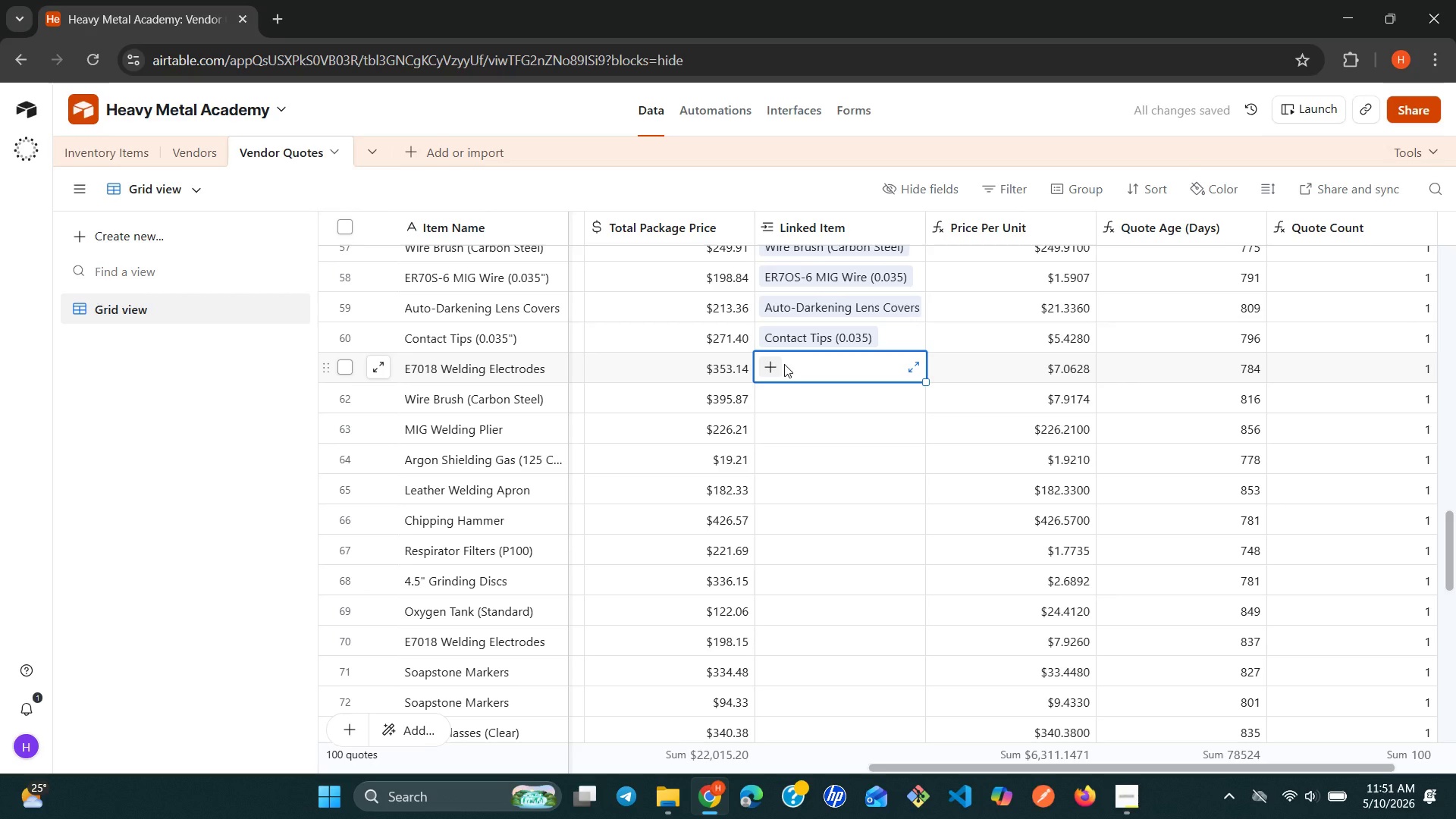 
type(e7)
 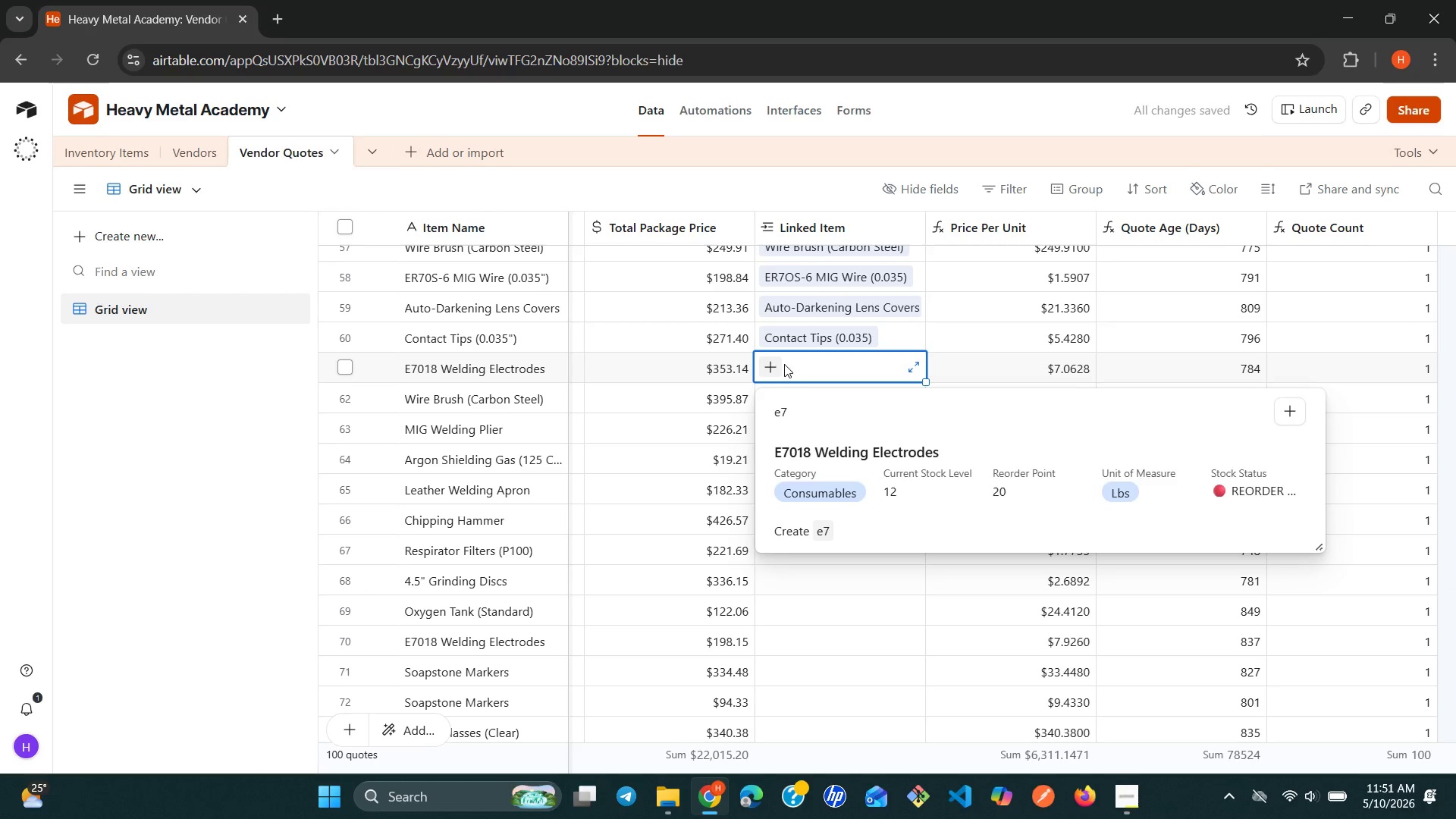 
key(ArrowDown)
 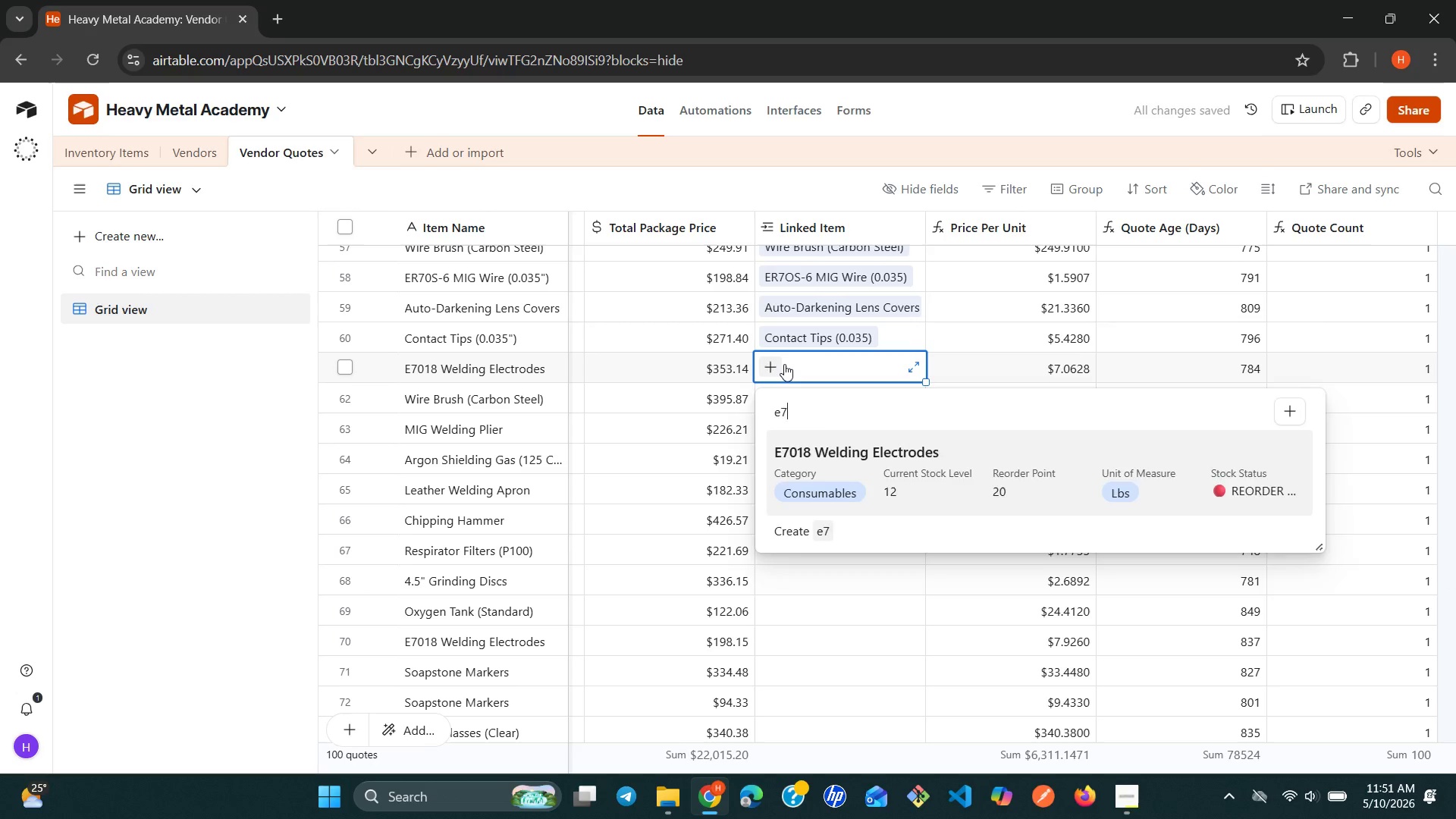 
key(Enter)
 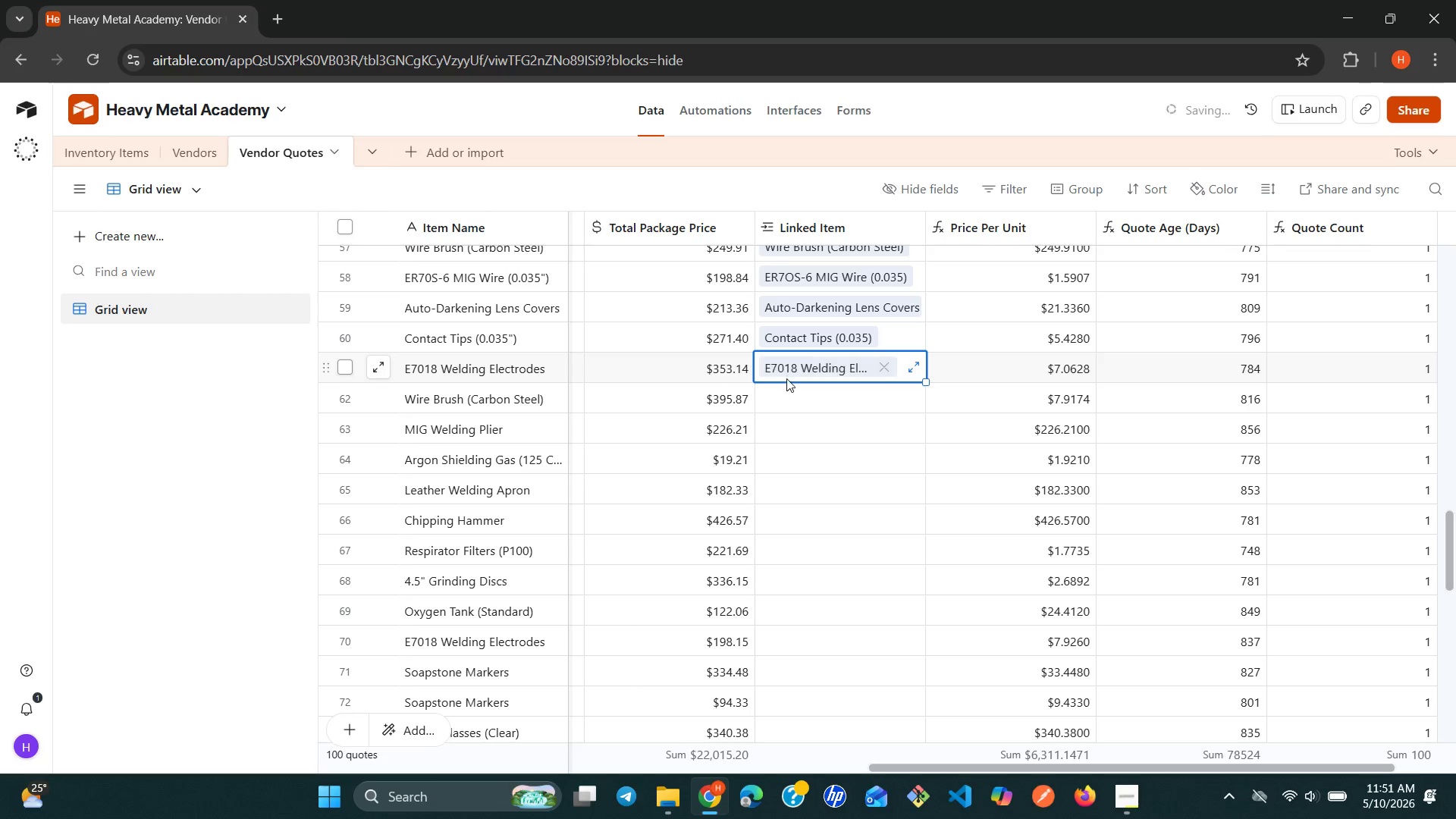 
left_click([785, 388])
 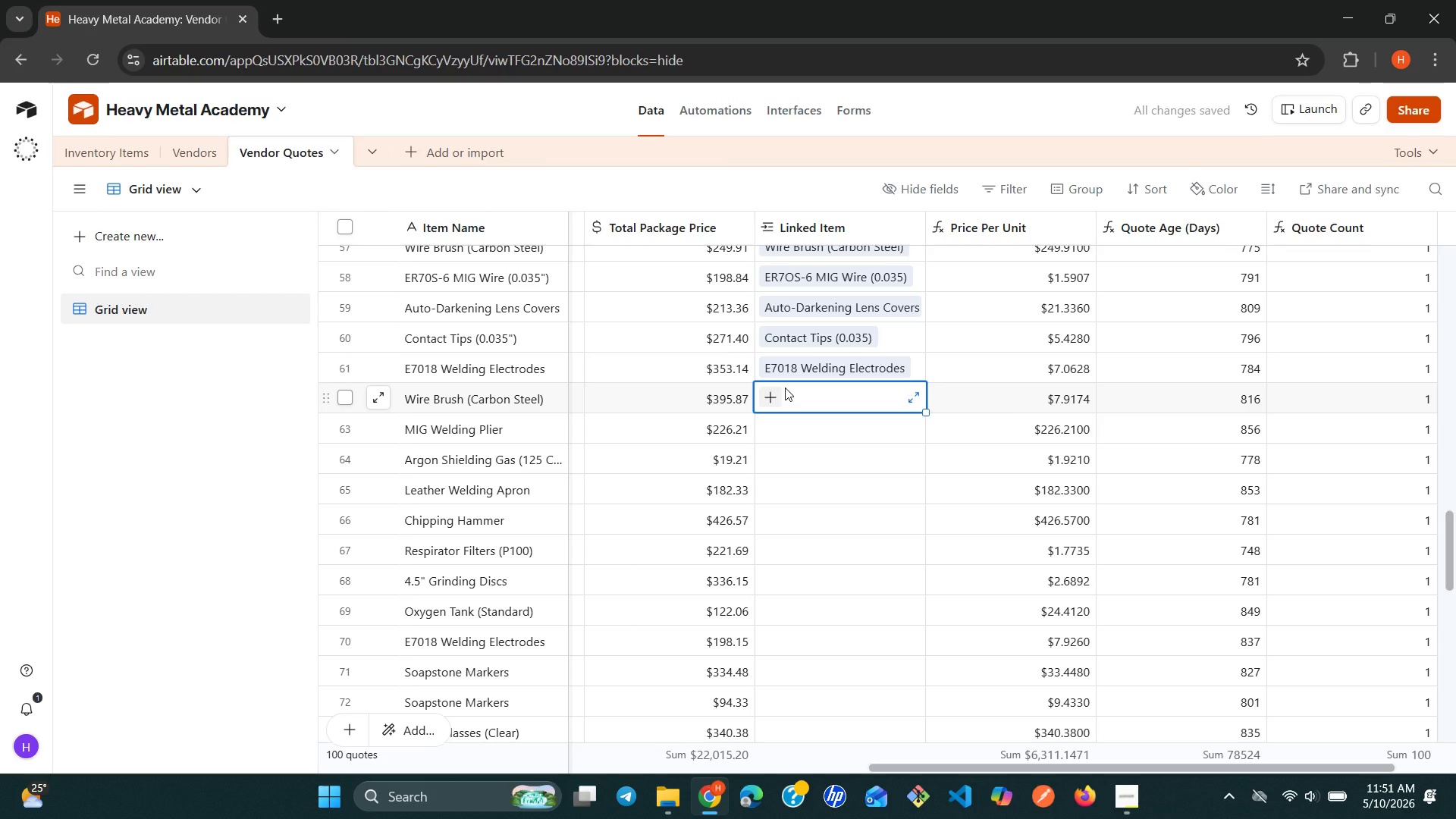 
type(wir)
 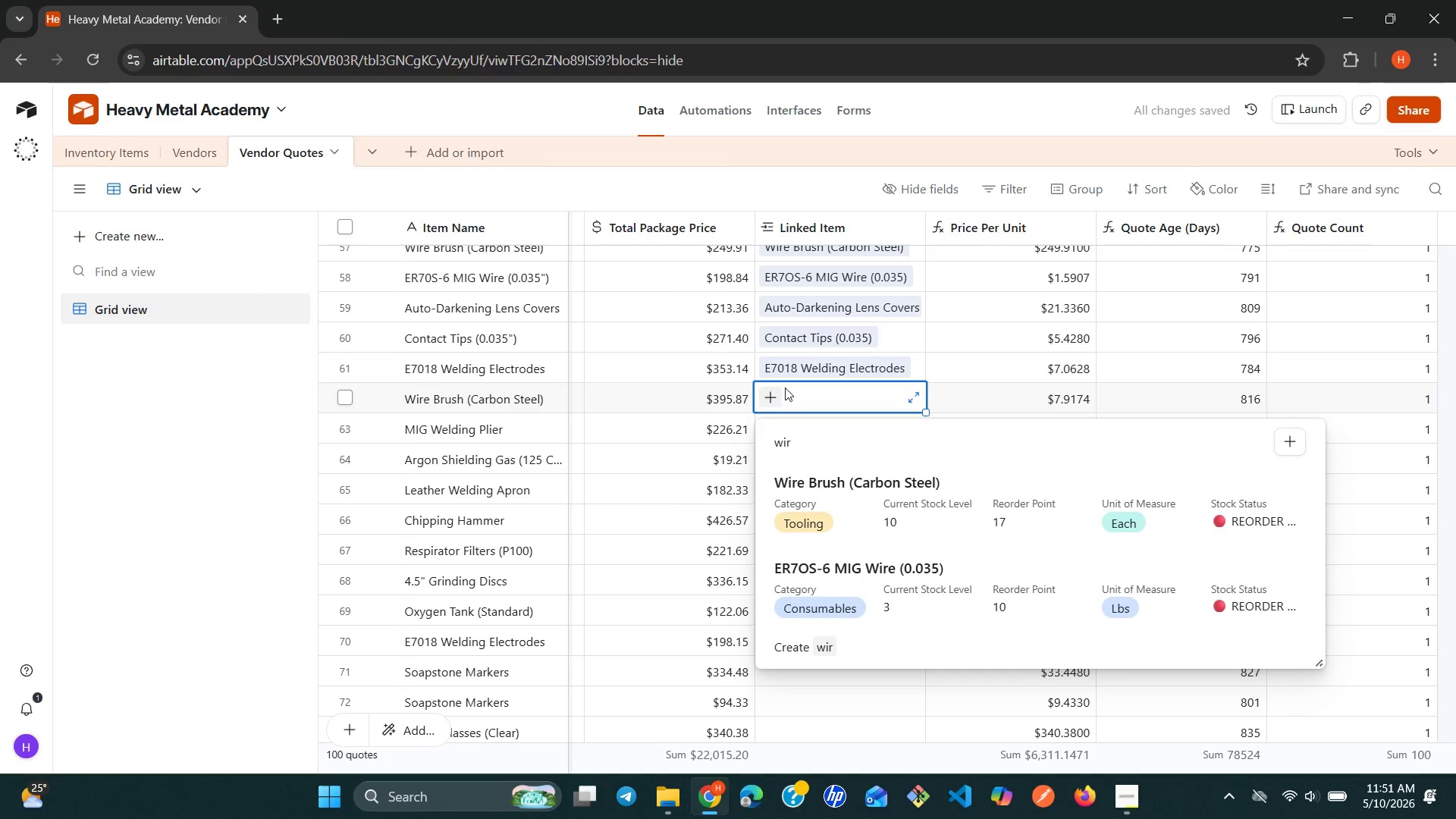 
key(ArrowDown)
 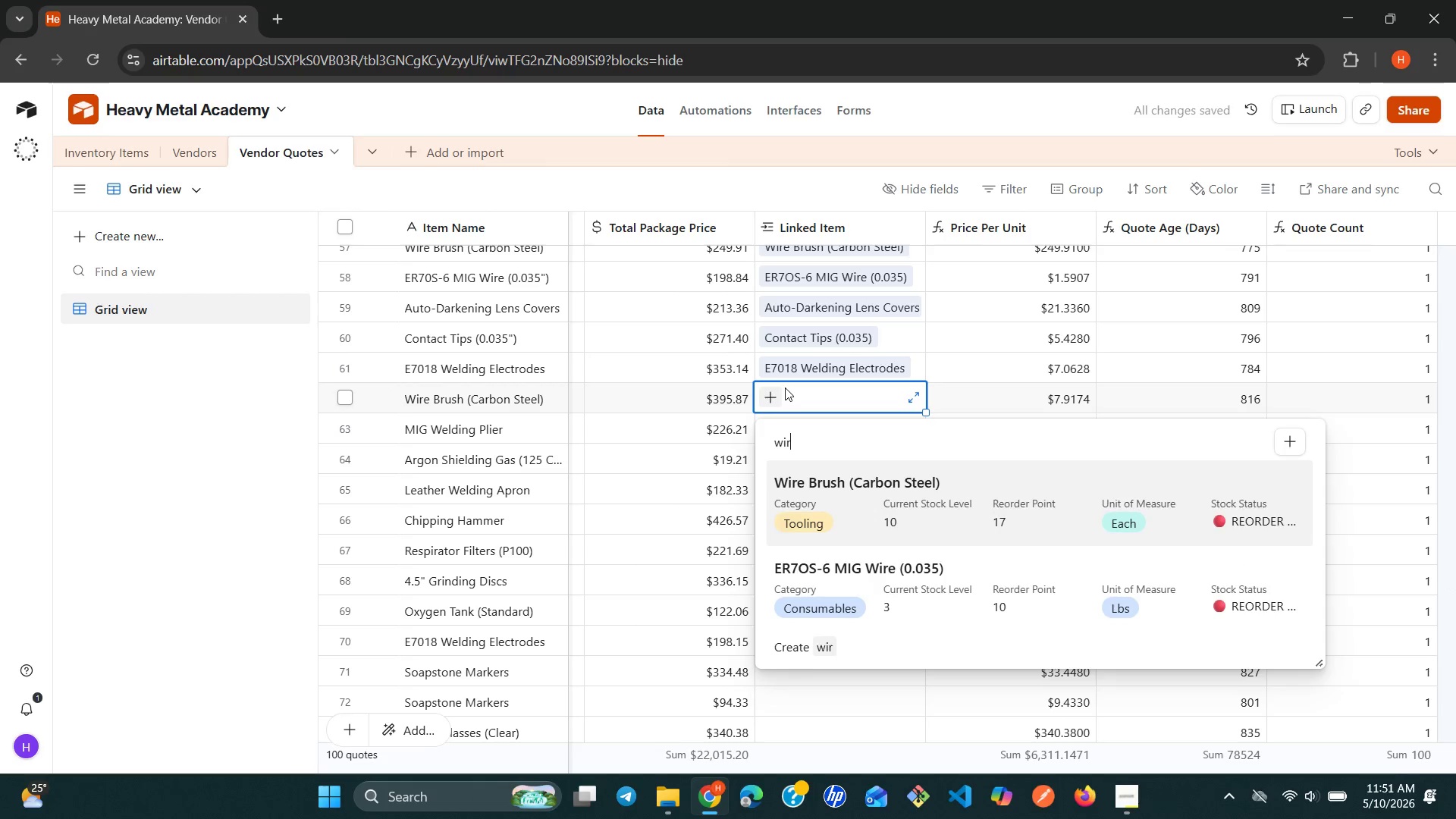 
key(Enter)
 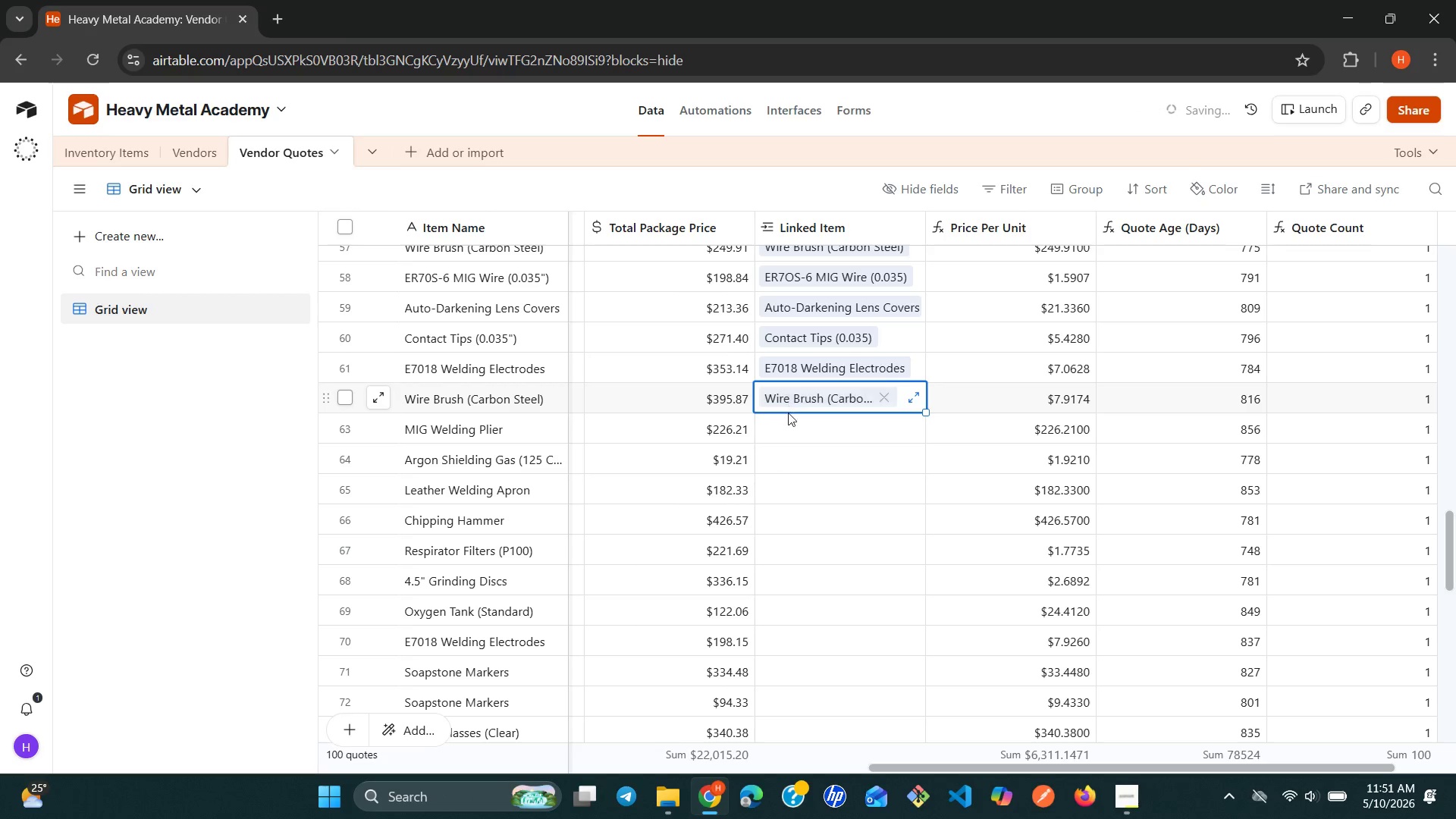 
left_click([788, 414])
 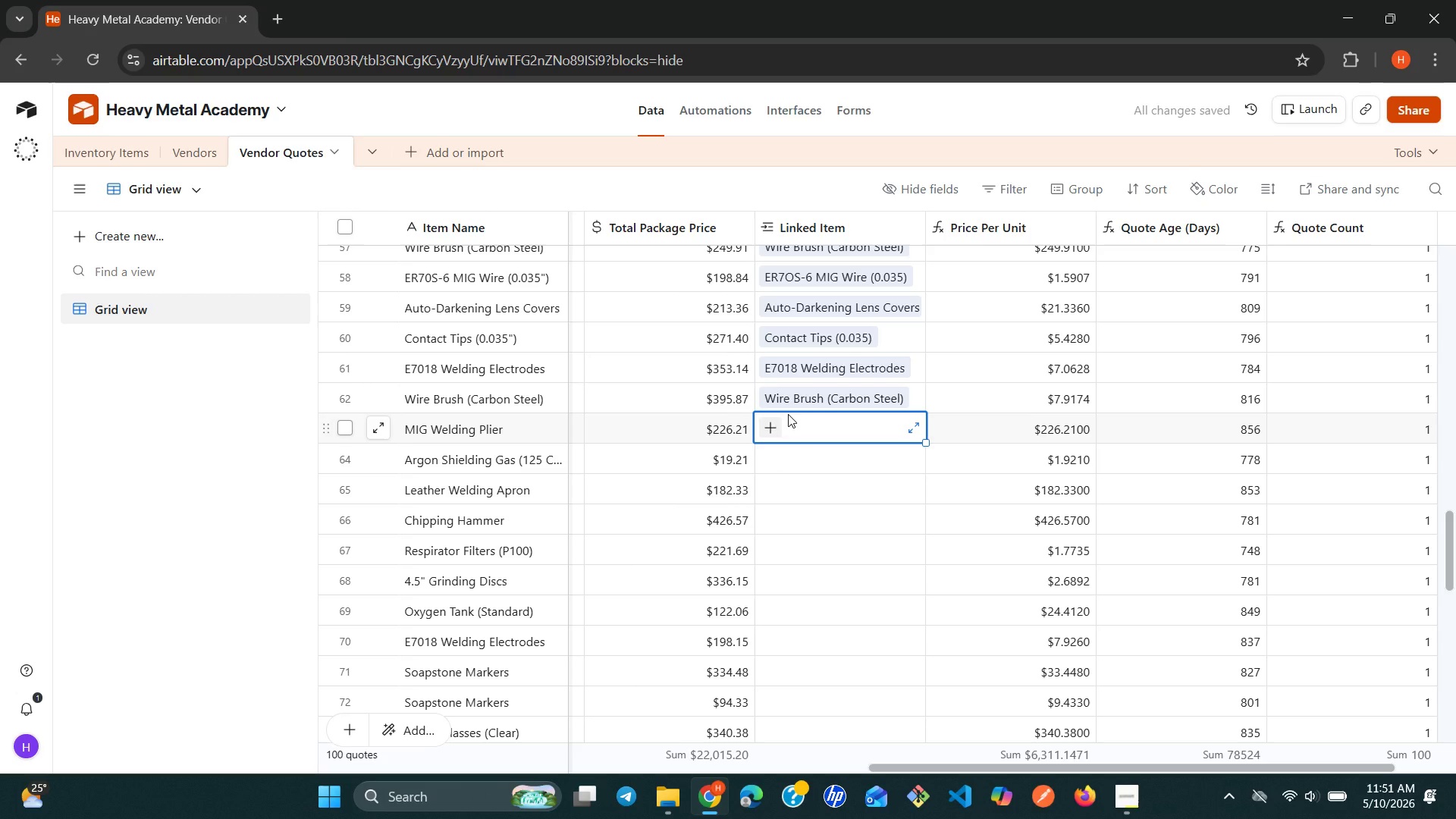 
type(mi)
 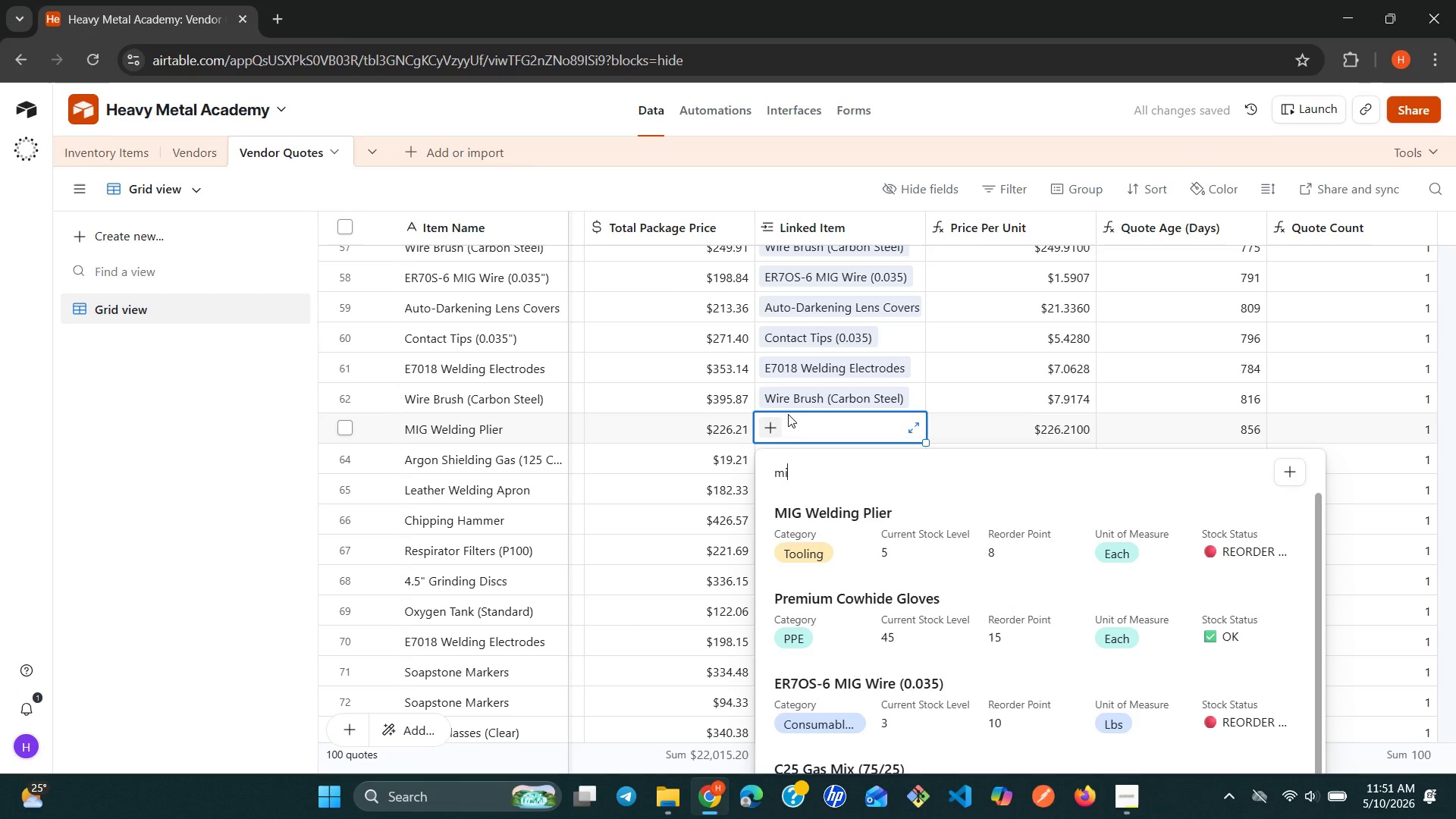 
key(ArrowDown)
 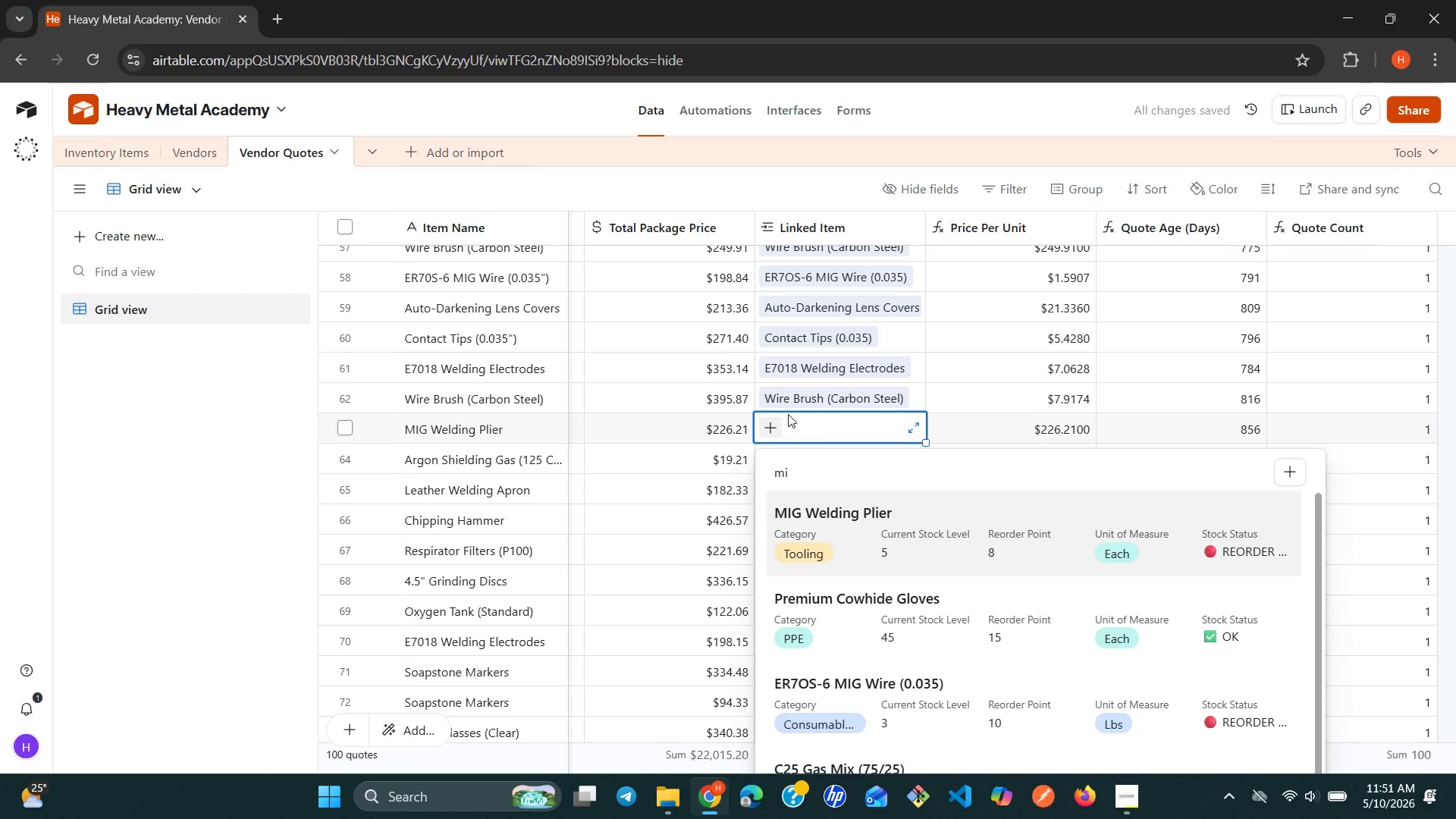 
key(Enter)
 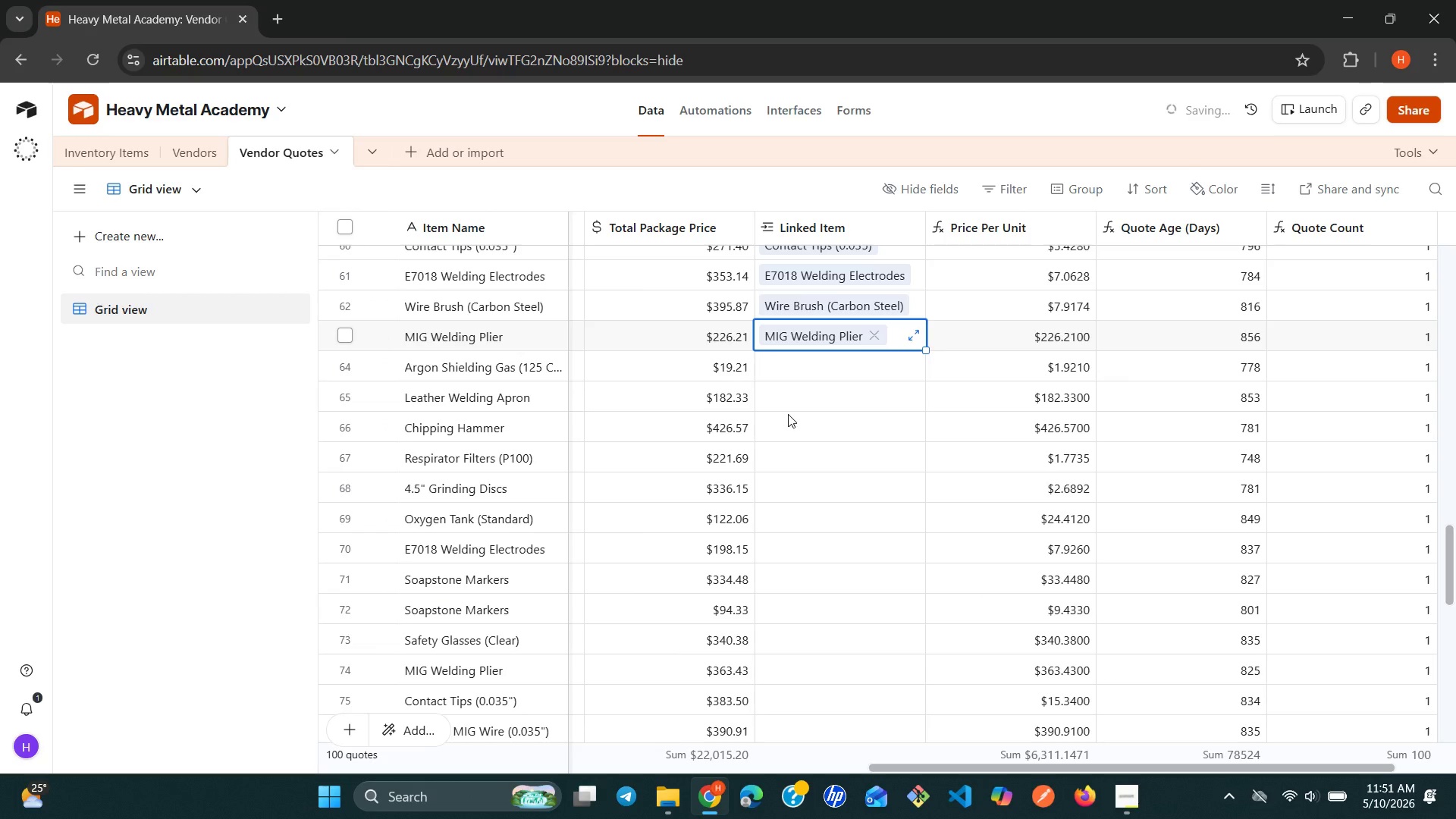 
left_click([804, 367])
 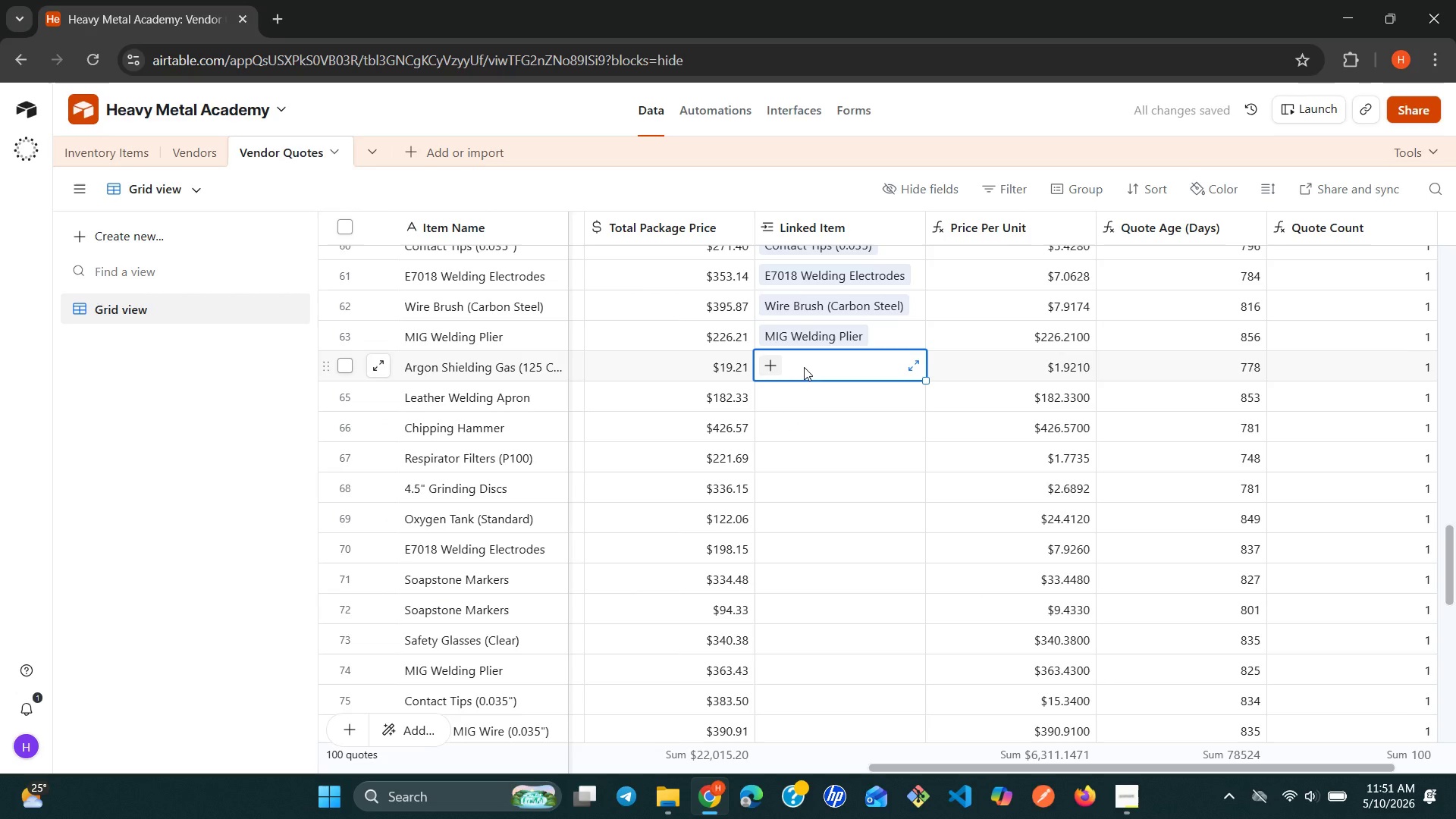 
type(ar)
 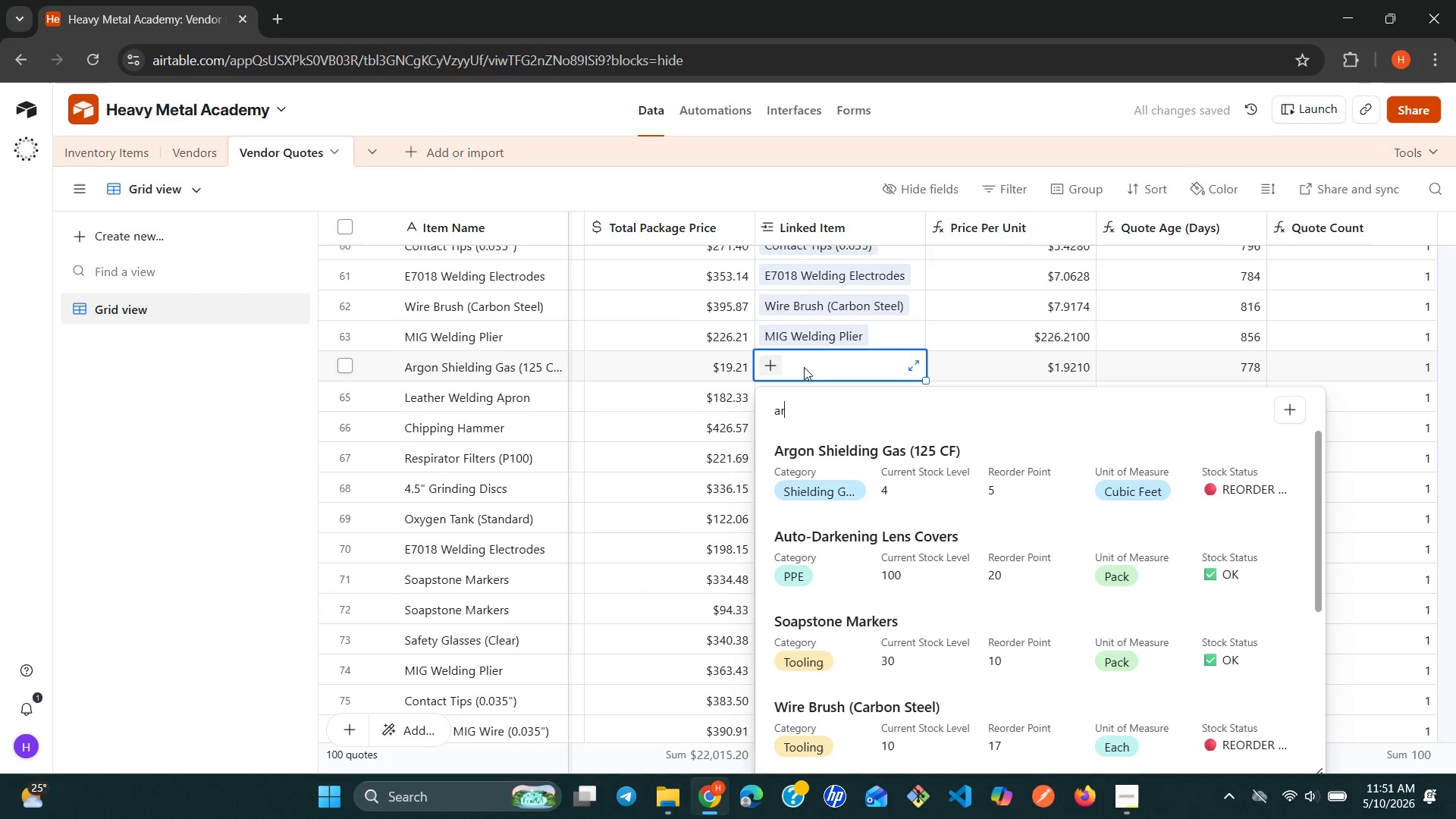 
key(ArrowDown)
 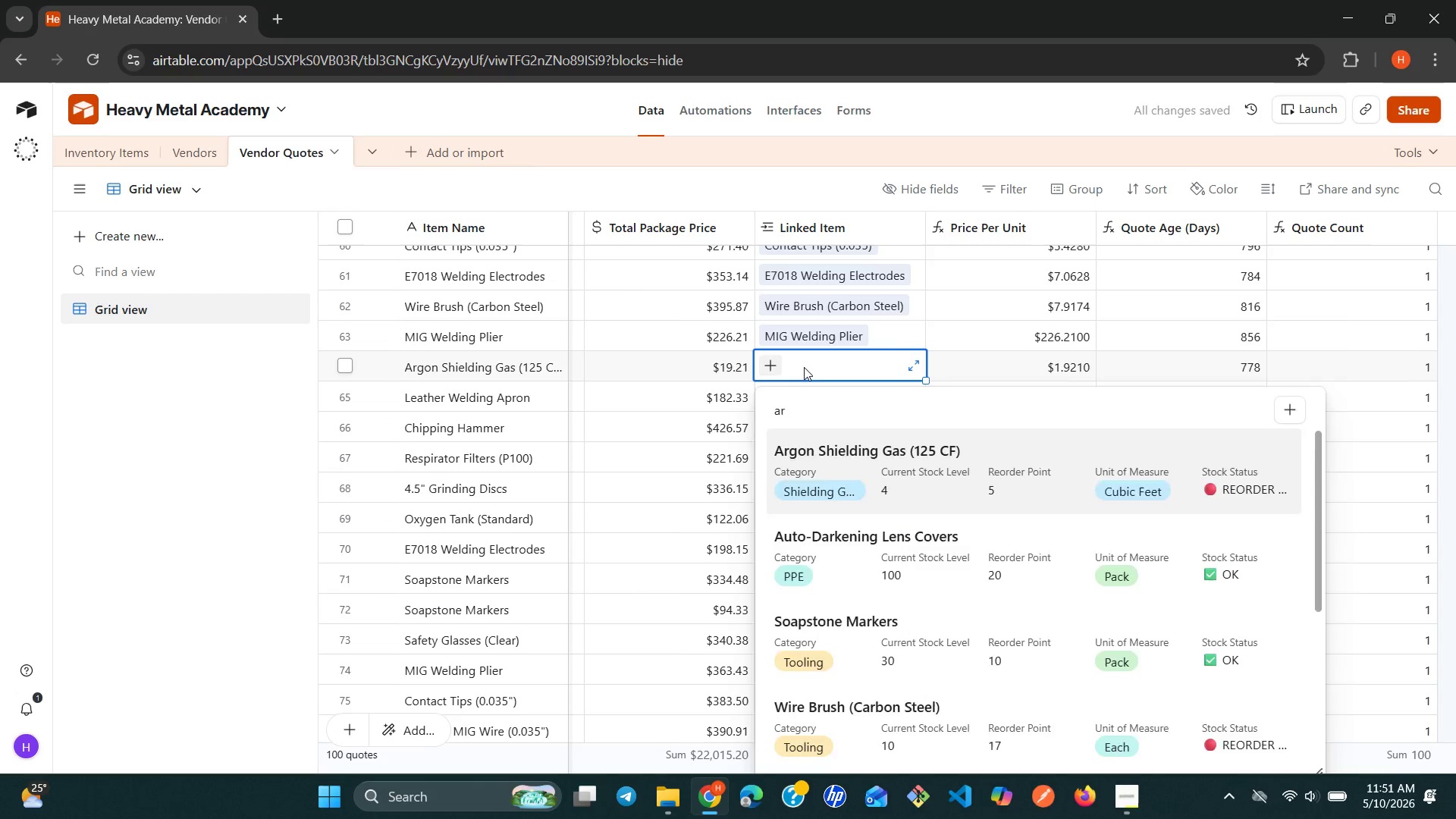 
key(Enter)
 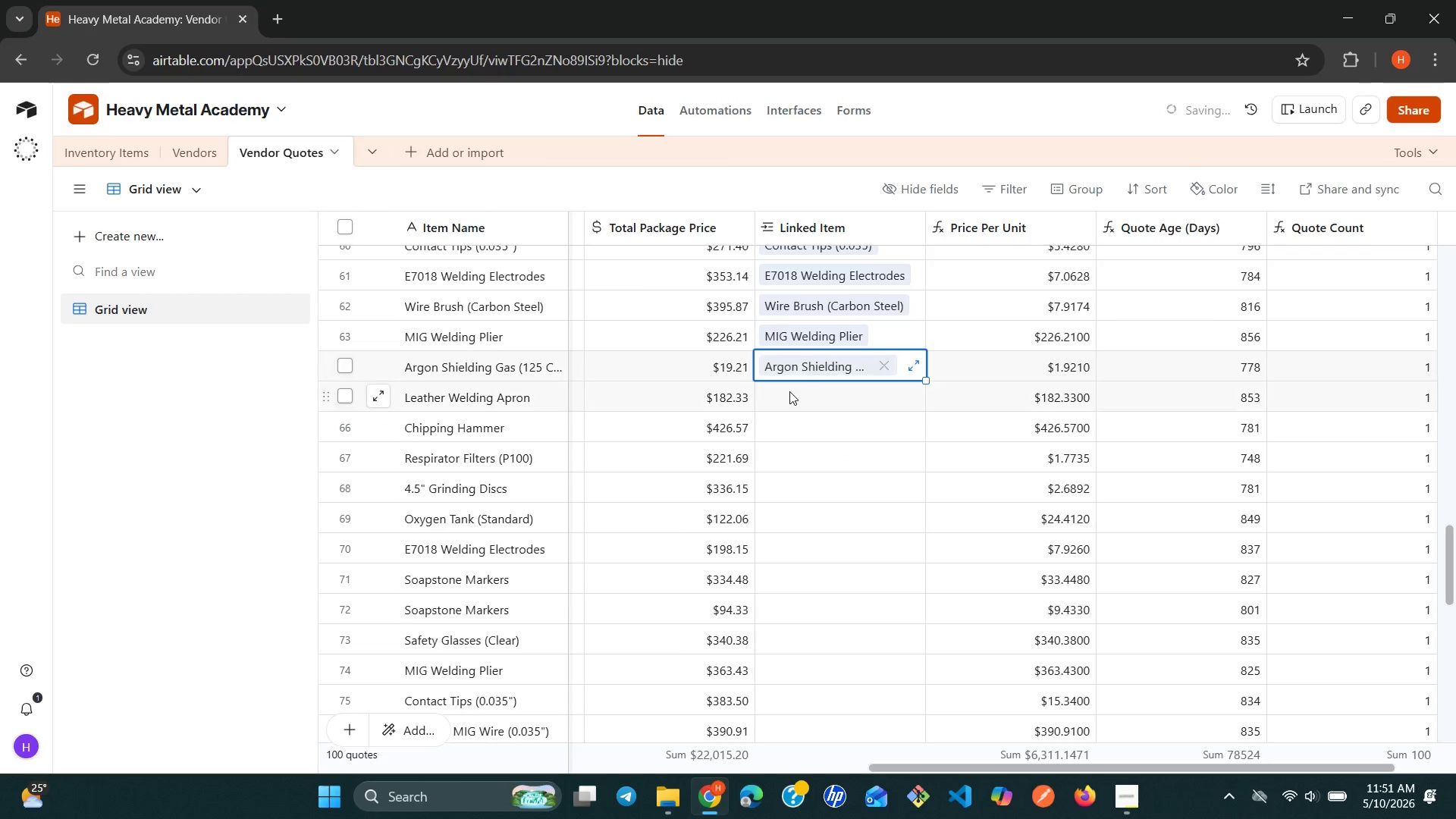 
left_click([778, 406])
 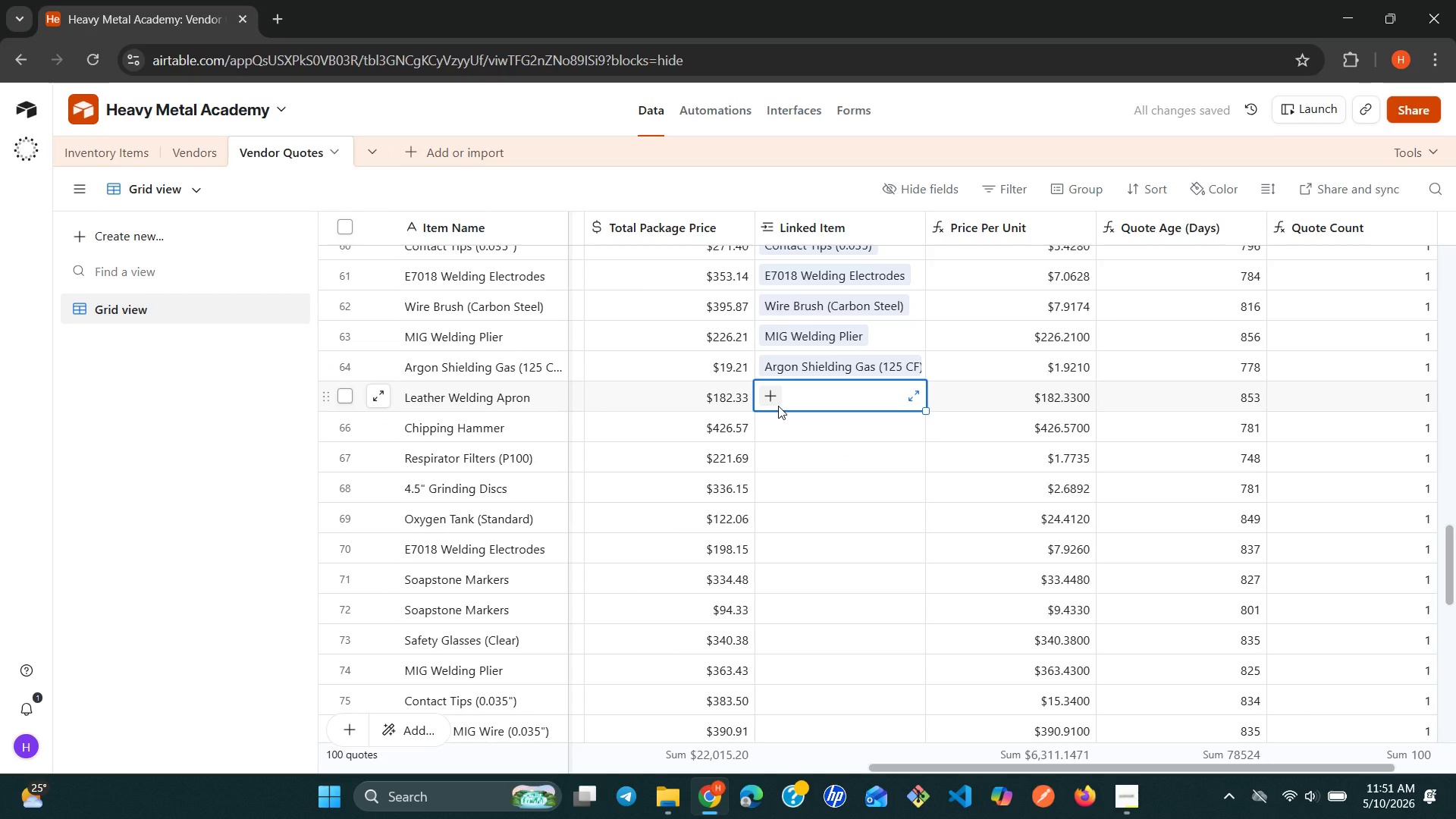 
type(lea)
 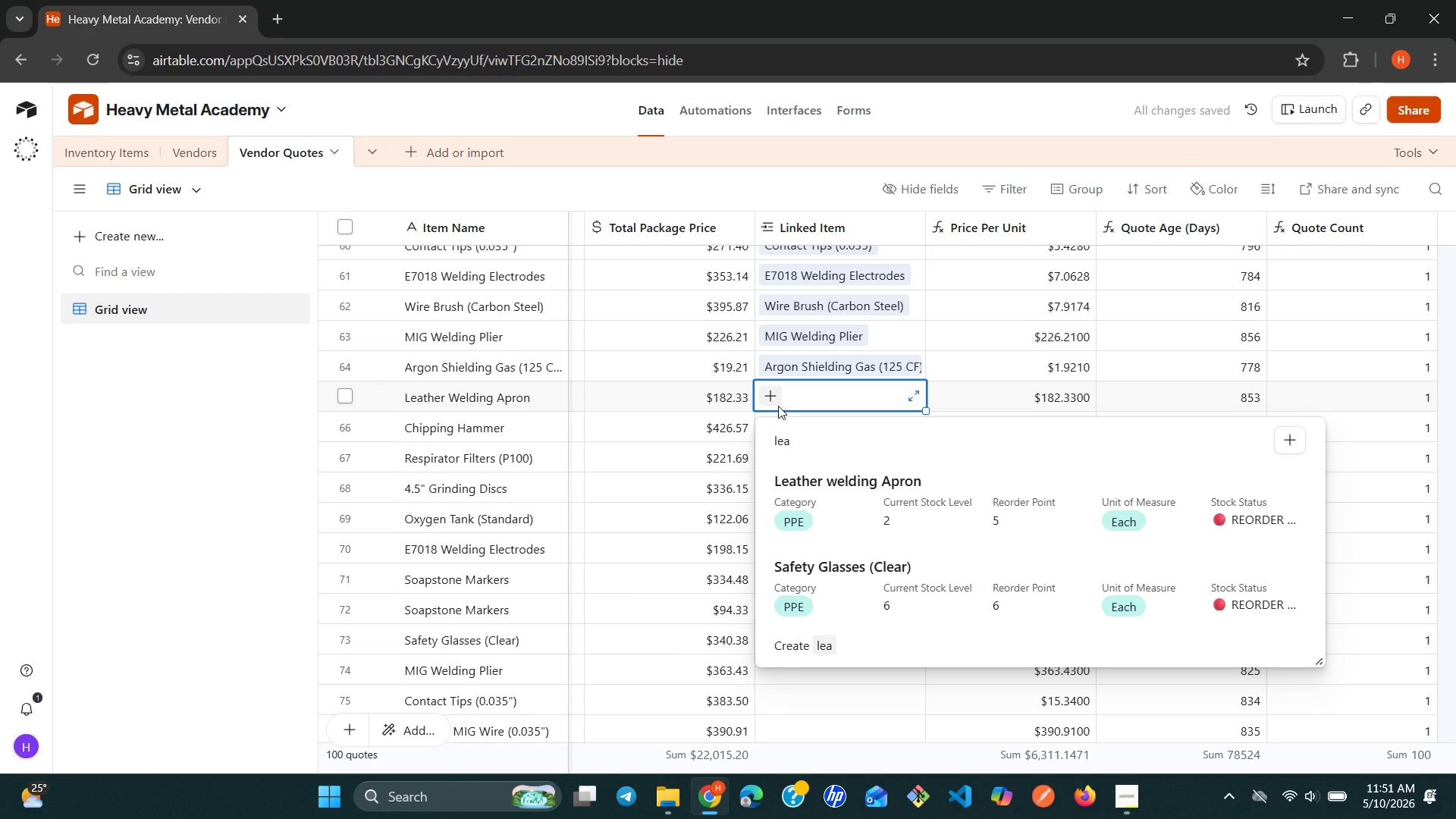 
key(ArrowDown)
 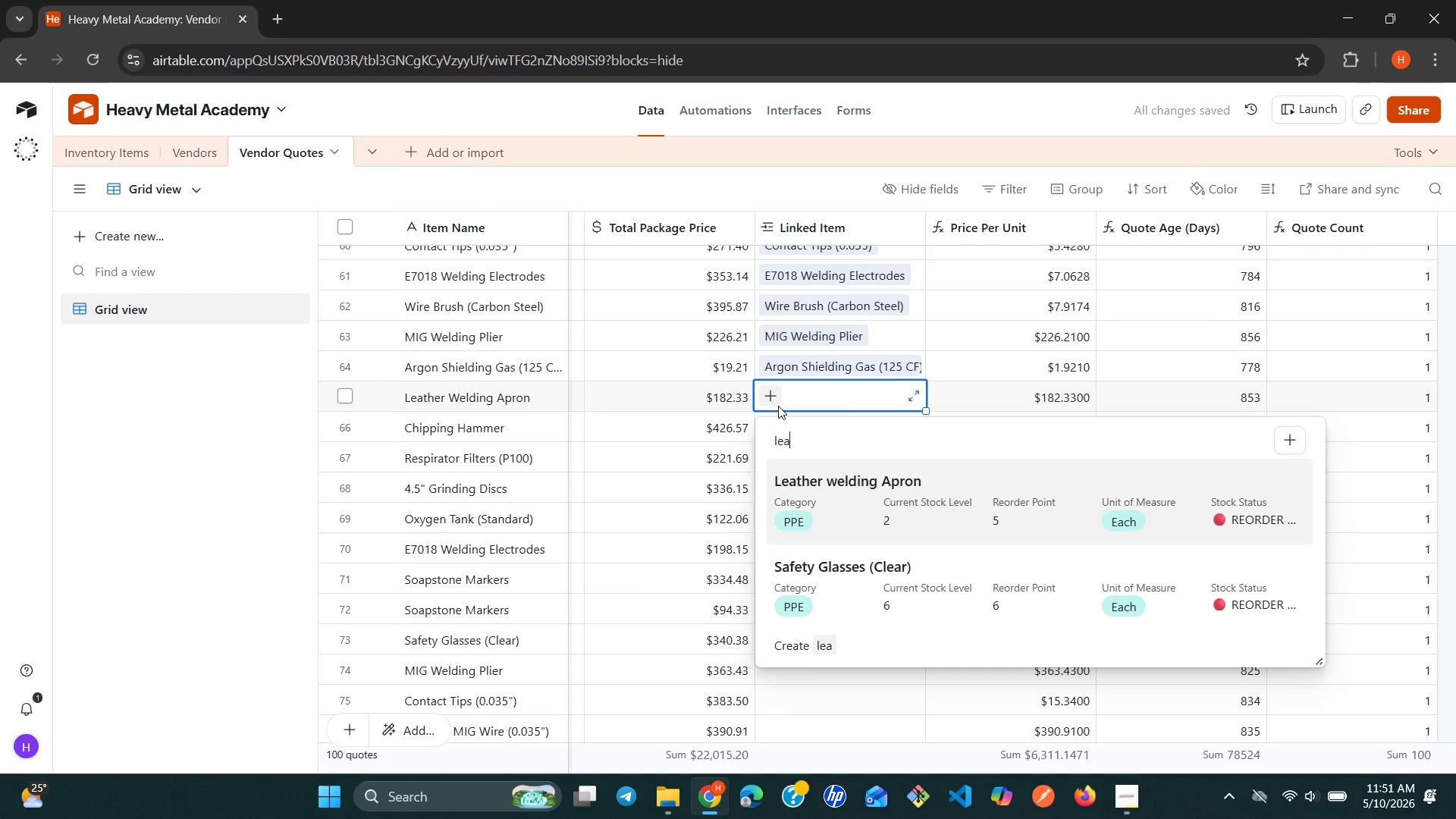 
key(Enter)
 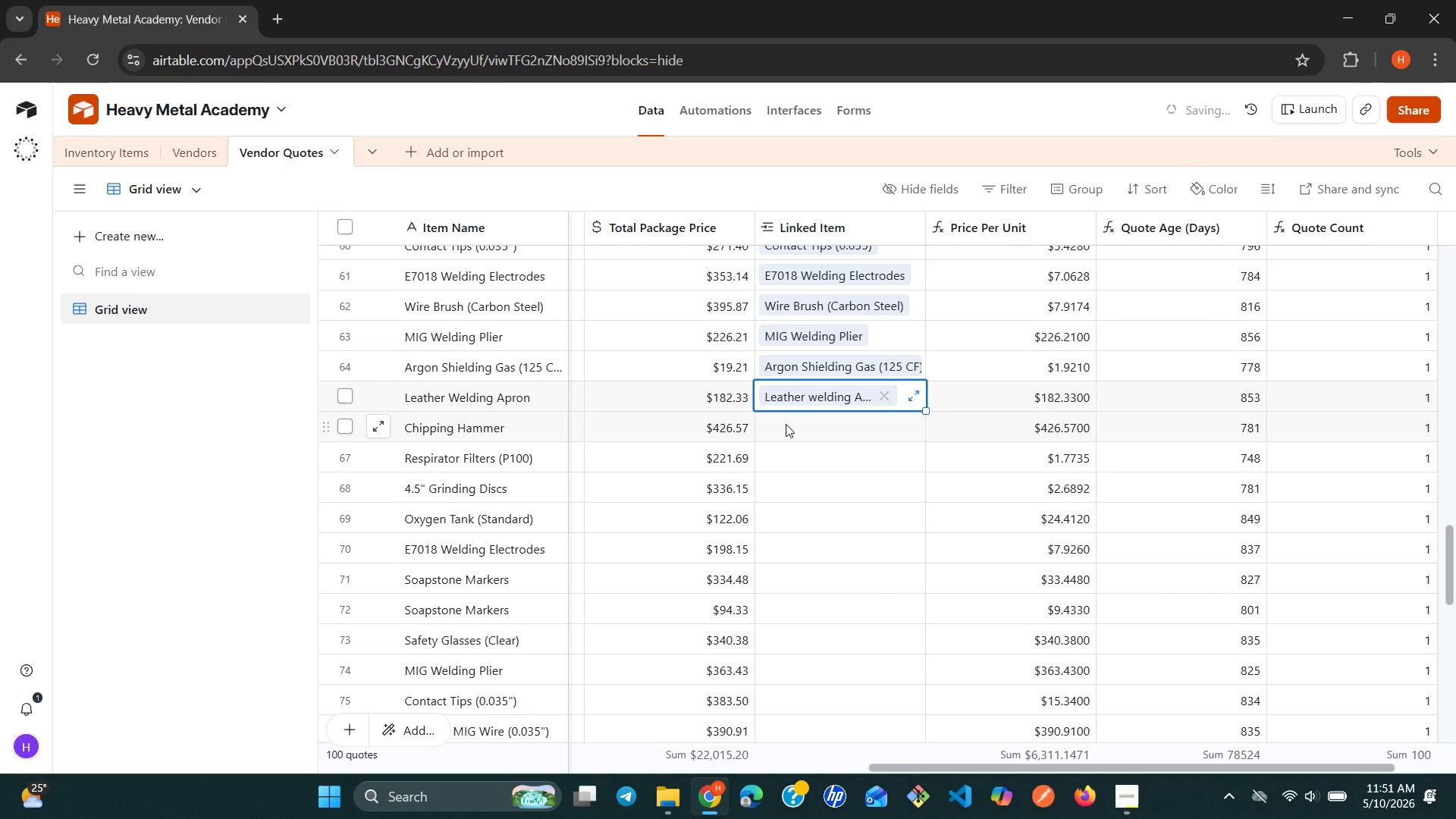 
left_click([786, 426])
 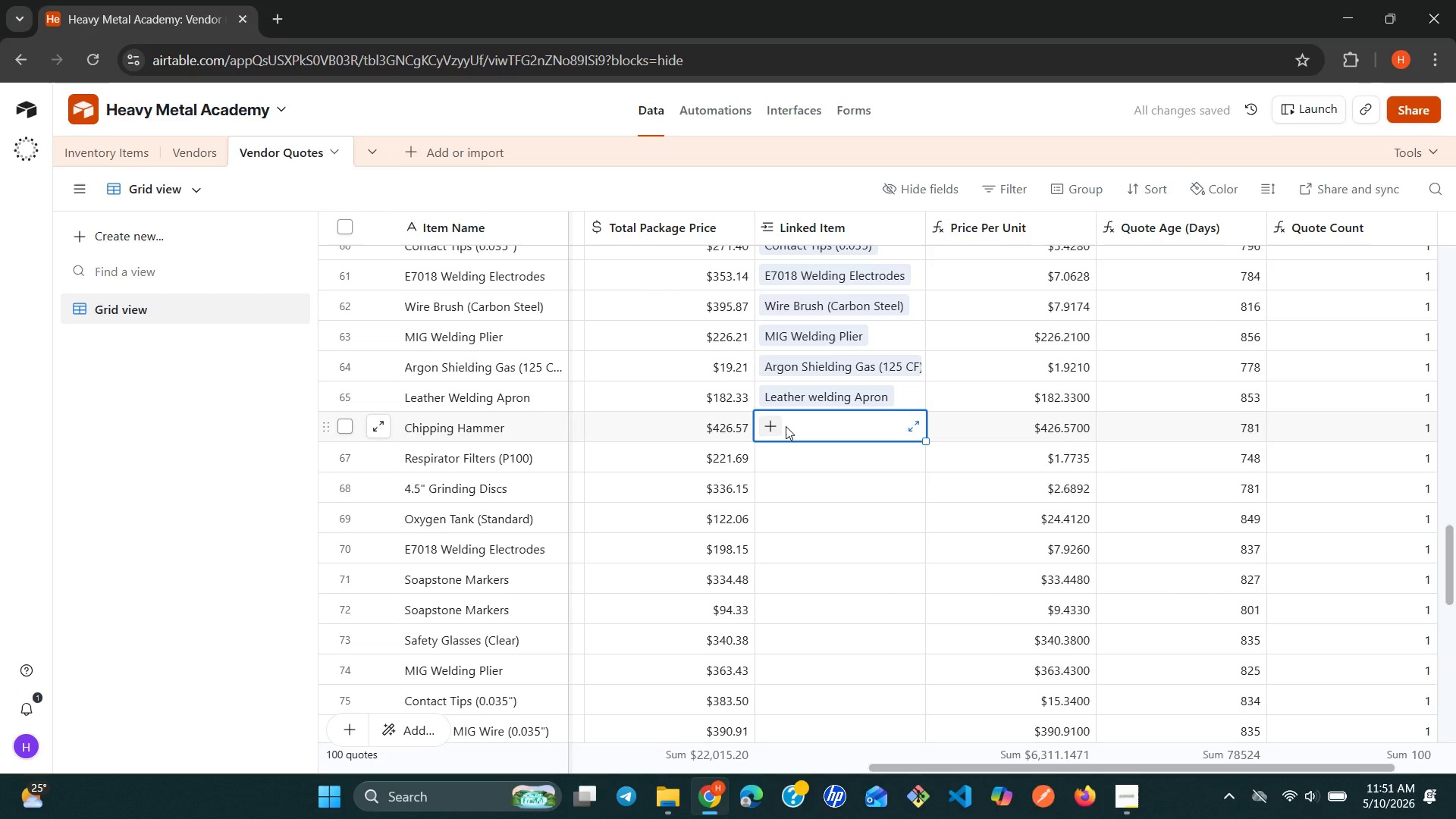 
type(ch)
 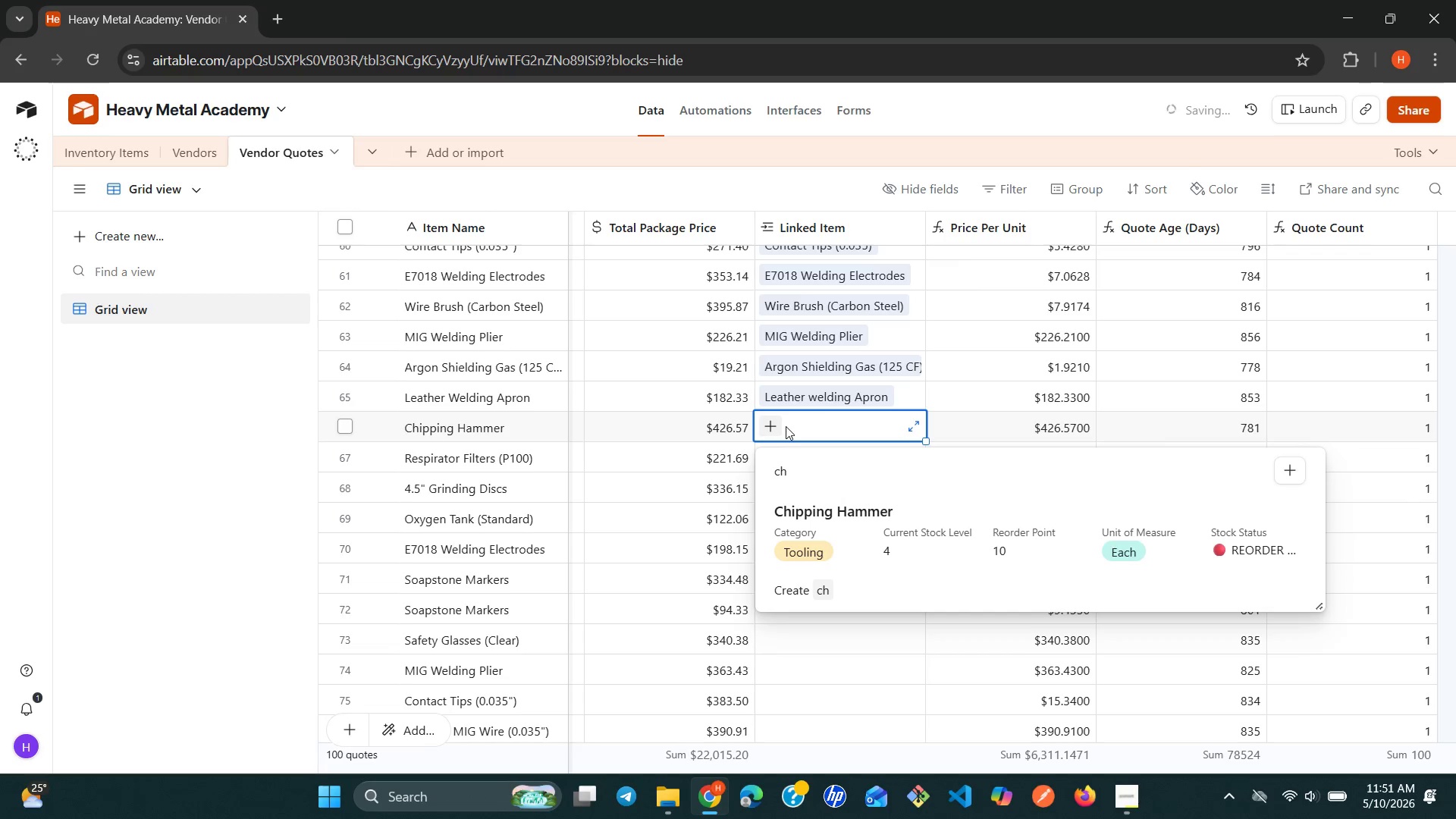 
key(ArrowDown)
 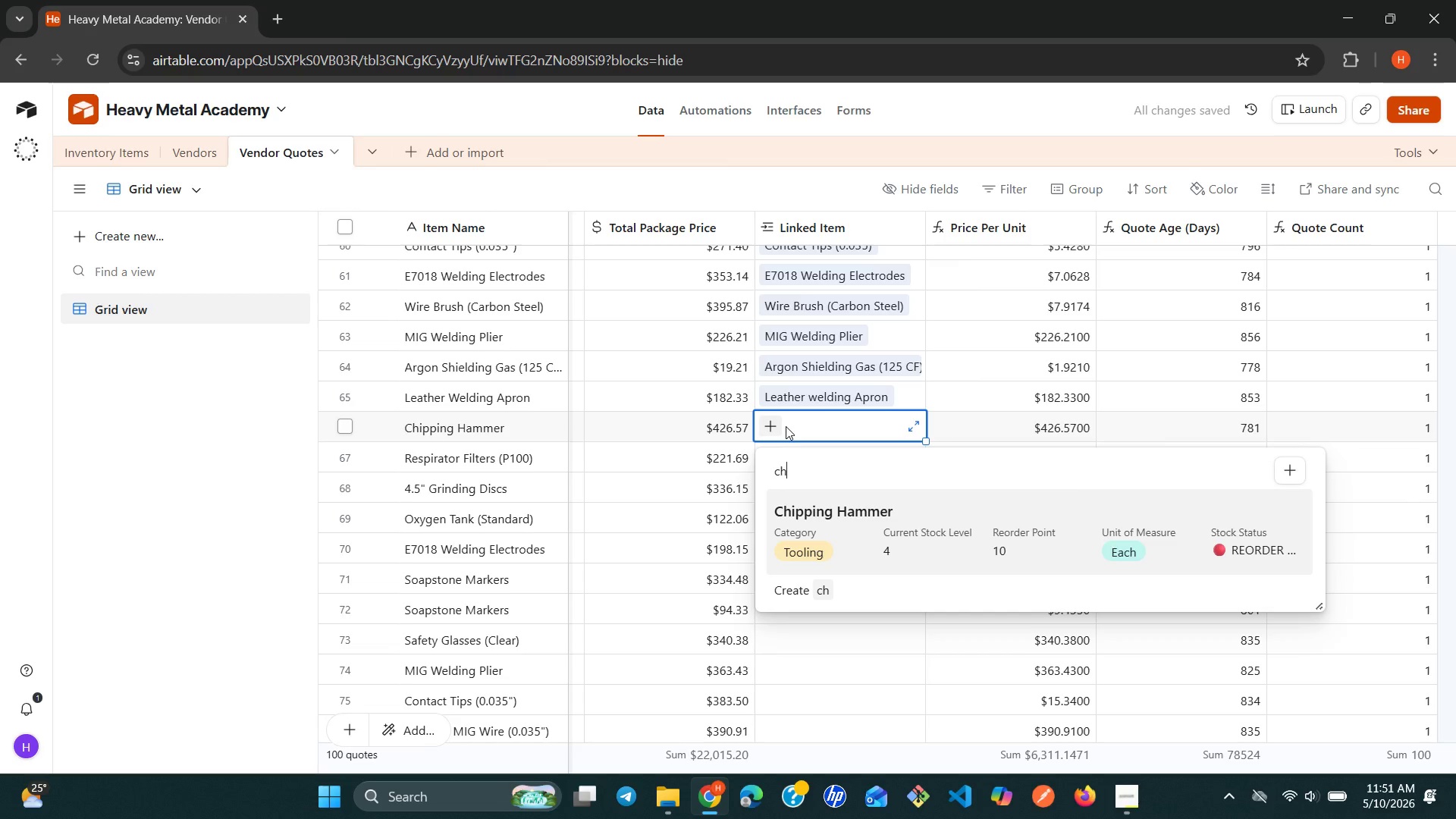 
key(Enter)
 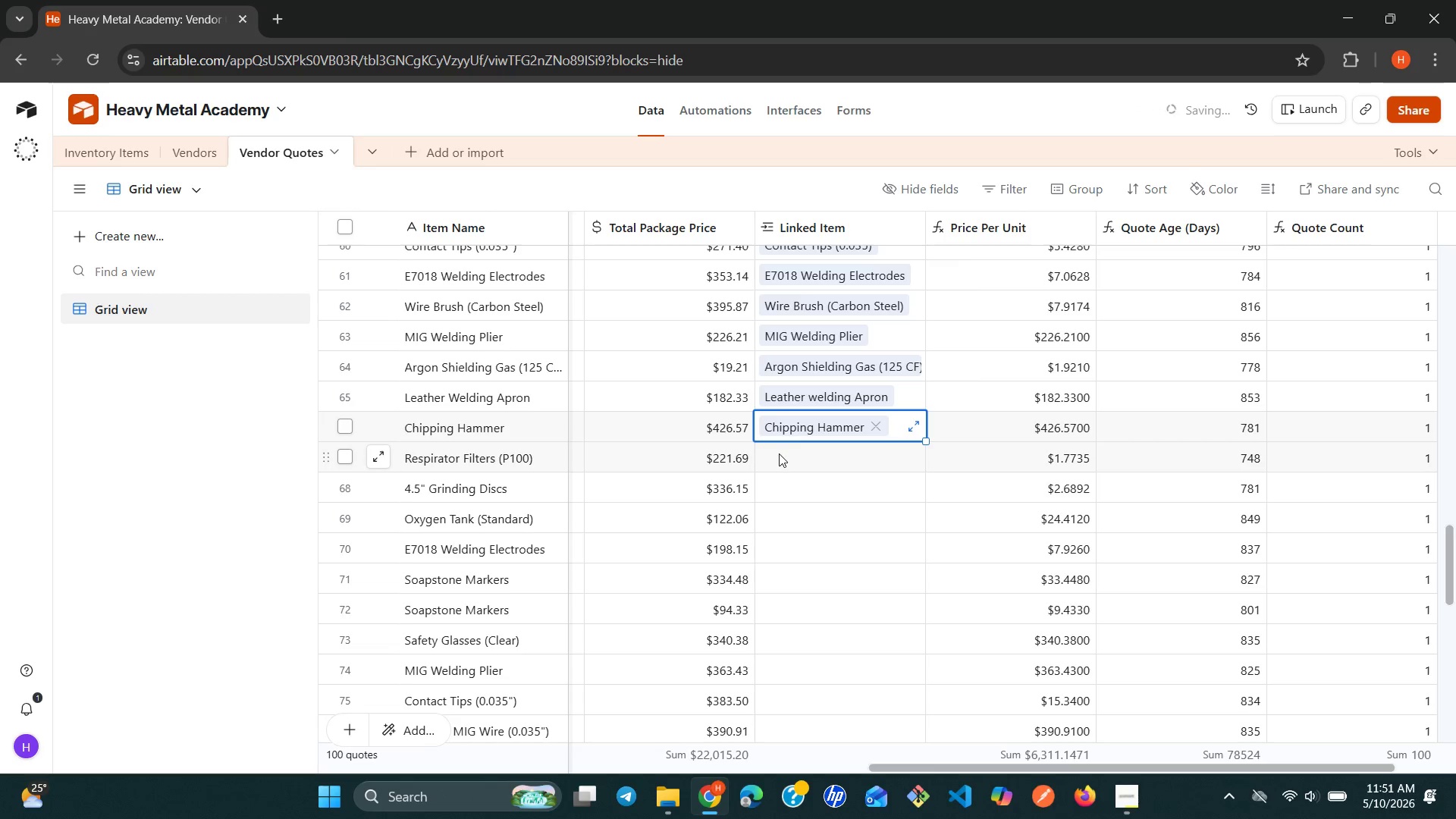 
left_click([777, 454])
 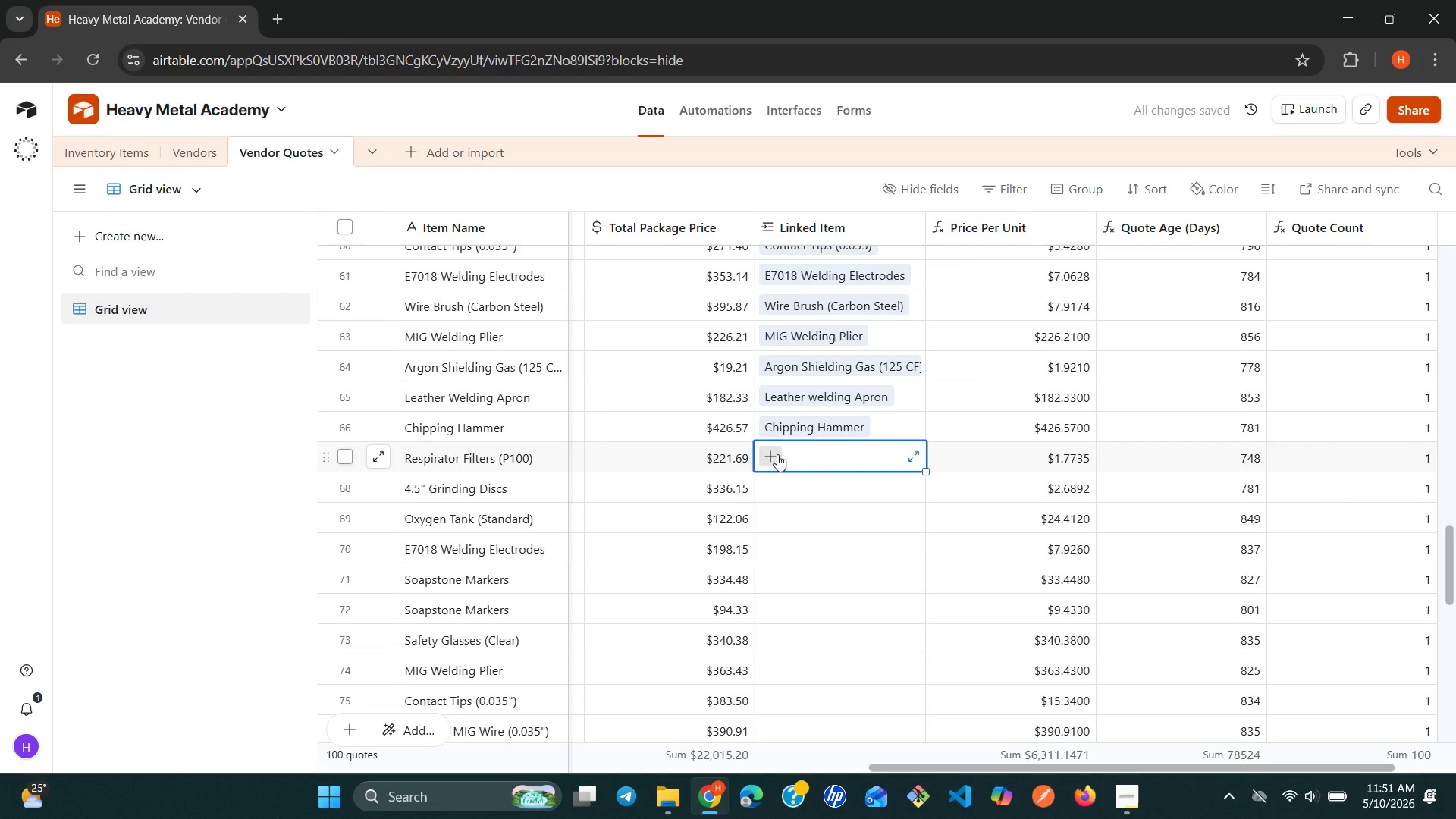 
type(ri)
key(Backspace)
type(e)
 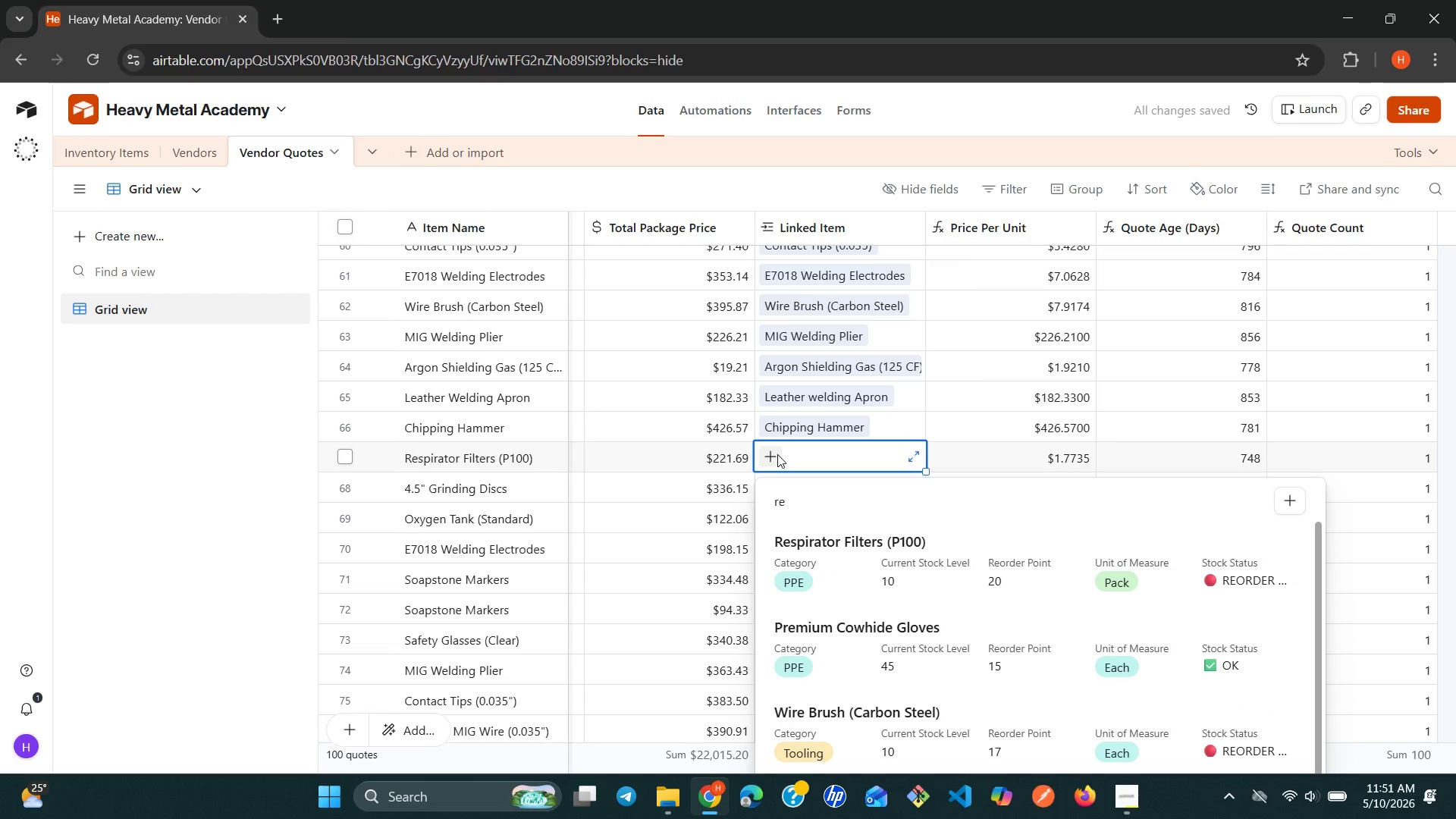 
key(ArrowDown)
 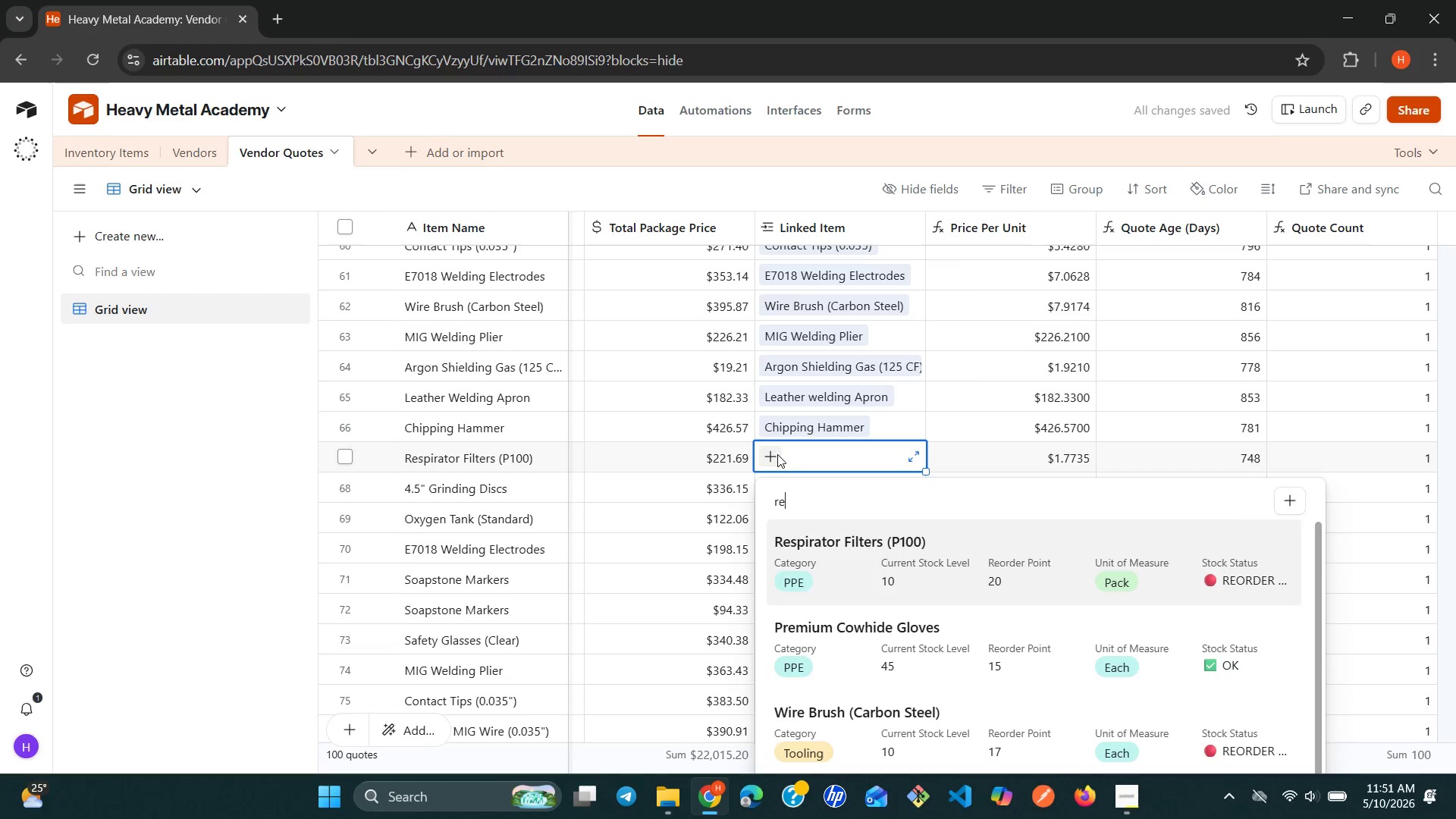 
key(Enter)
 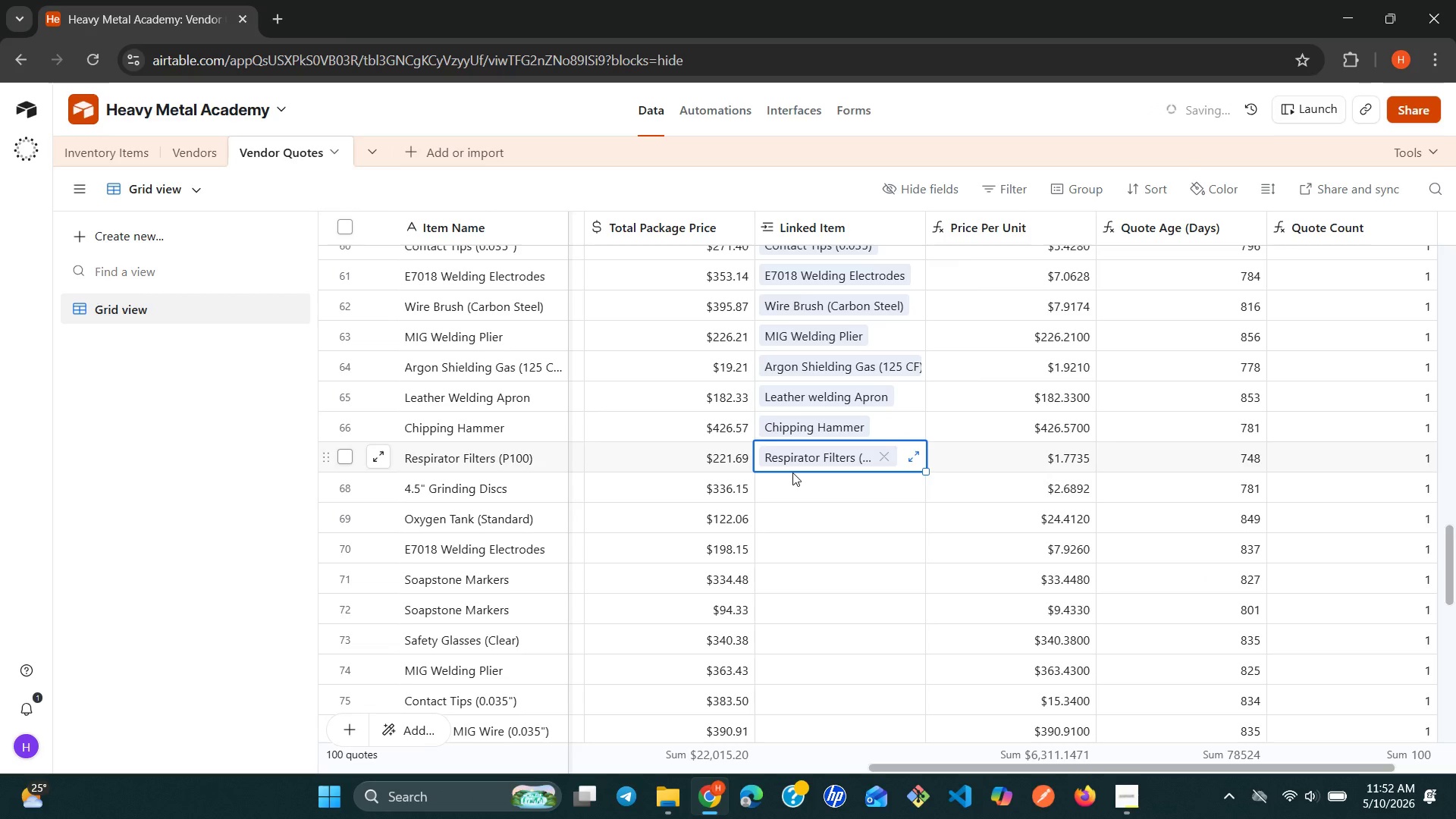 
left_click([792, 475])
 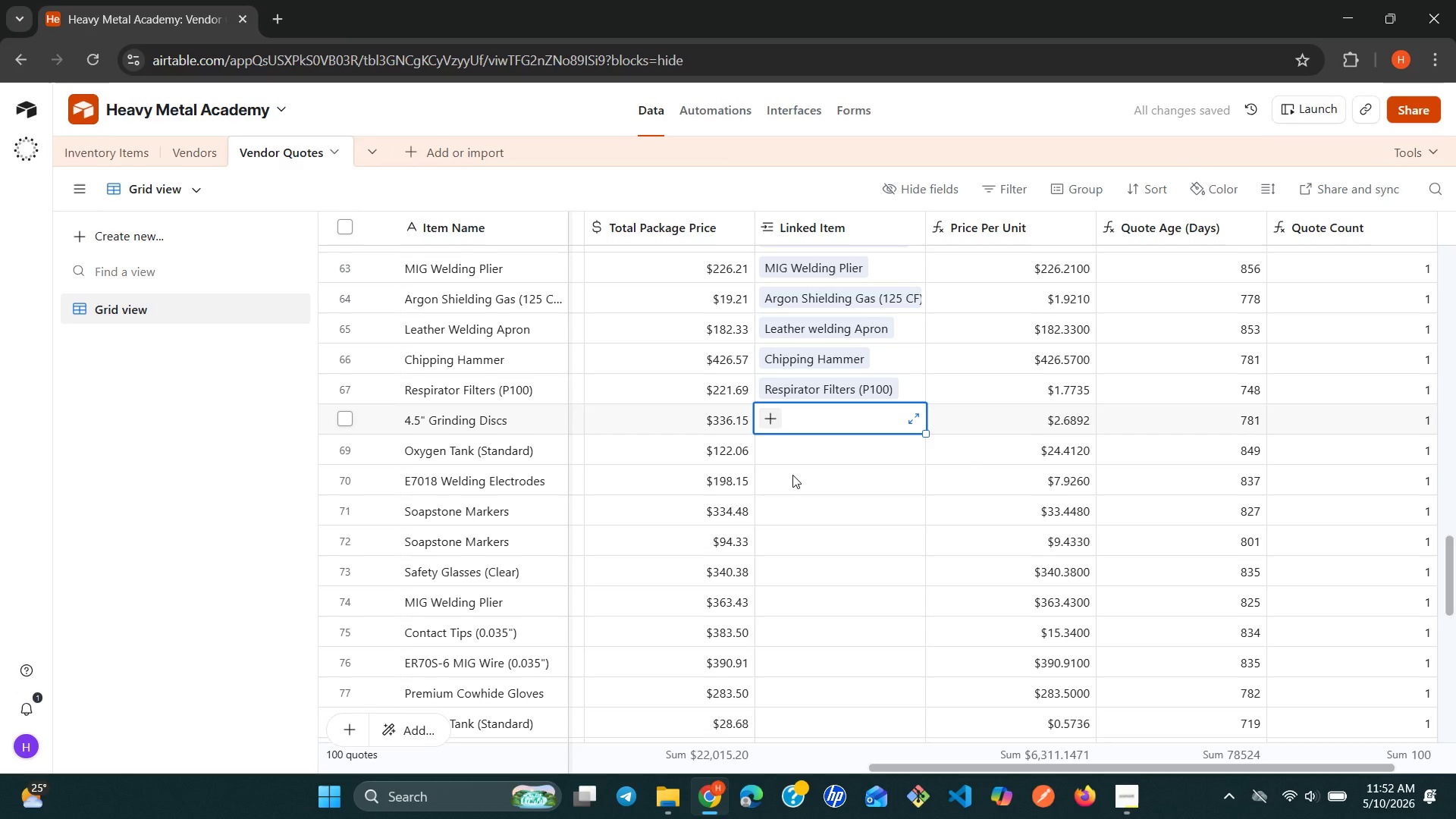 
key(4)
 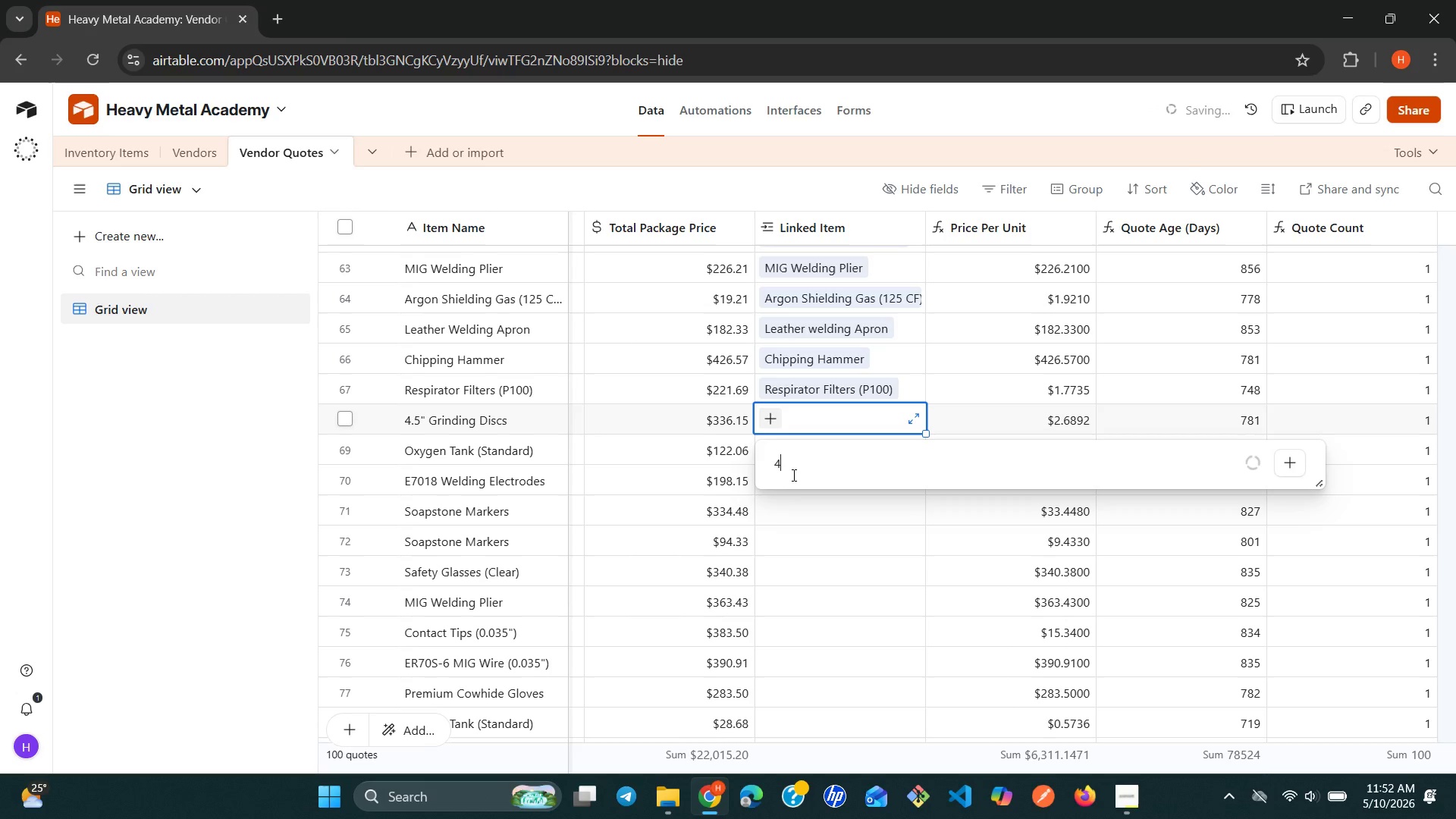 
key(Period)
 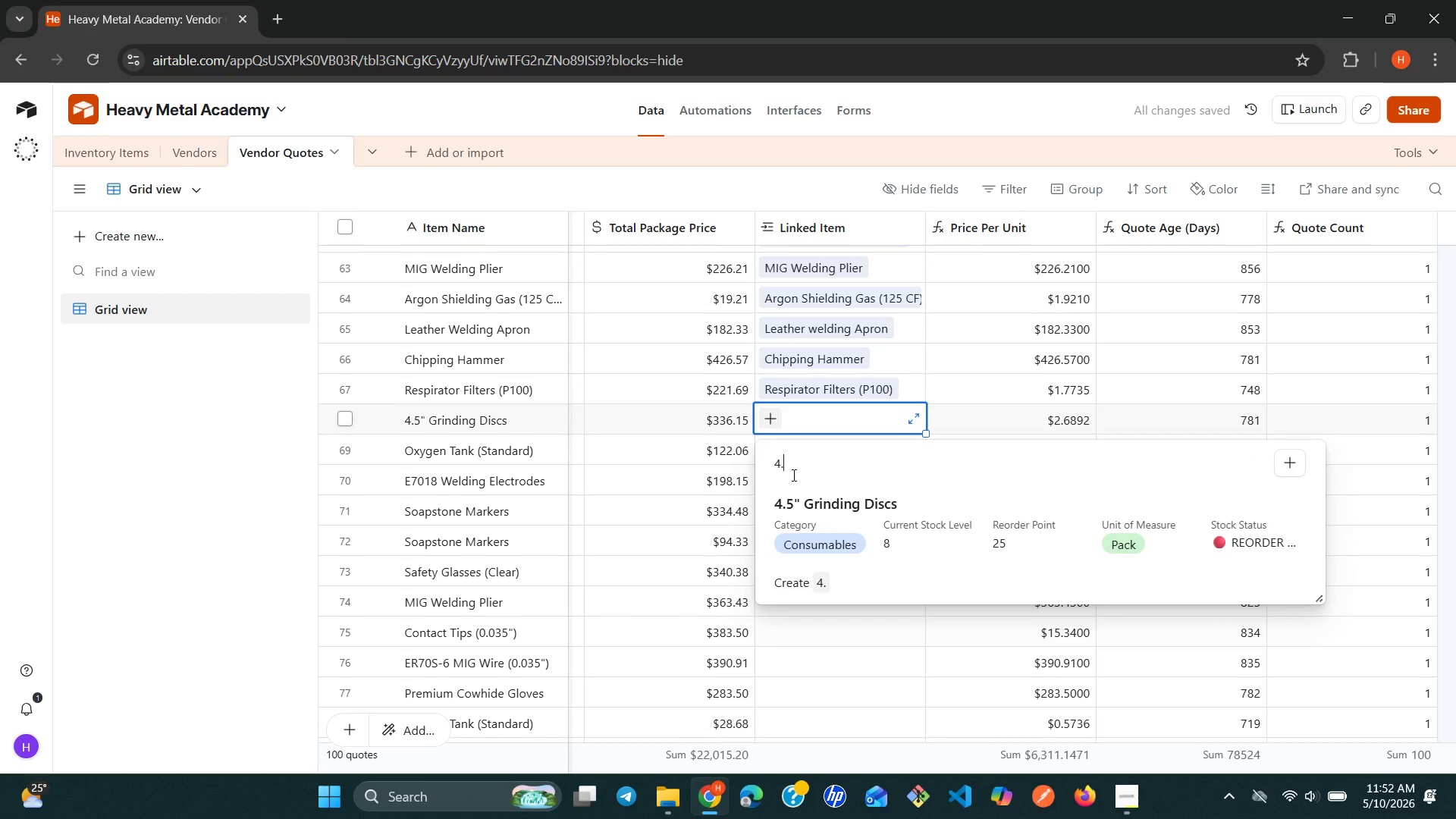 
key(ArrowDown)
 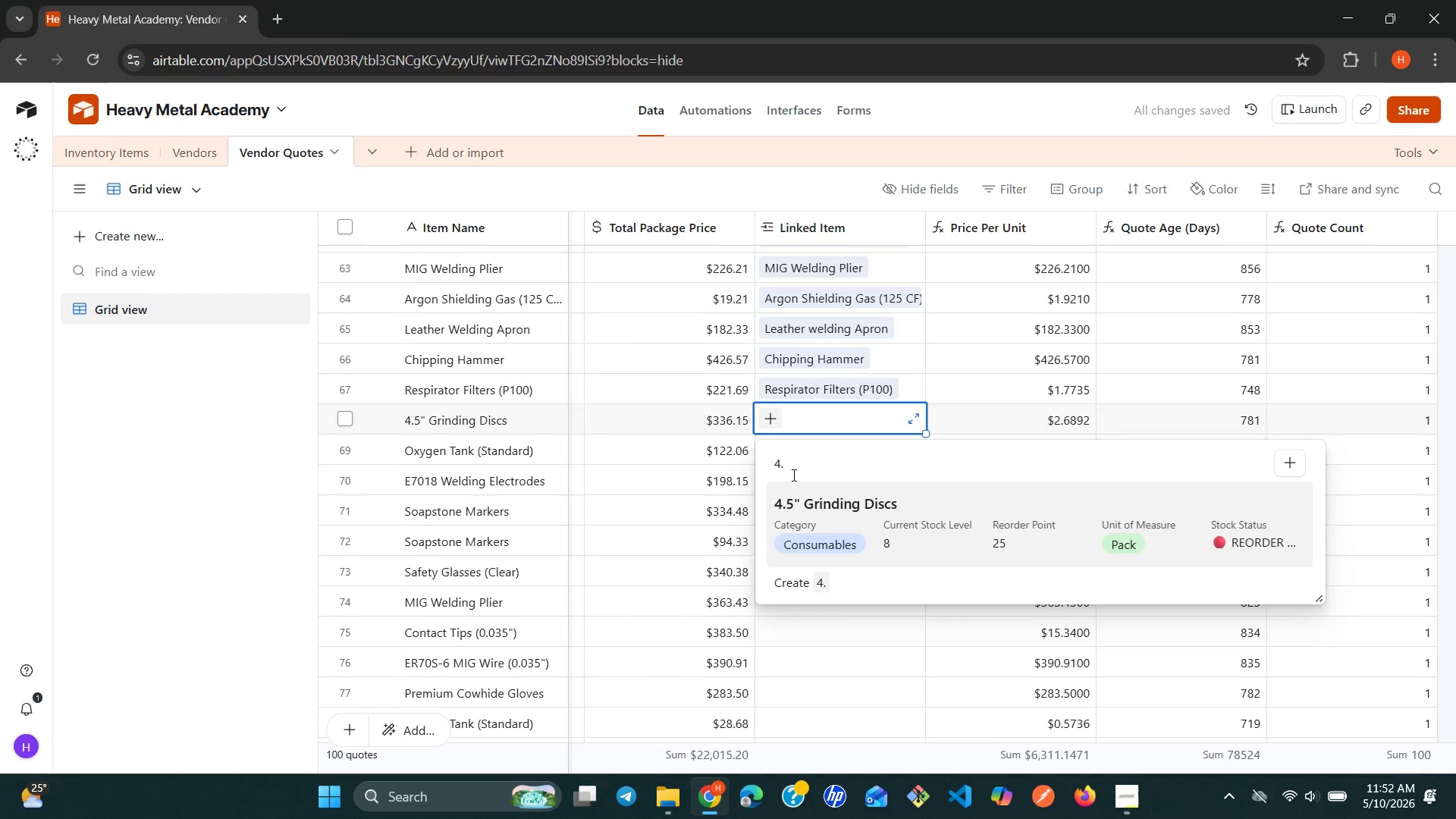 
key(Enter)
 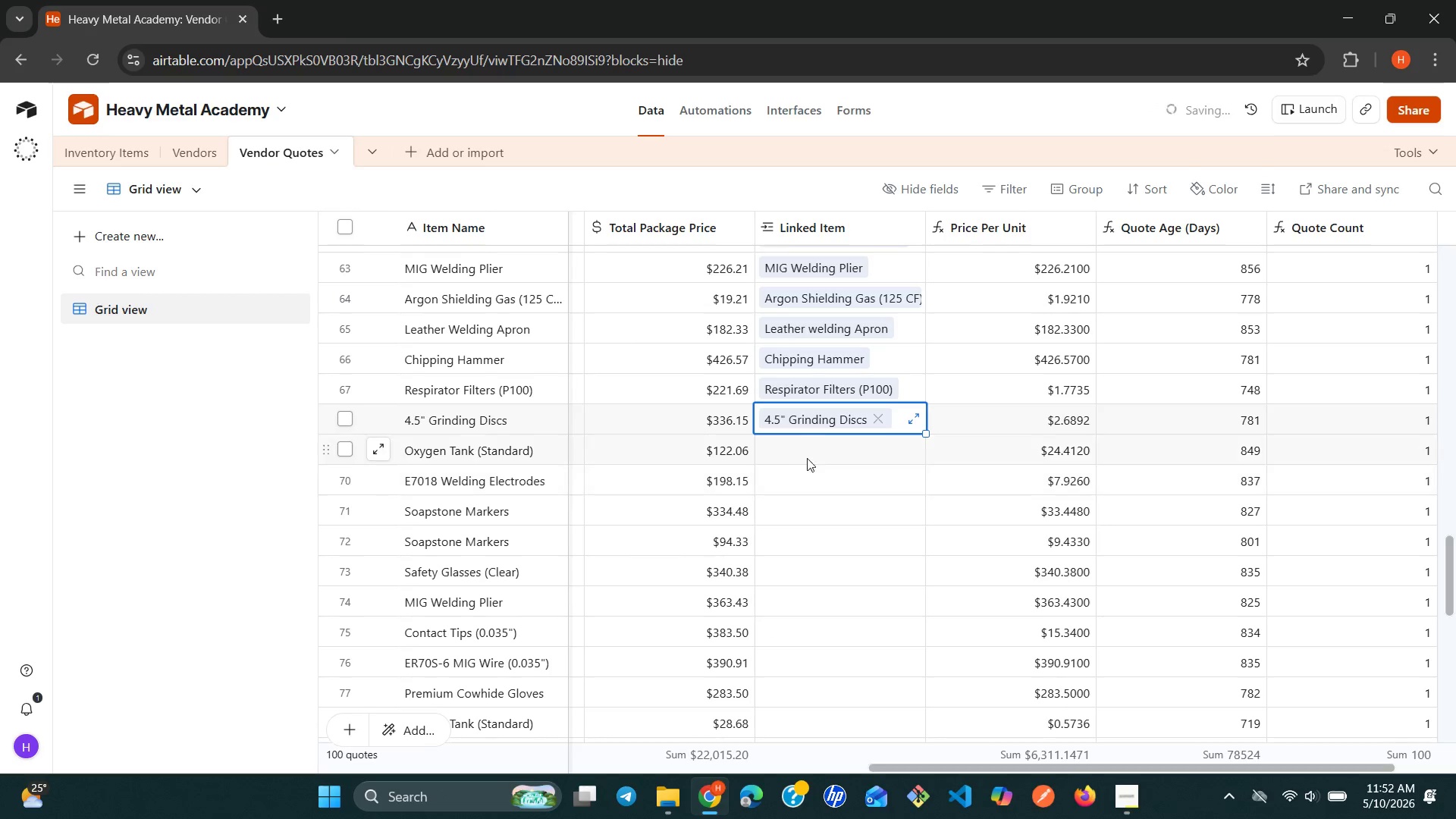 
left_click([810, 452])
 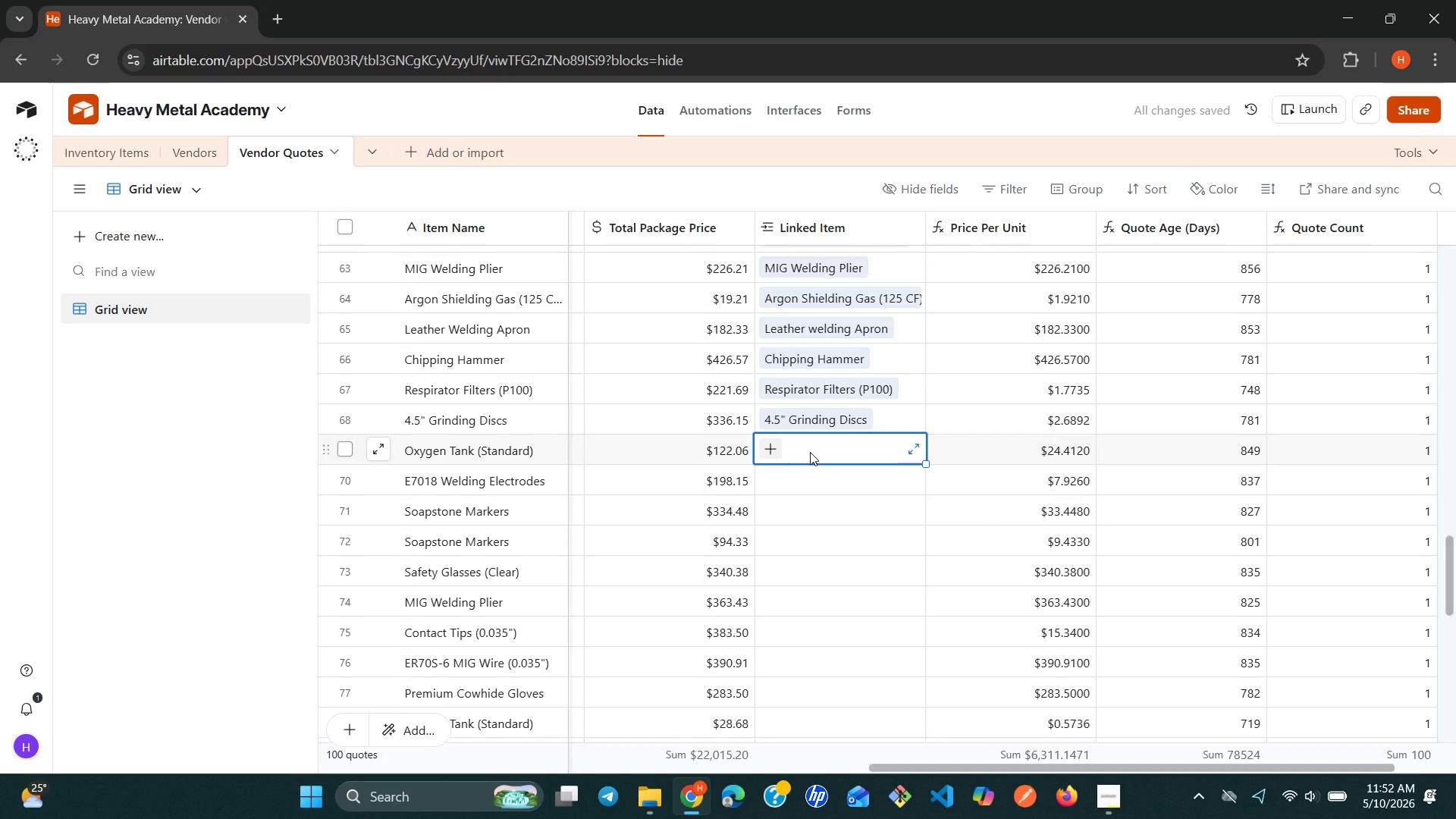 
type(oxy)
 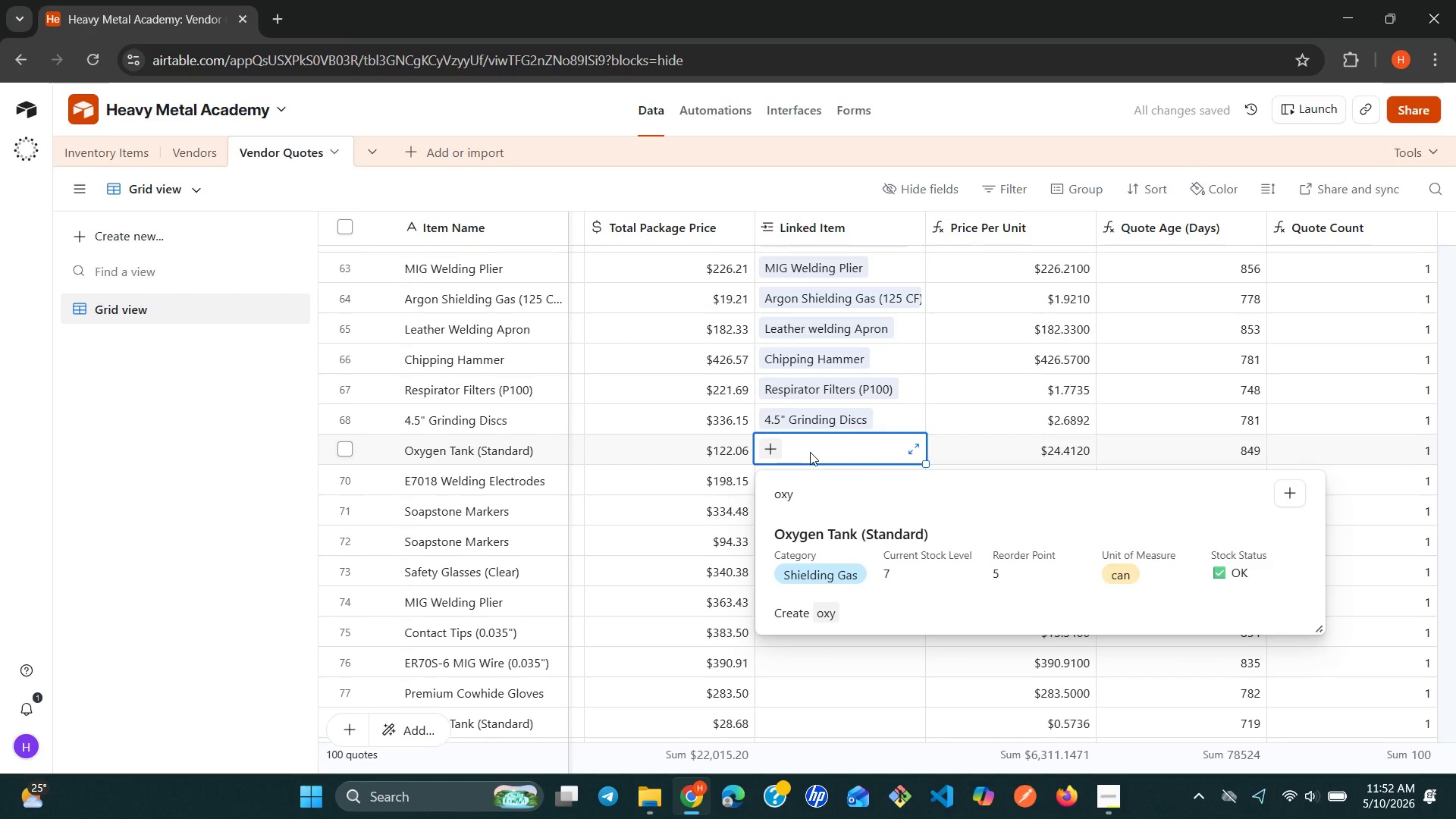 
key(ArrowDown)
 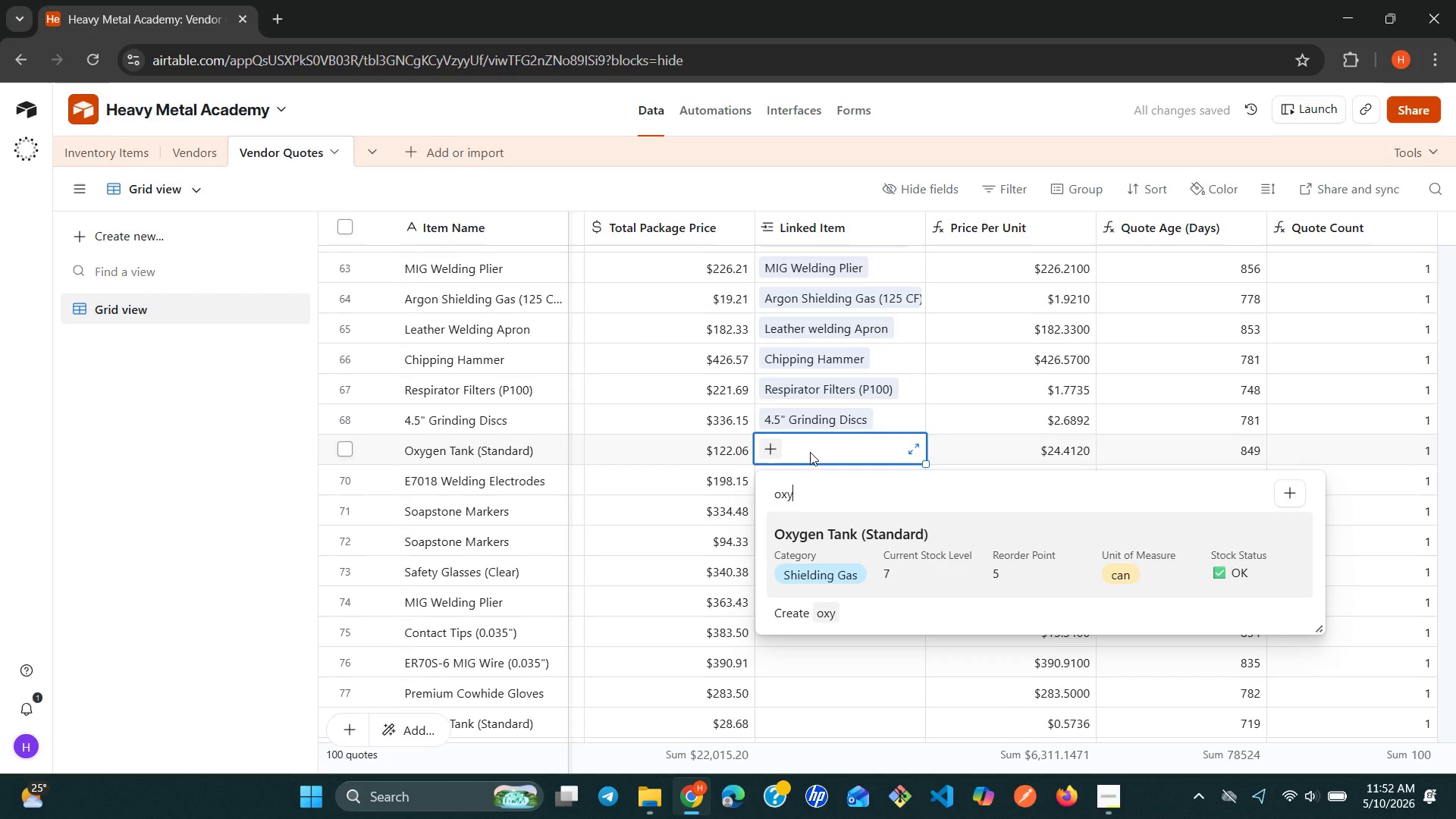 
key(Enter)
 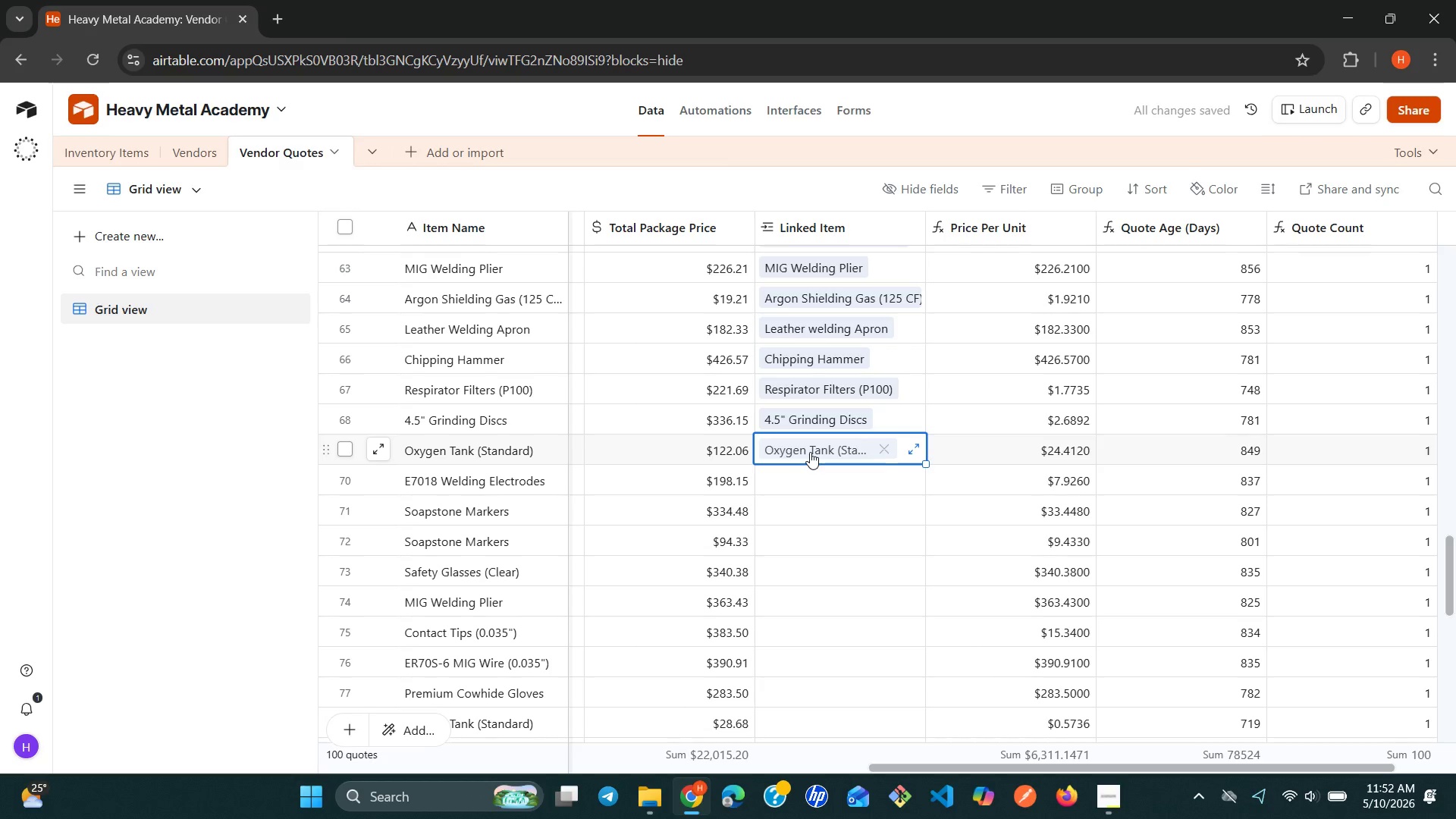 
left_click([808, 471])
 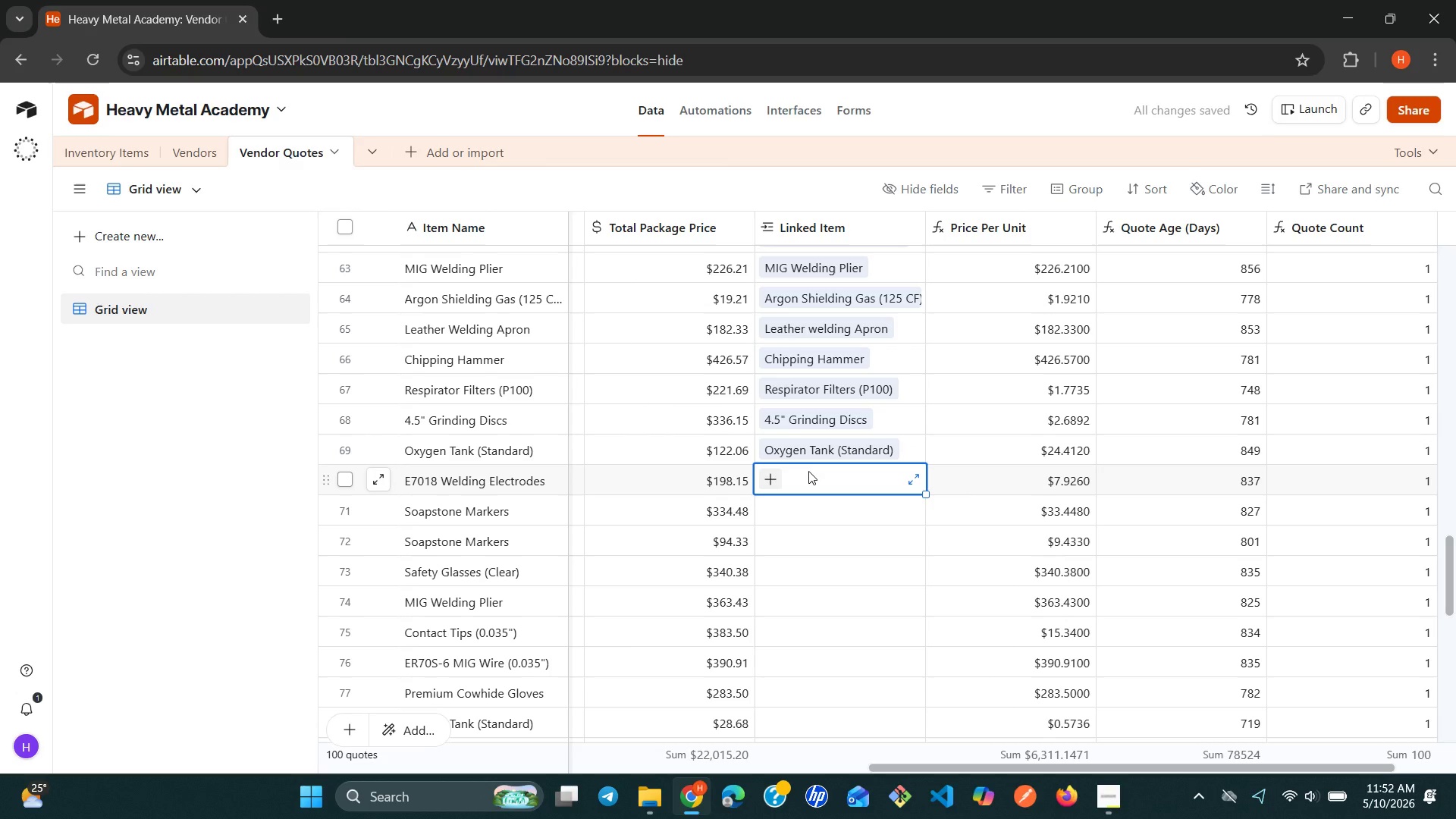 
type(e7)
 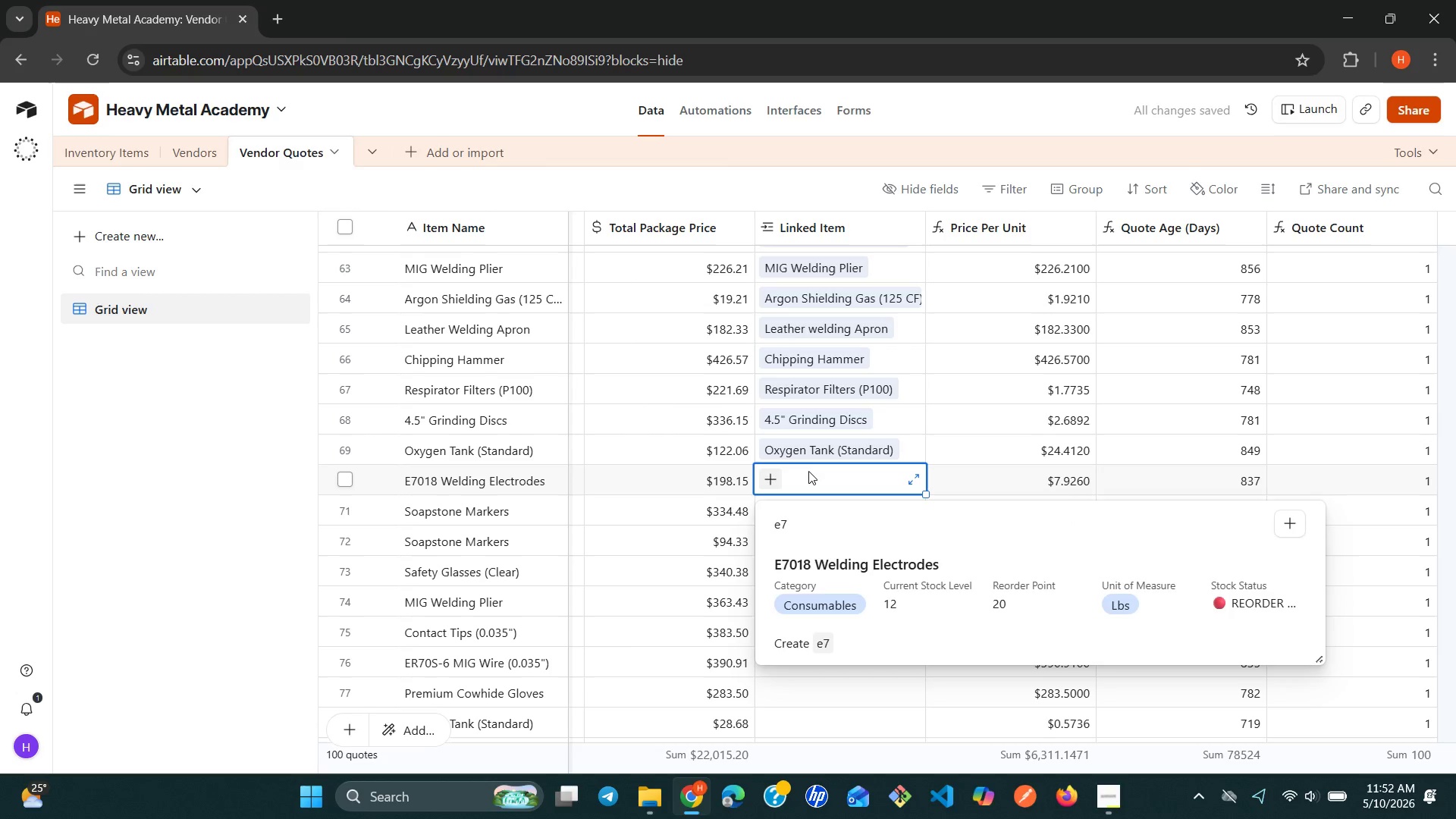 
key(ArrowDown)
 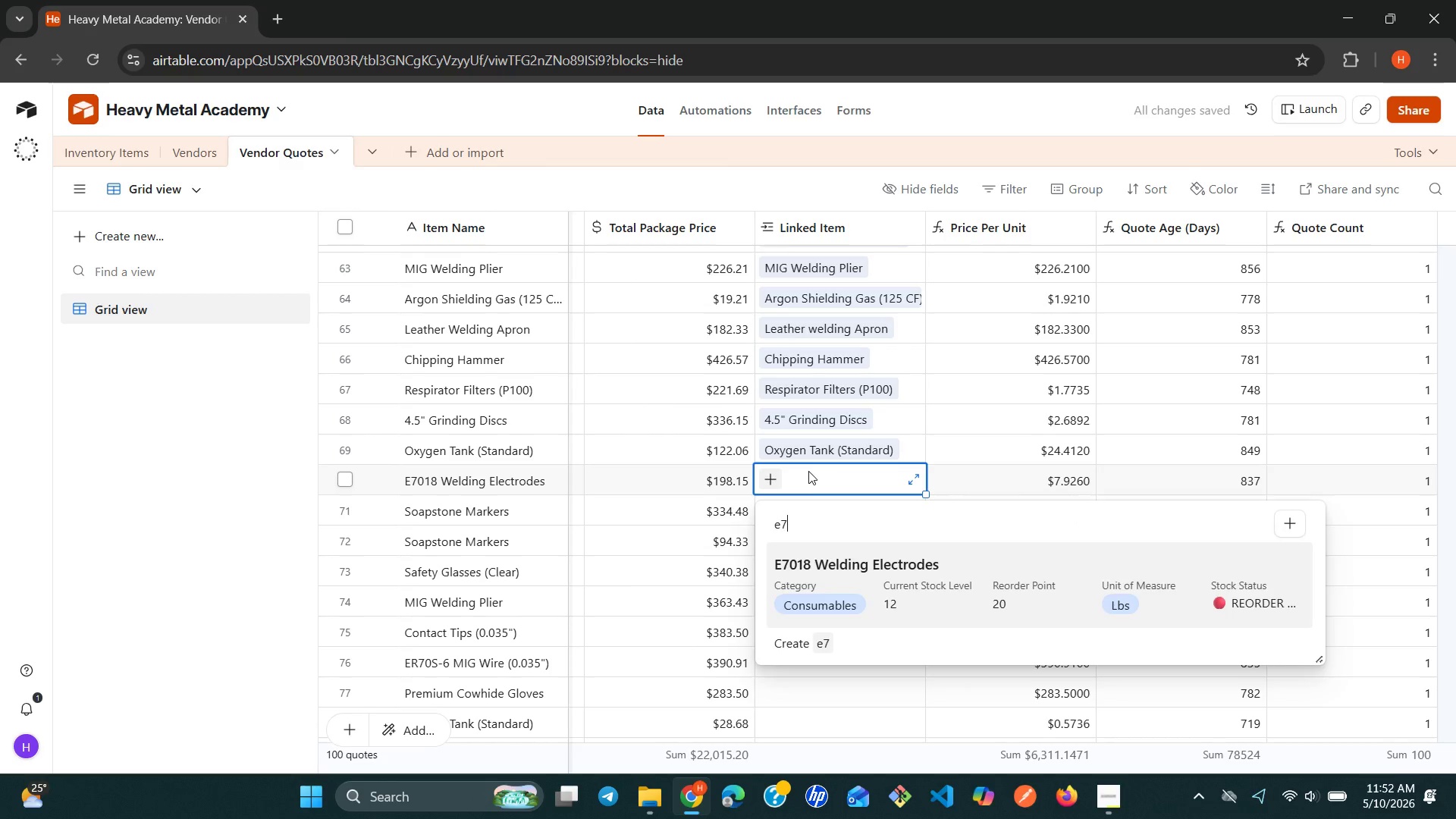 
key(Enter)
 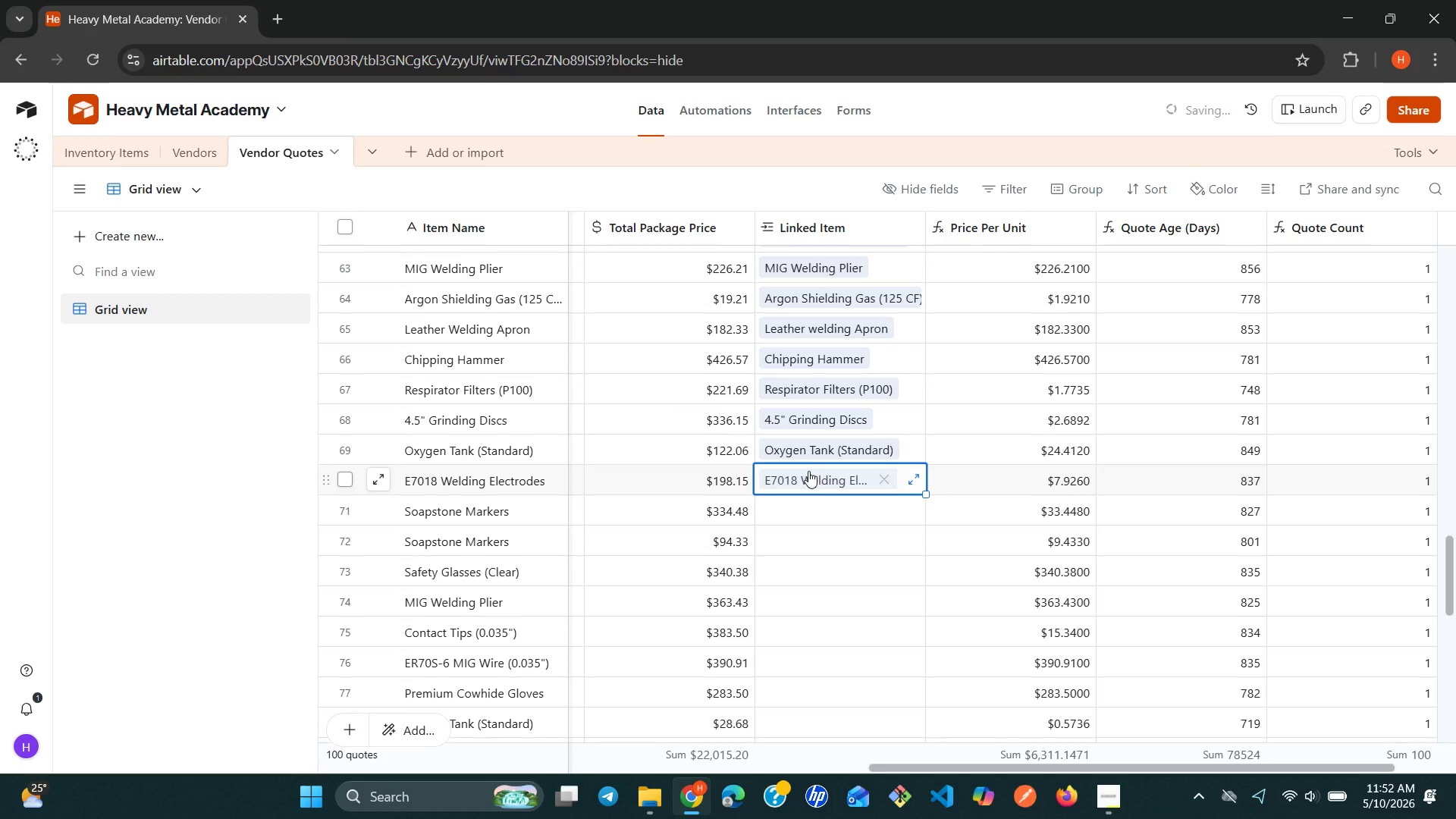 
left_click([811, 511])
 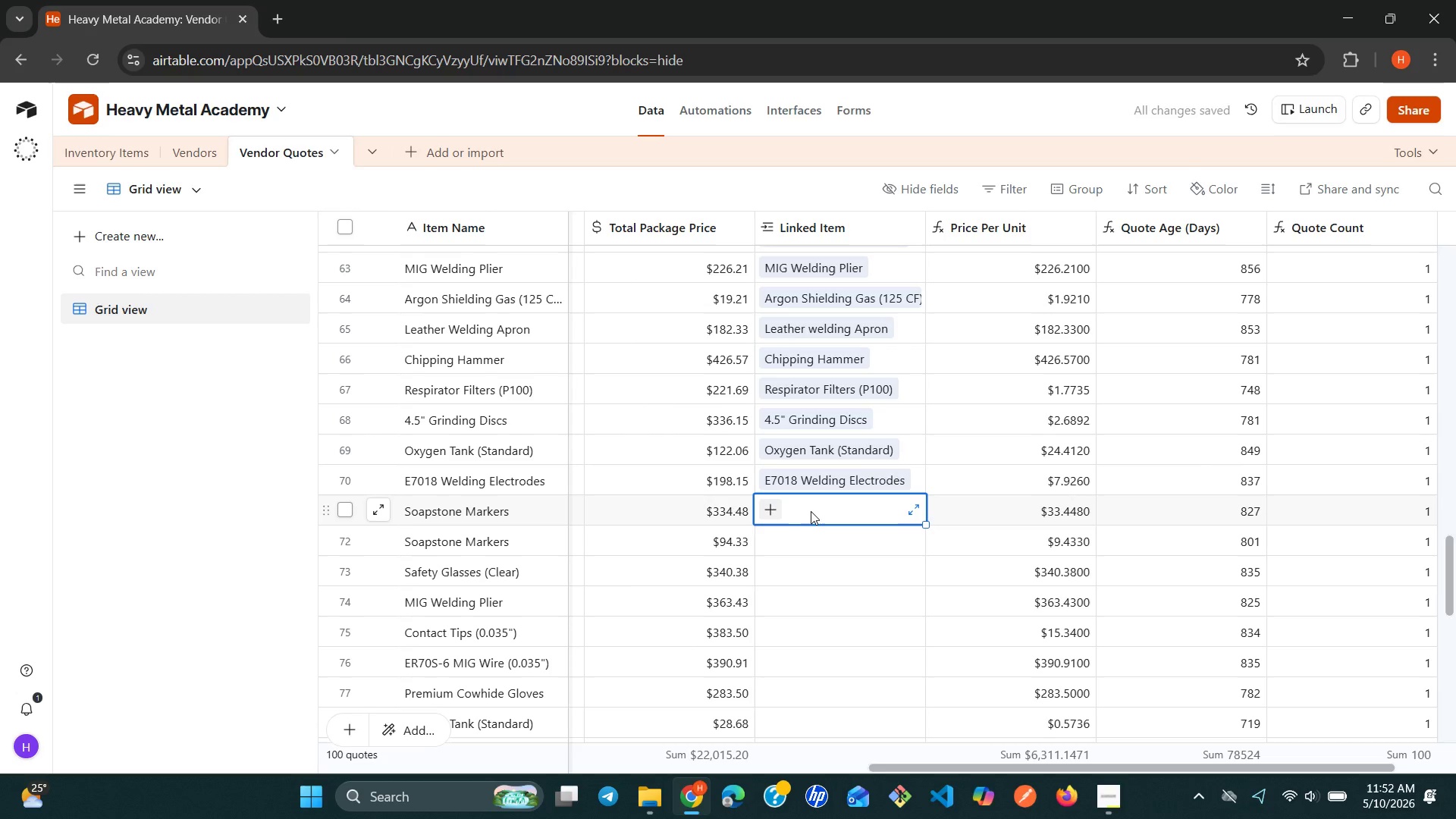 
type(so)
 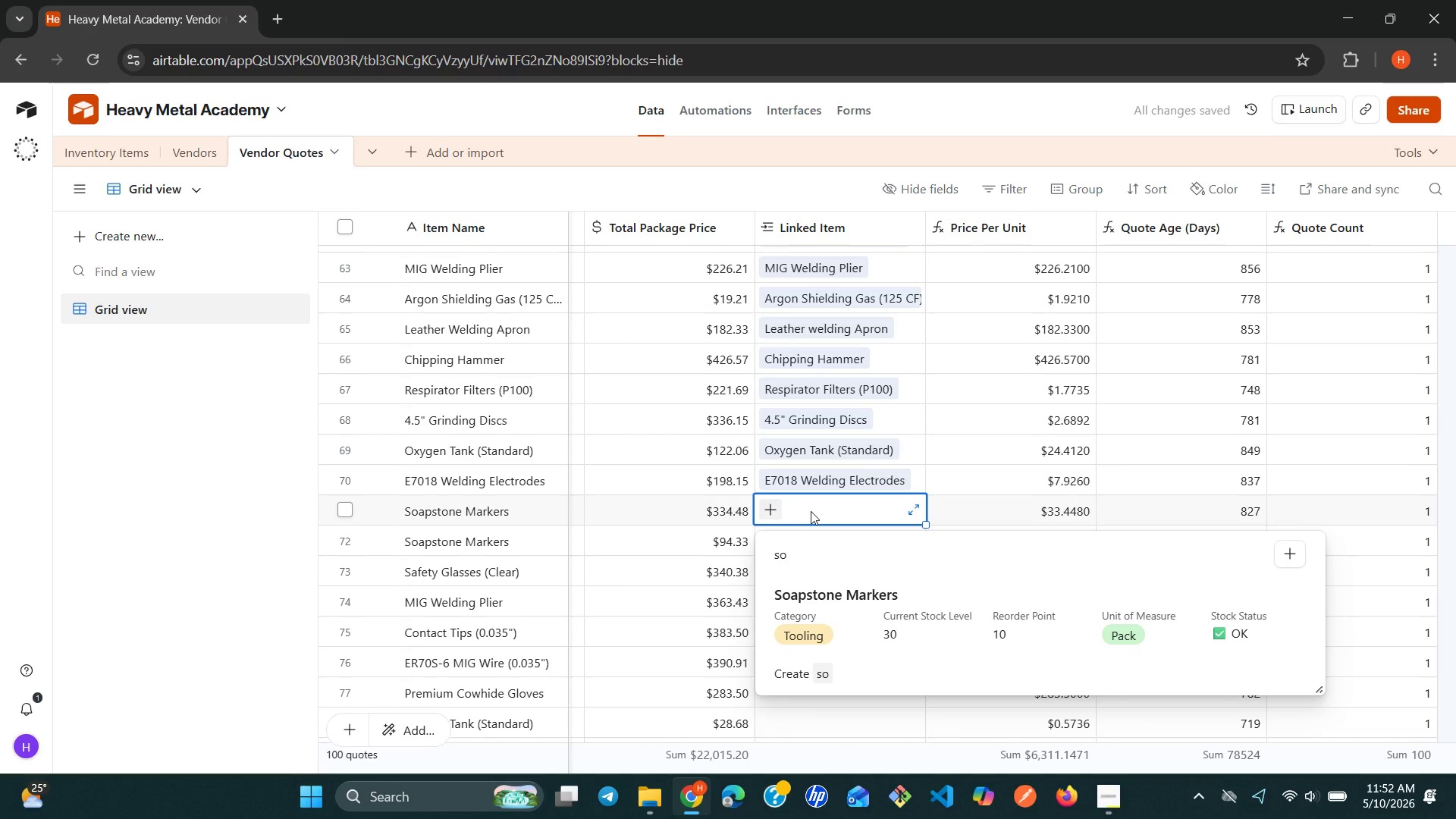 
key(ArrowDown)
 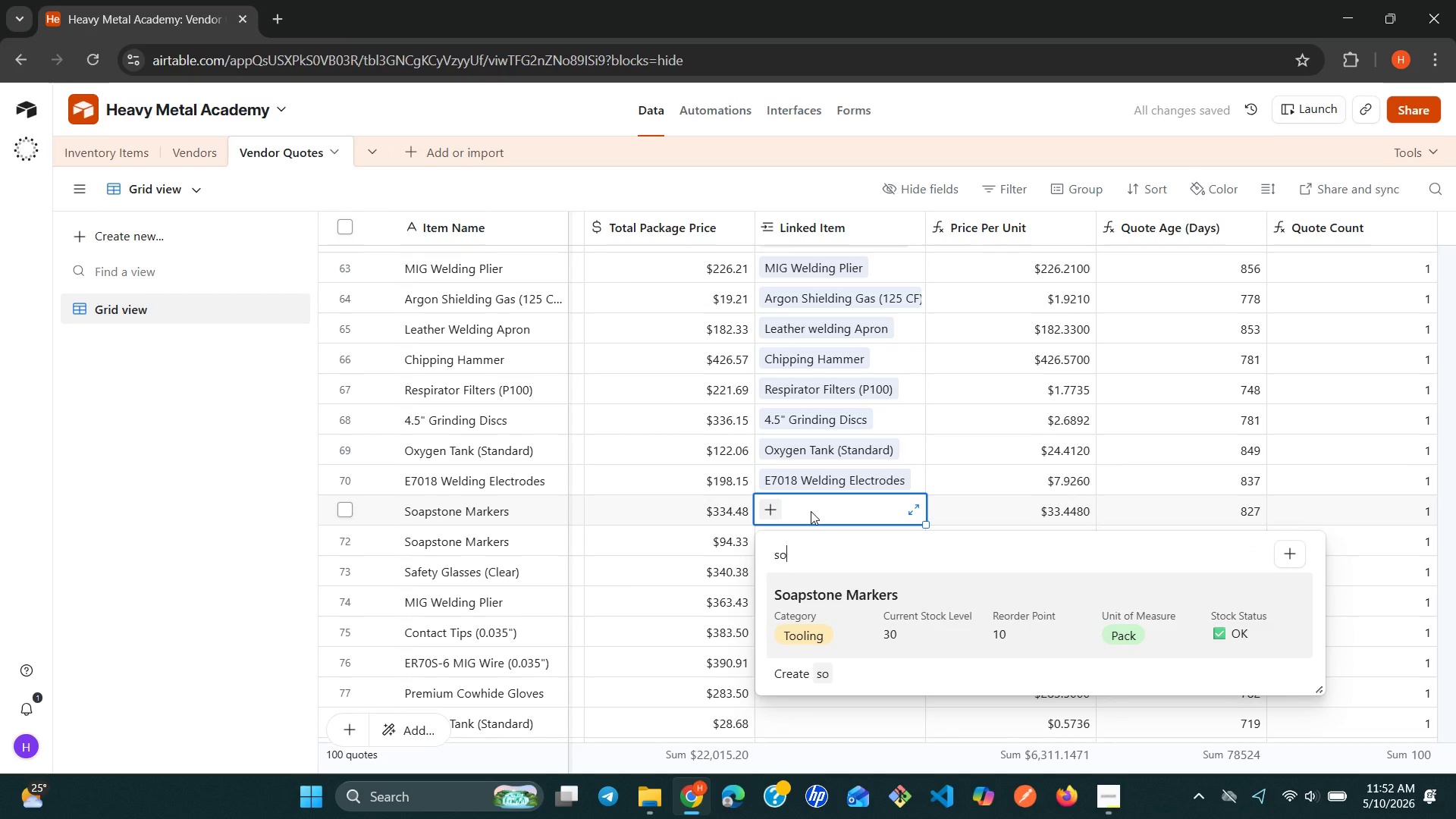 
key(Enter)
 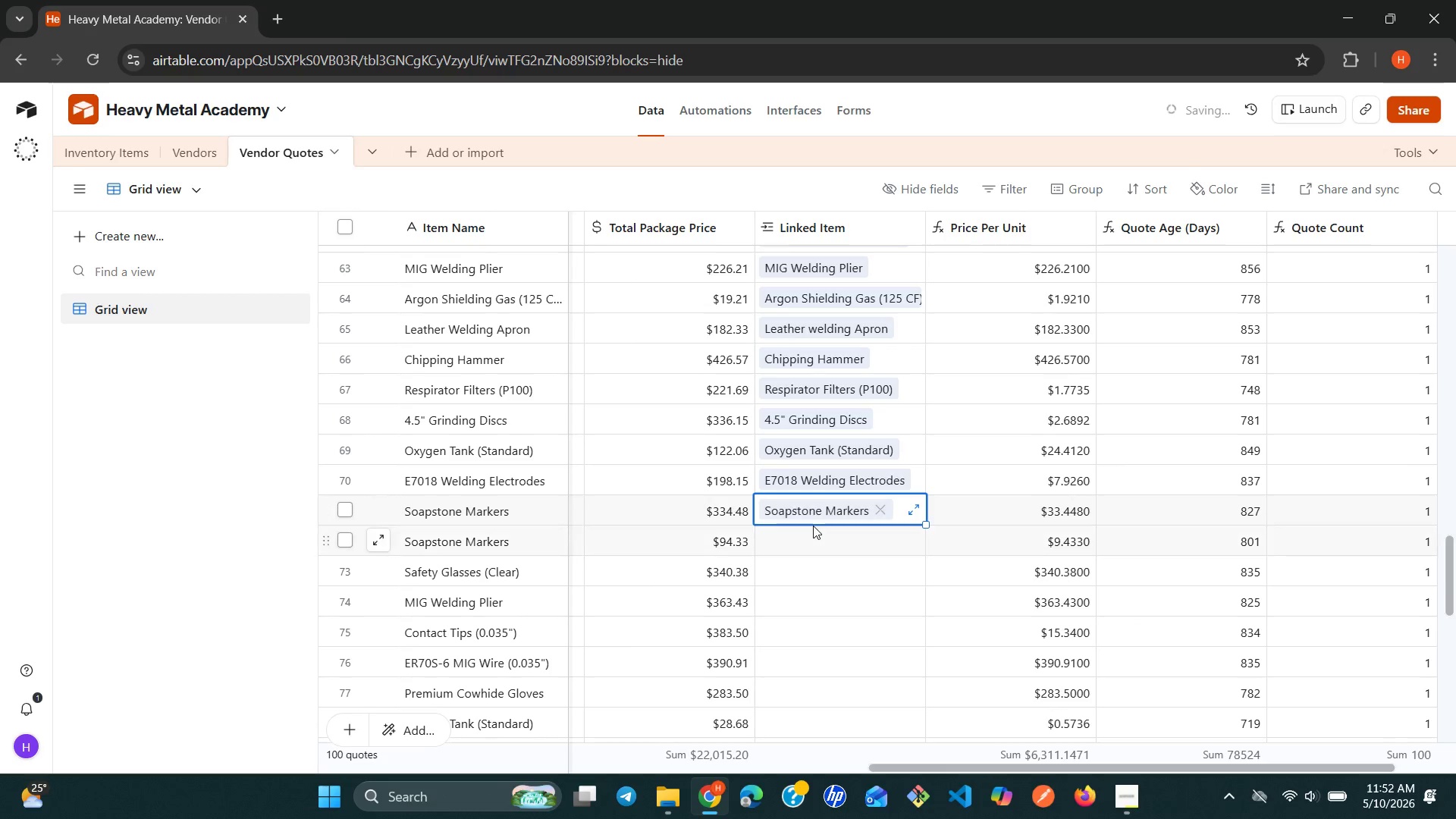 
left_click([804, 545])
 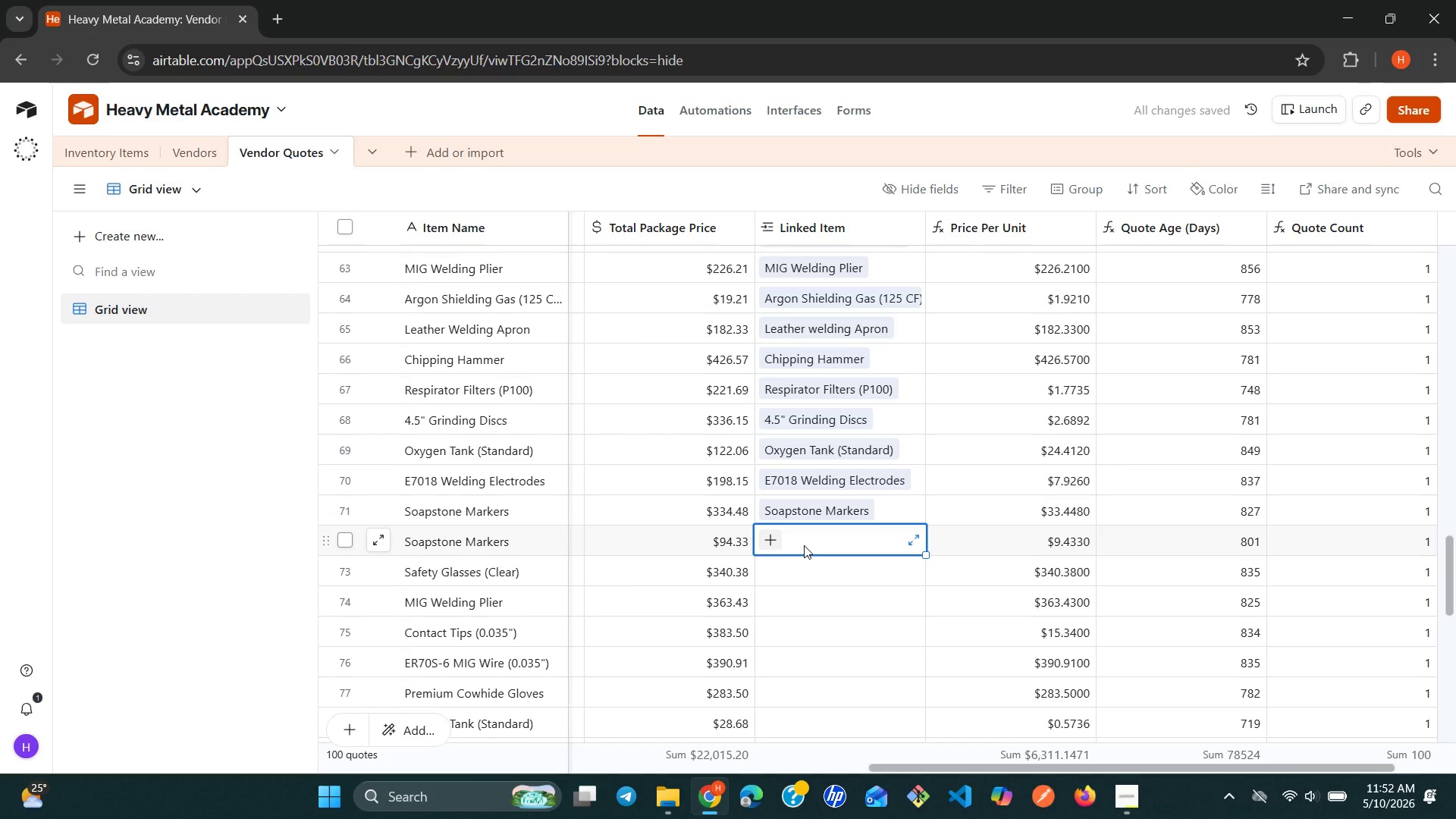 
key(S)
 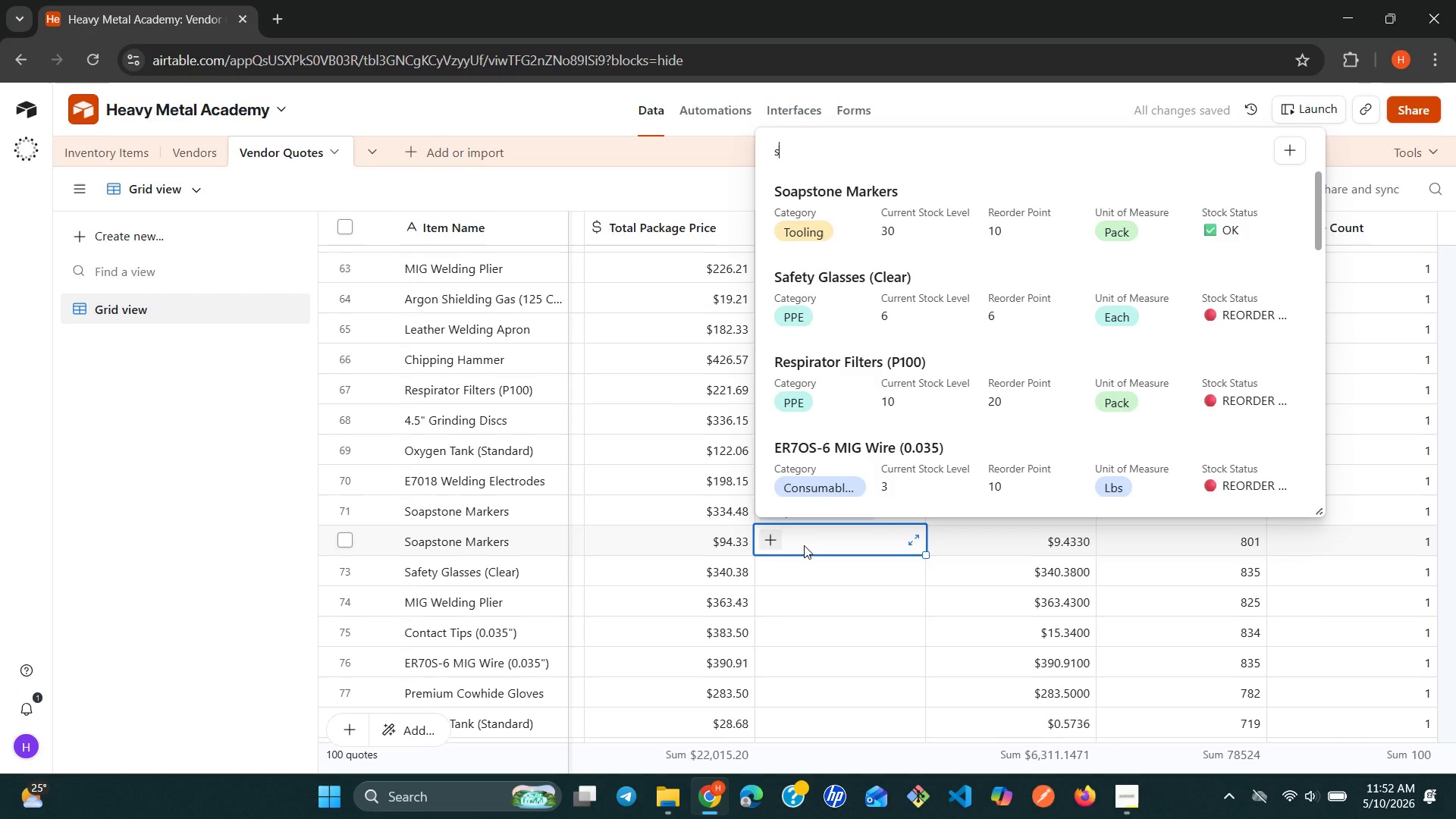 
key(ArrowDown)
 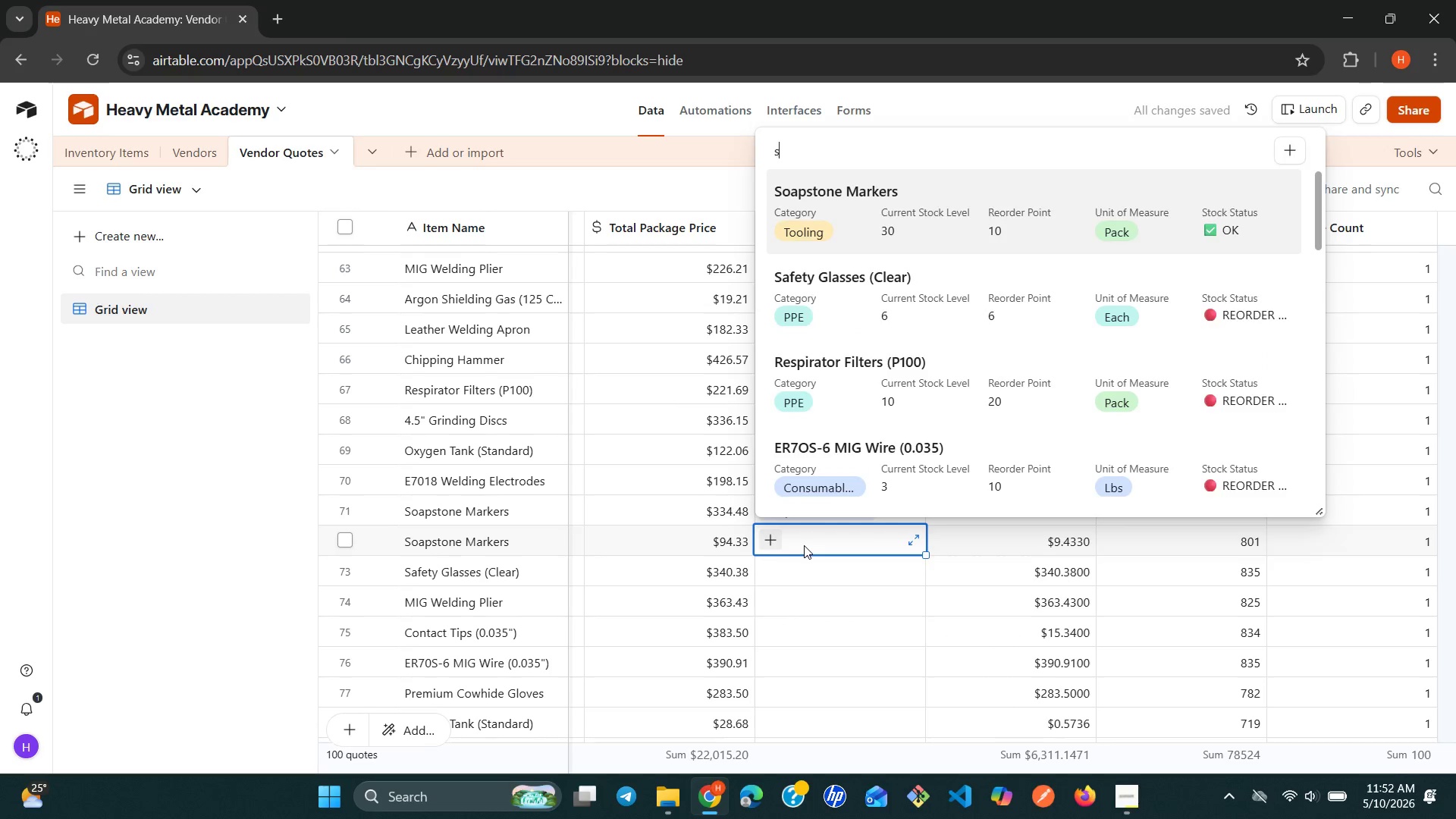 
key(Enter)
 